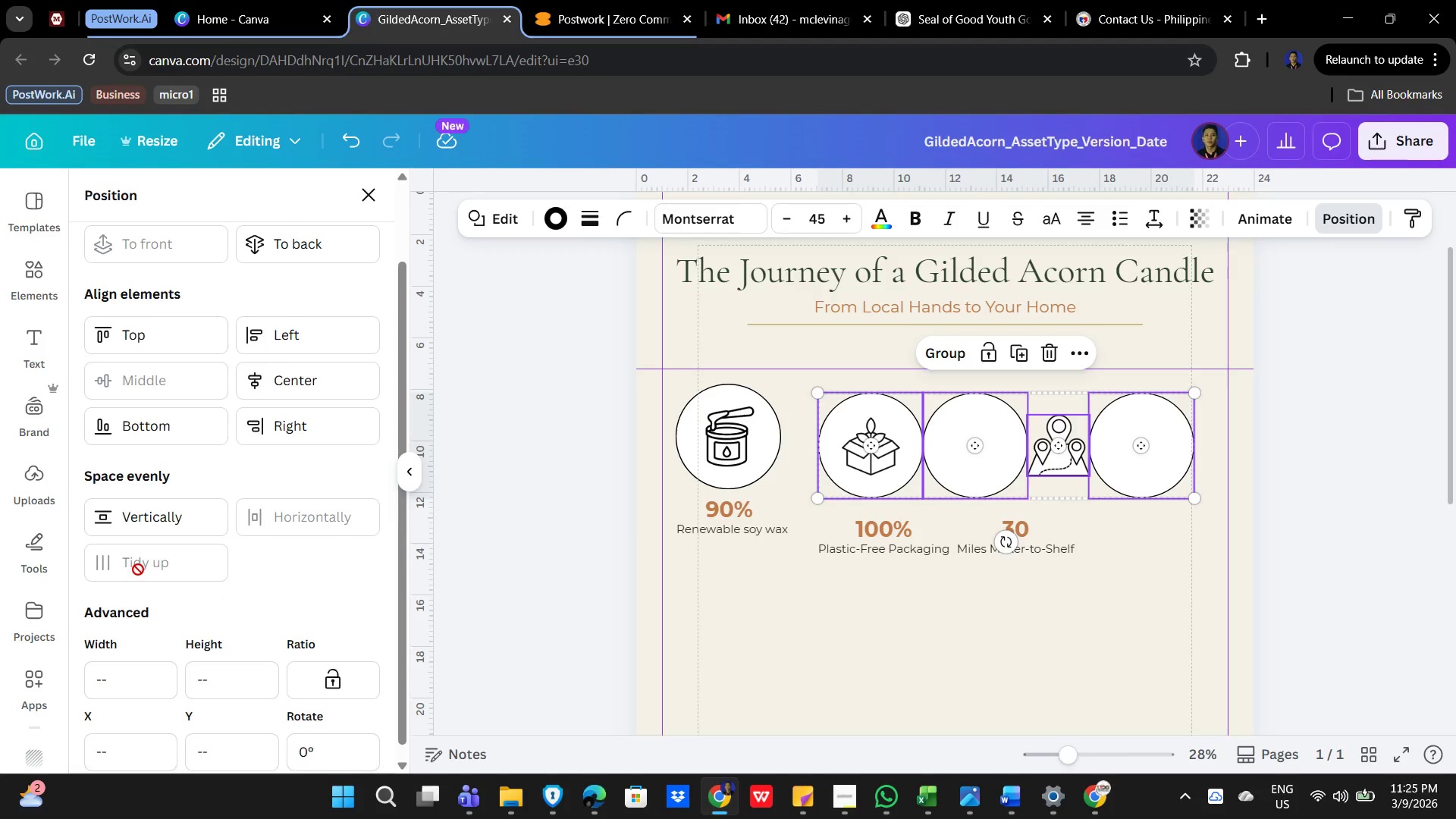 
left_click([969, 689])
 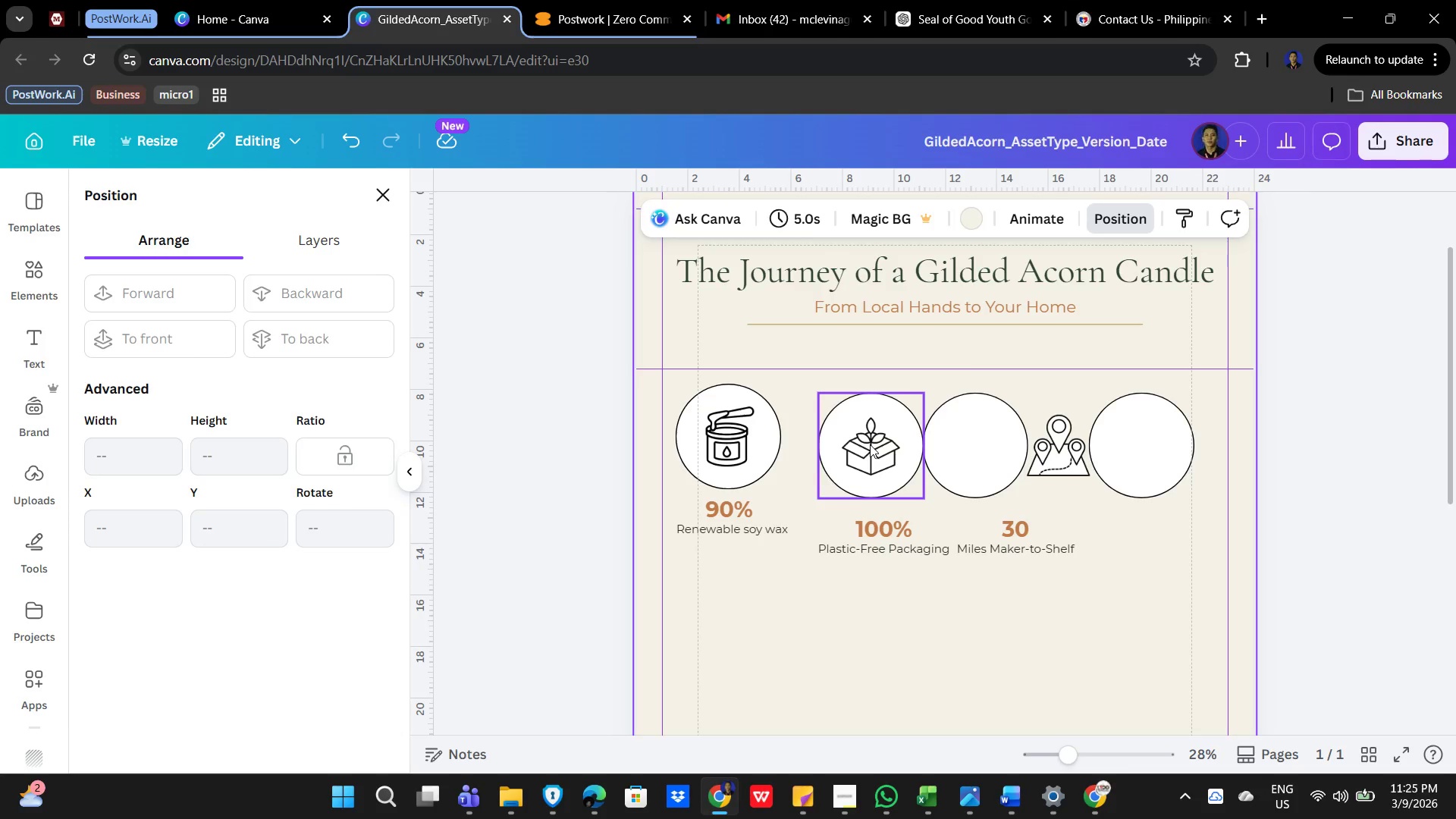 
left_click([870, 444])
 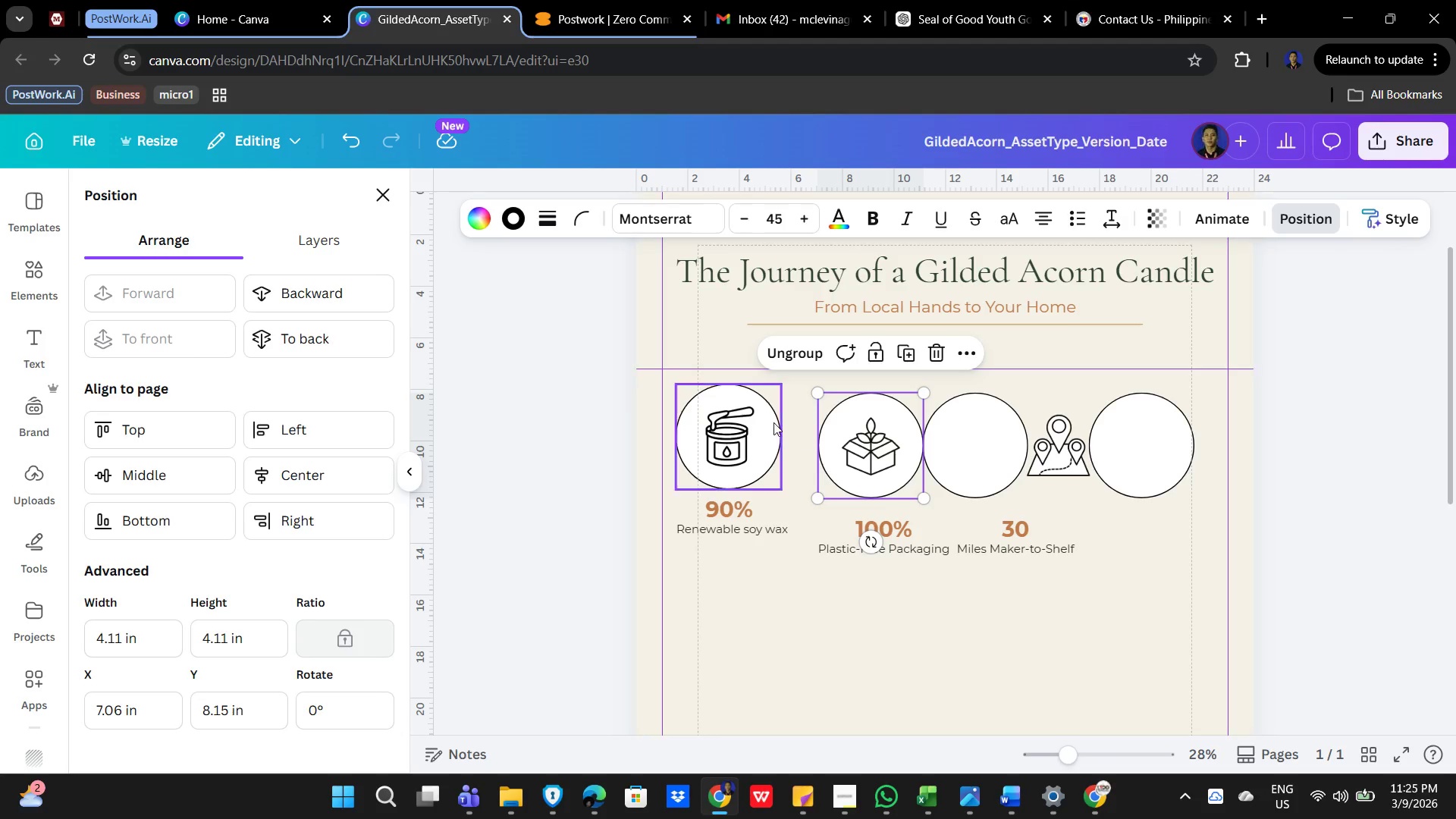 
hold_key(key=ShiftLeft, duration=1.03)
left_click([733, 411])
 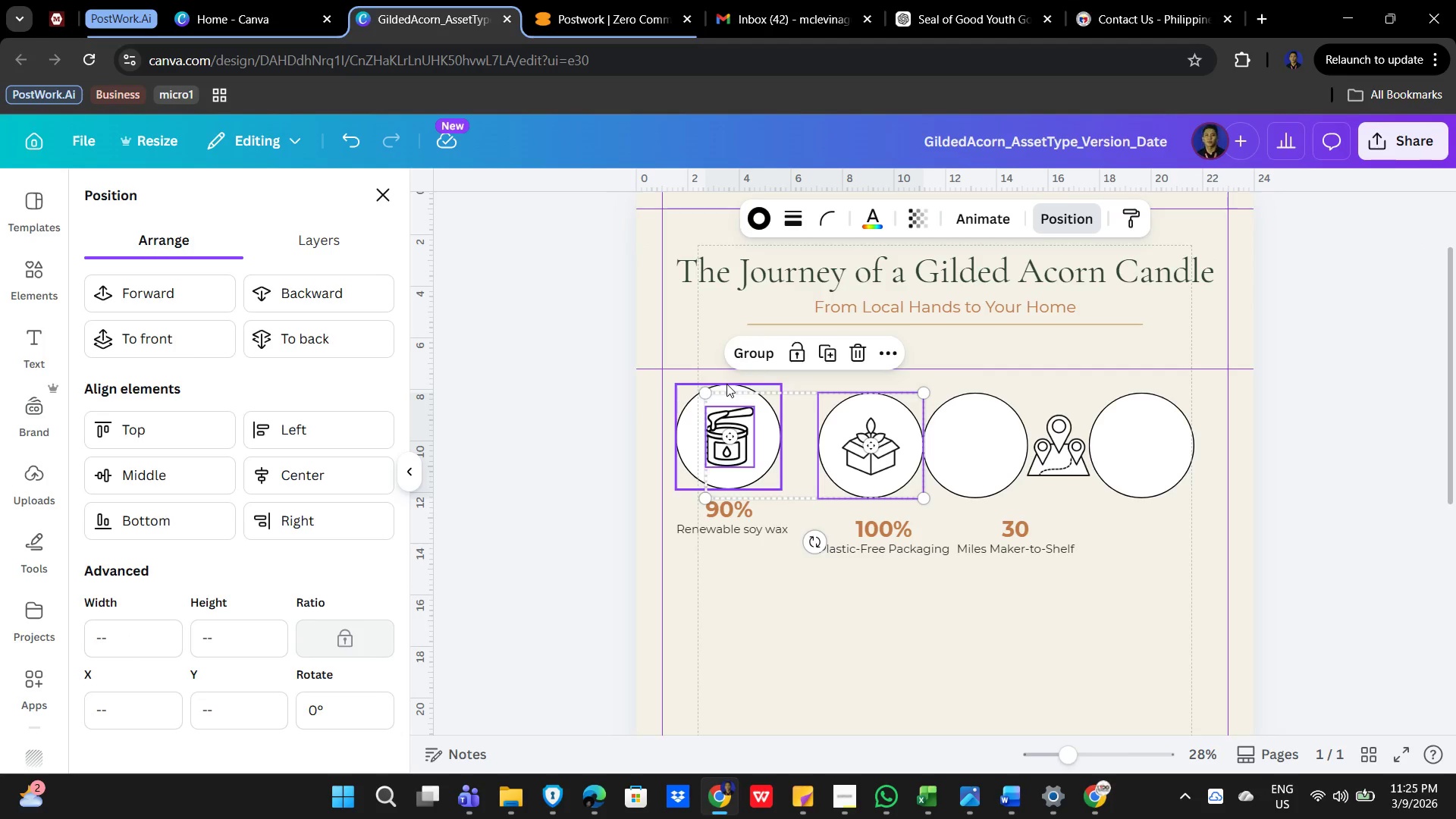 
left_click([727, 376])
 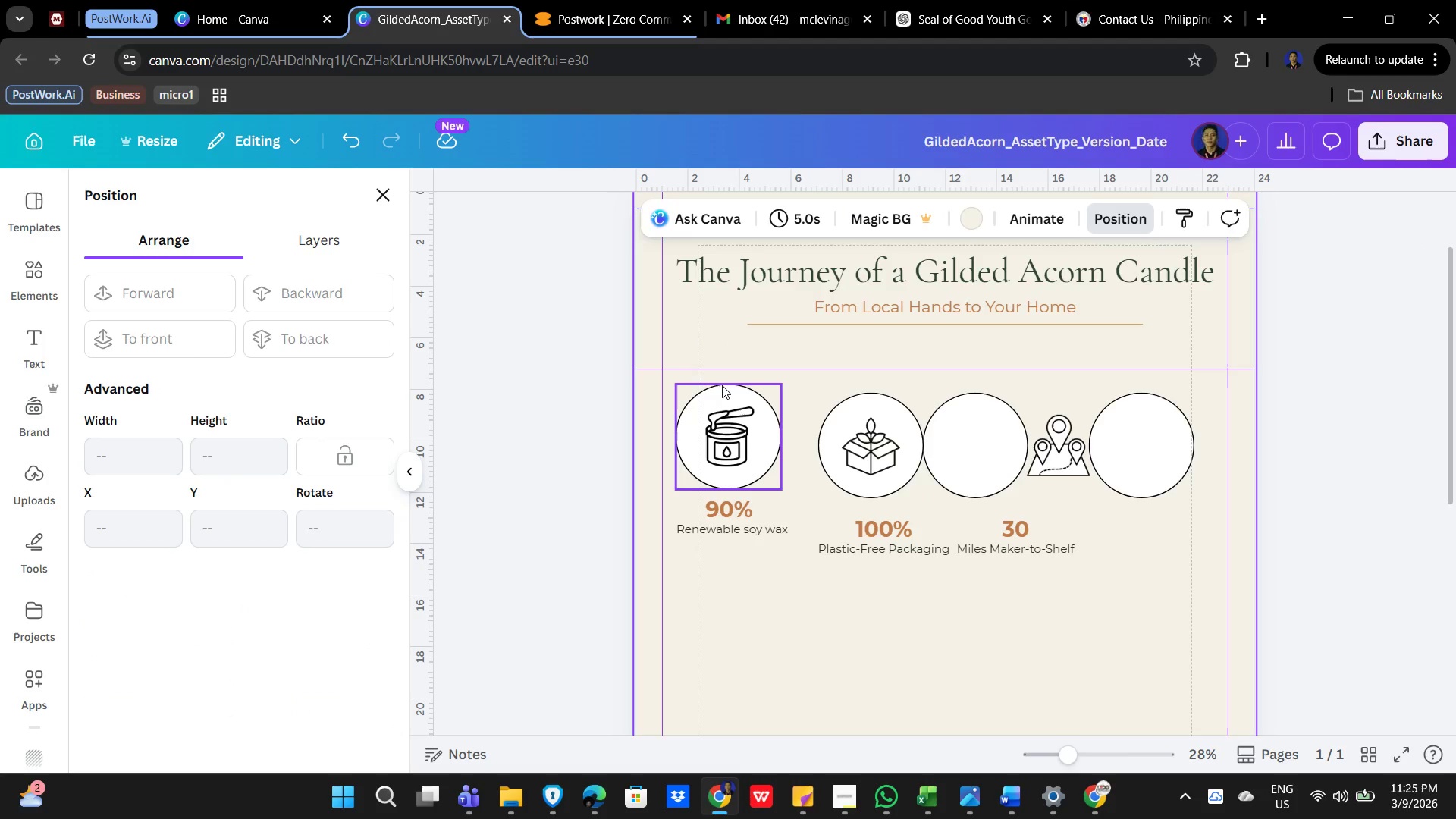 
left_click([722, 385])
 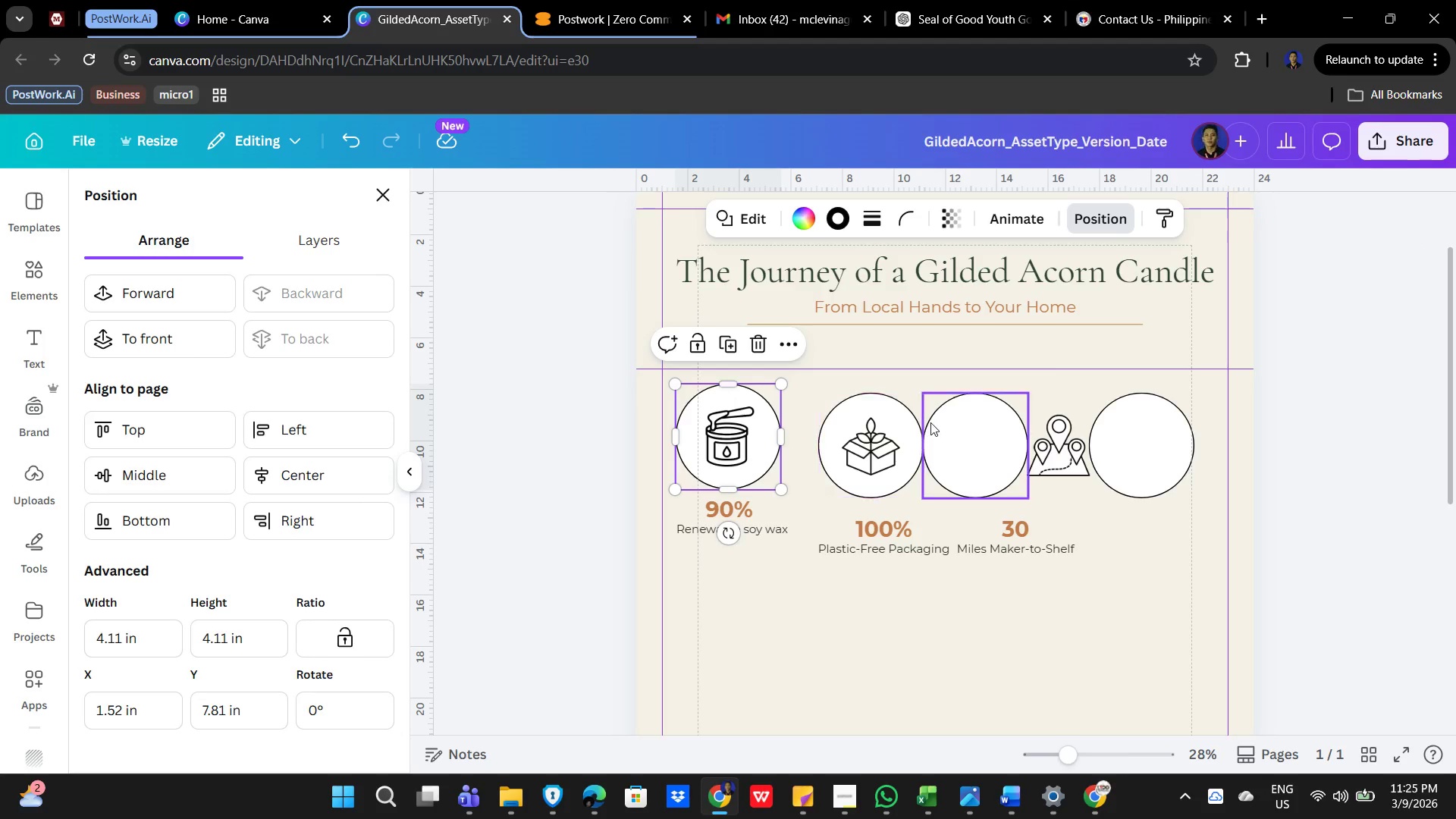 
hold_key(key=ShiftLeft, duration=0.95)
left_click([869, 404])
 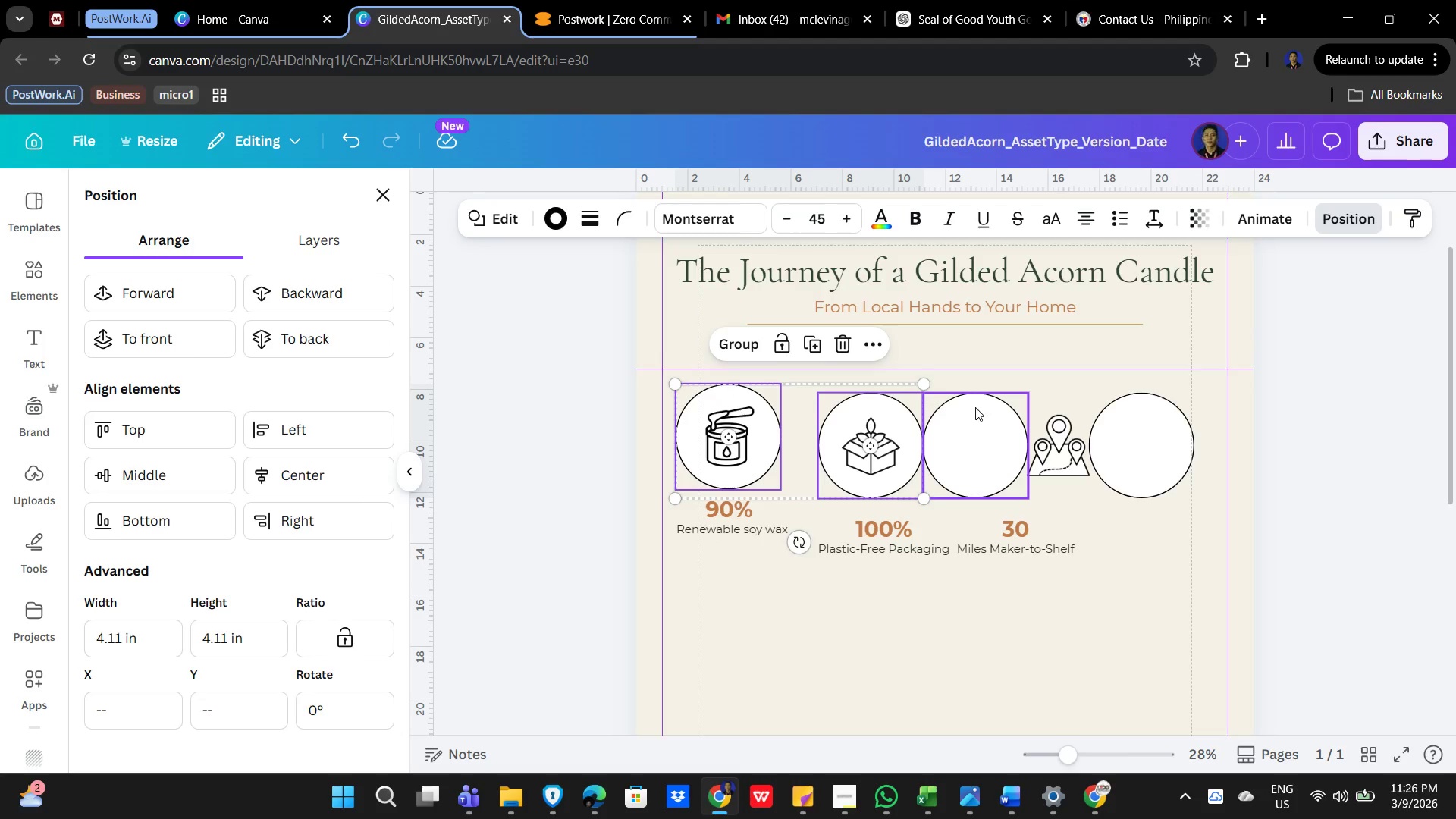 
hold_key(key=ShiftLeft, duration=0.77)
 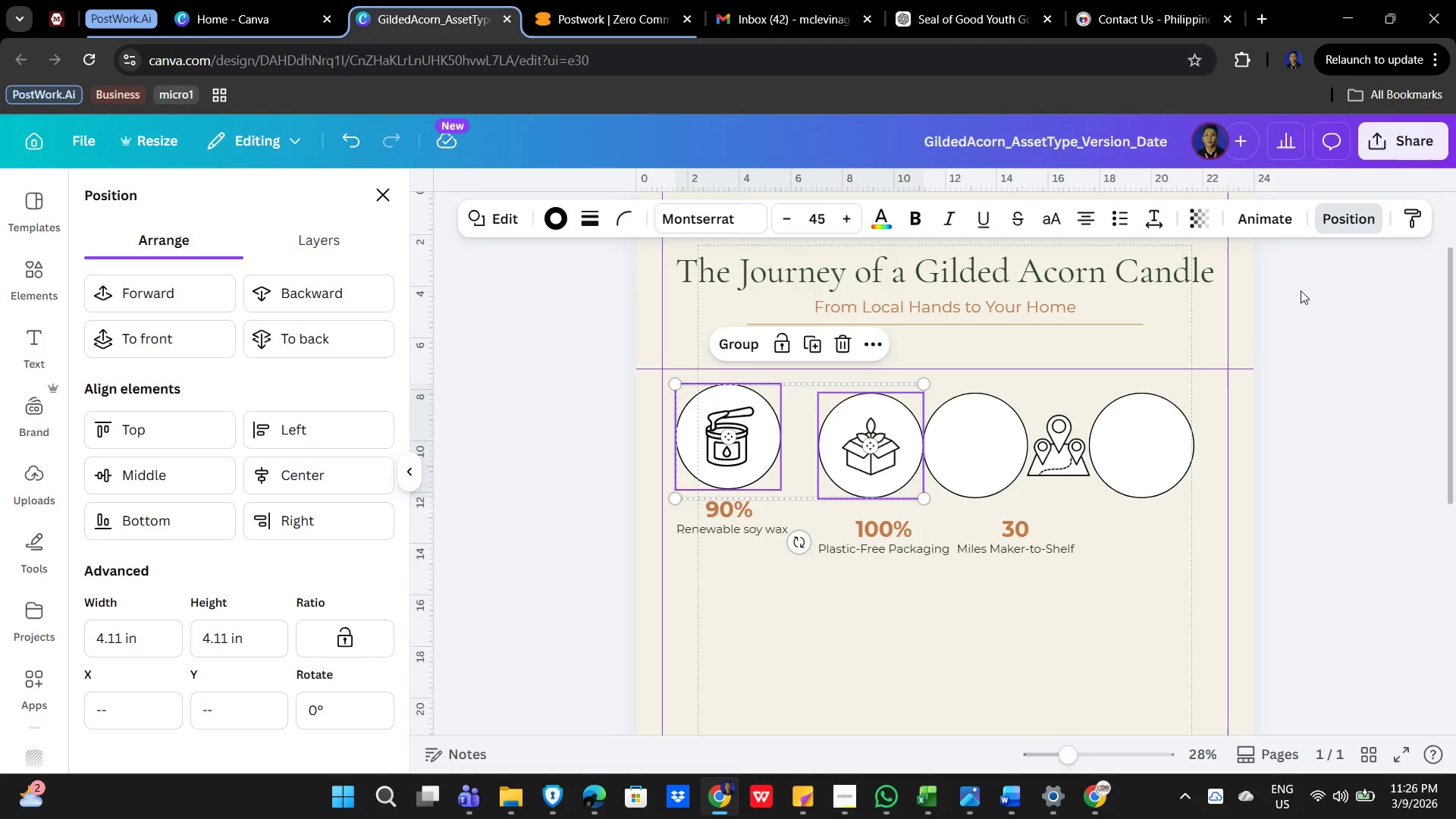 
hold_key(key=ShiftLeft, duration=1.31)
left_click([969, 416])
 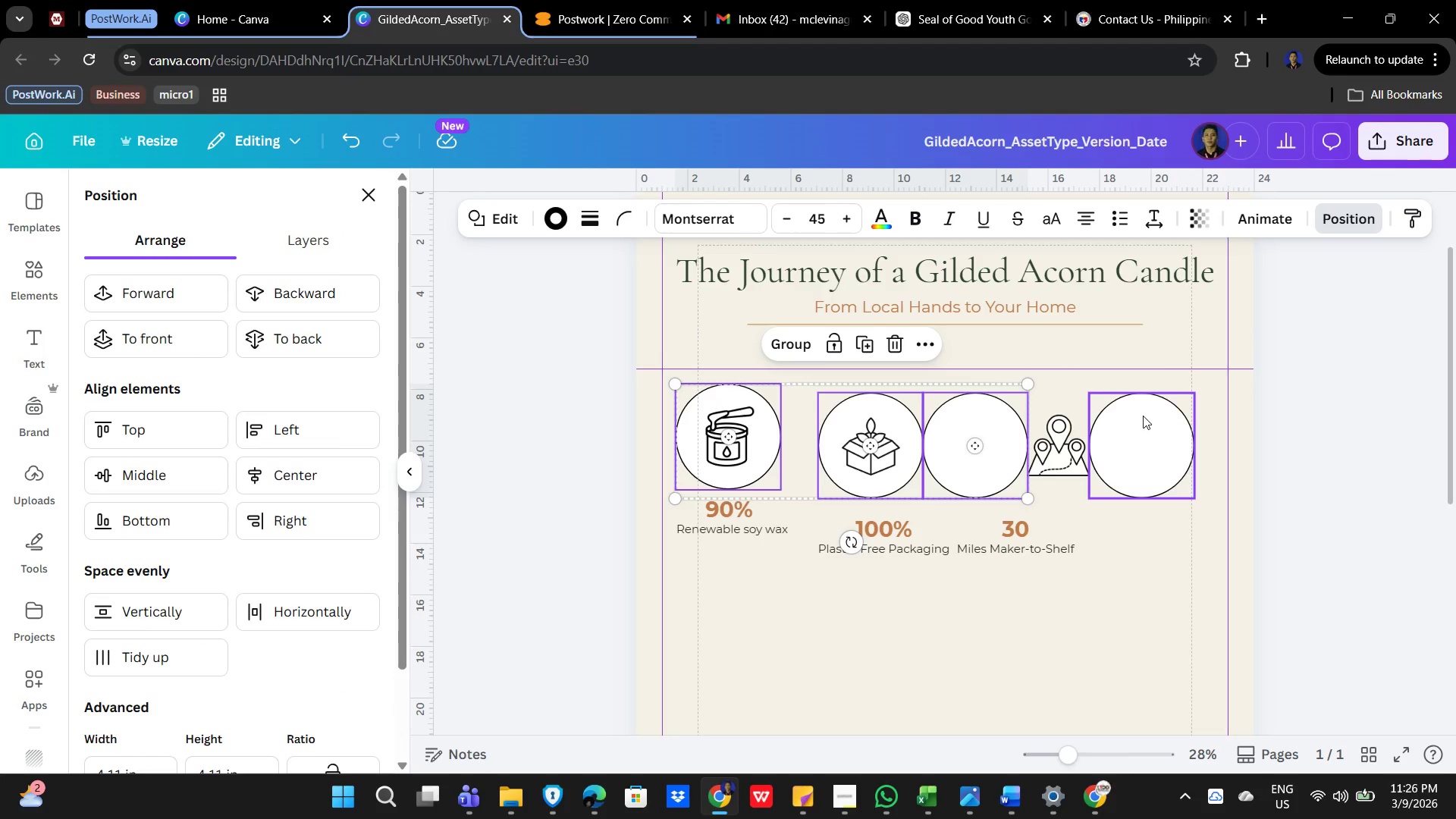 
double_click([1144, 416])
 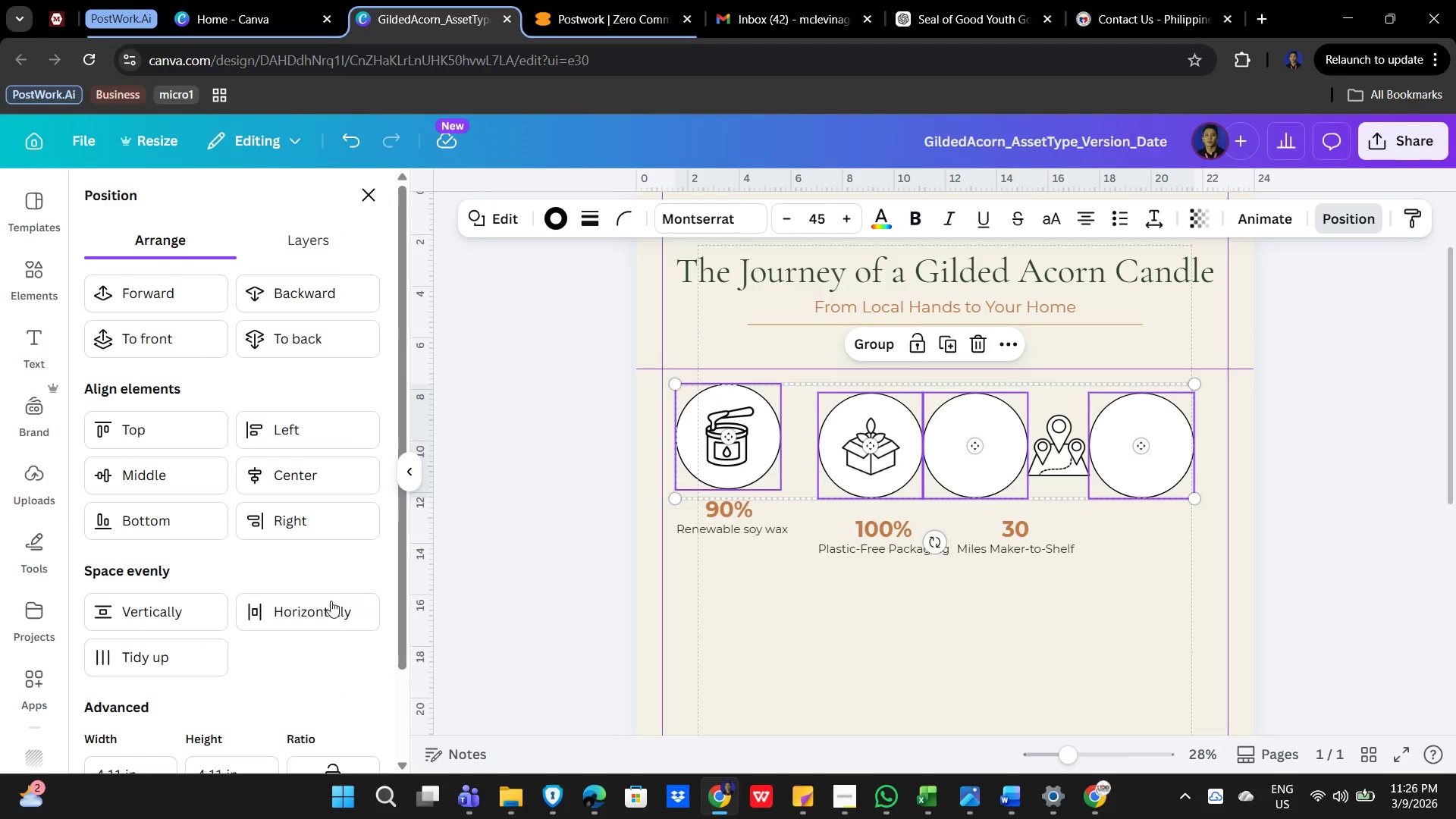 
left_click([316, 605])
 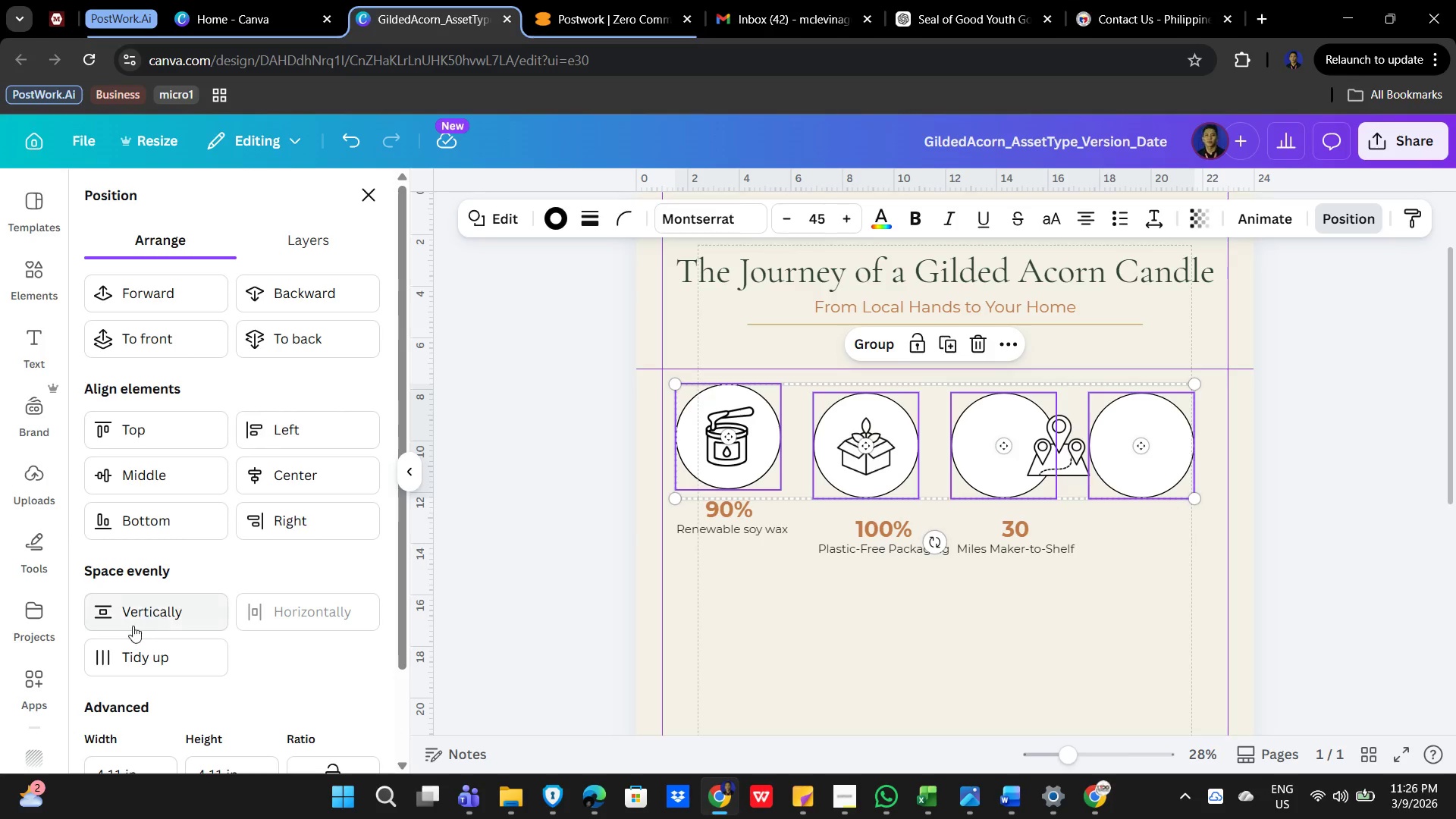 
left_click([137, 653])
 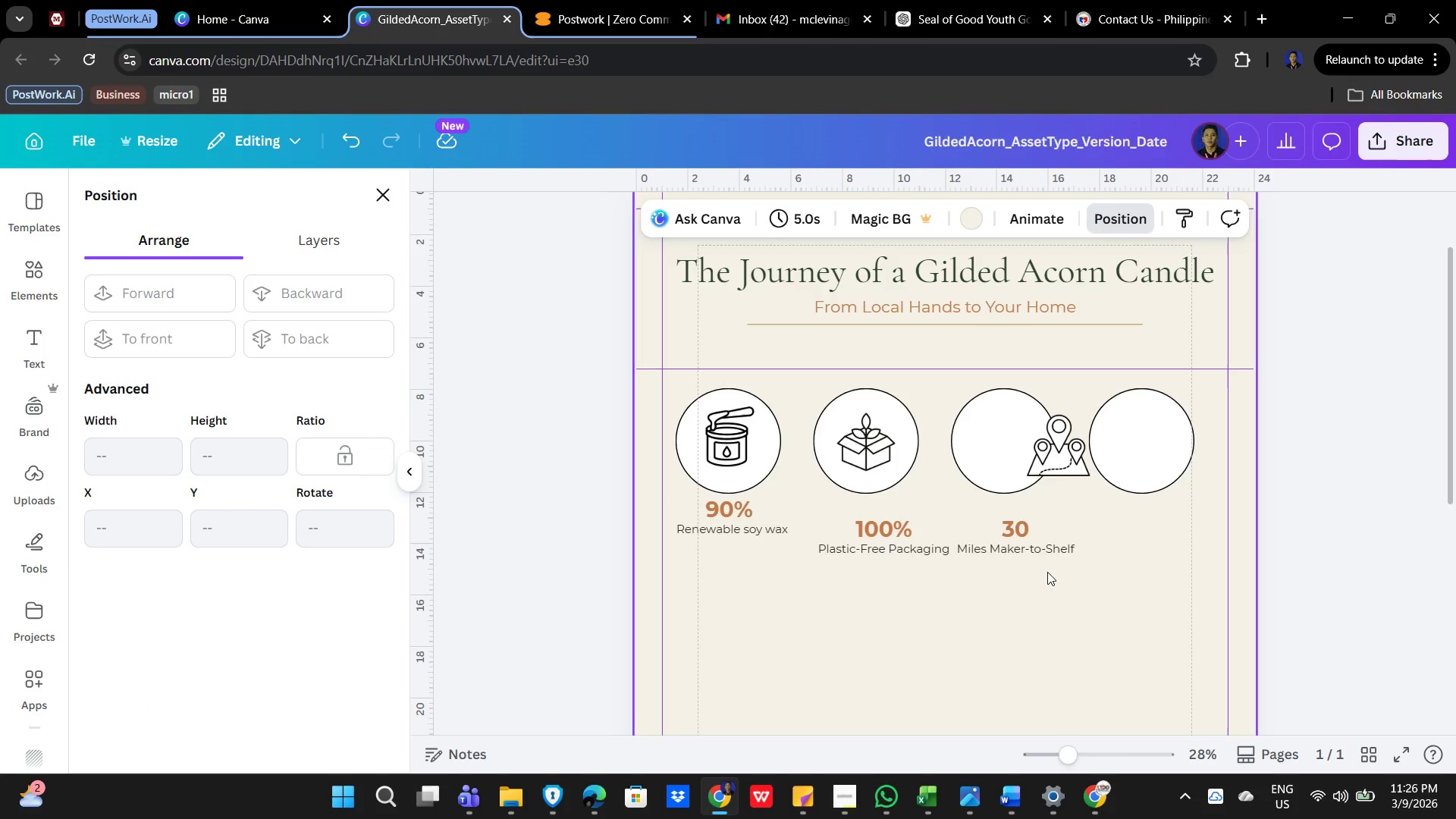 
left_click([1062, 457])
 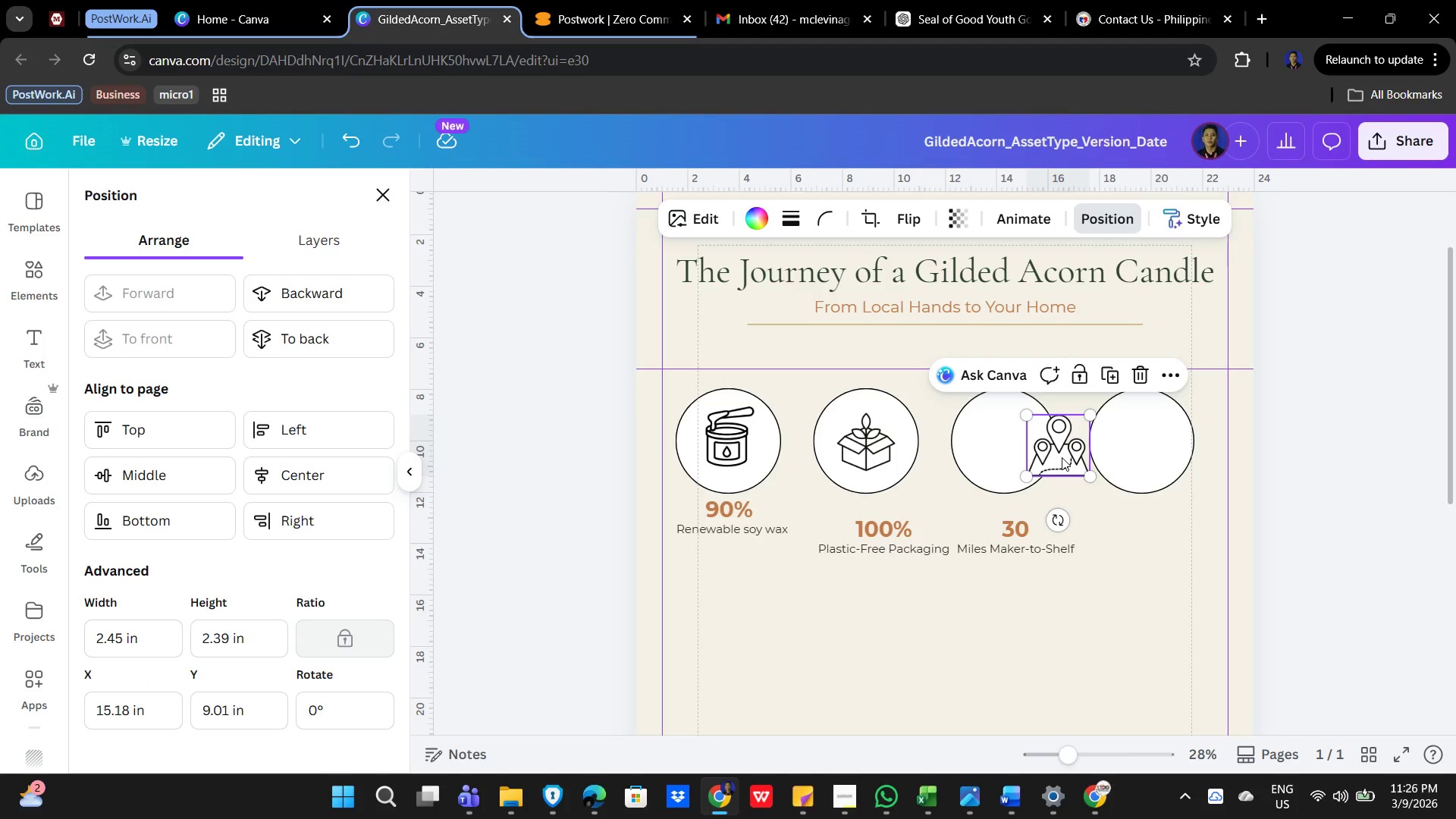 
left_click_drag(start_coordinate=[1062, 457], to_coordinate=[1015, 457])
 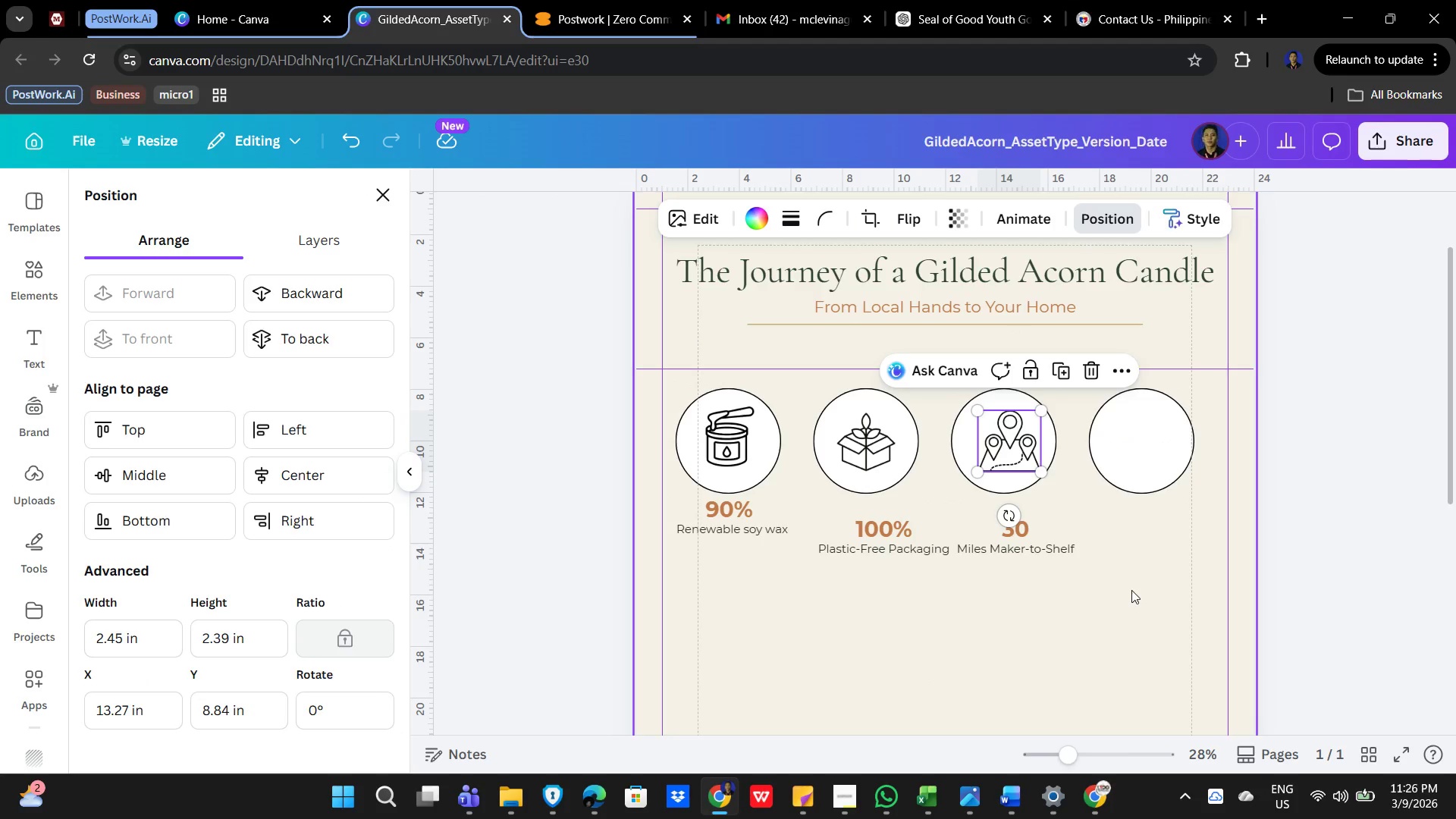 
left_click([1131, 595])
 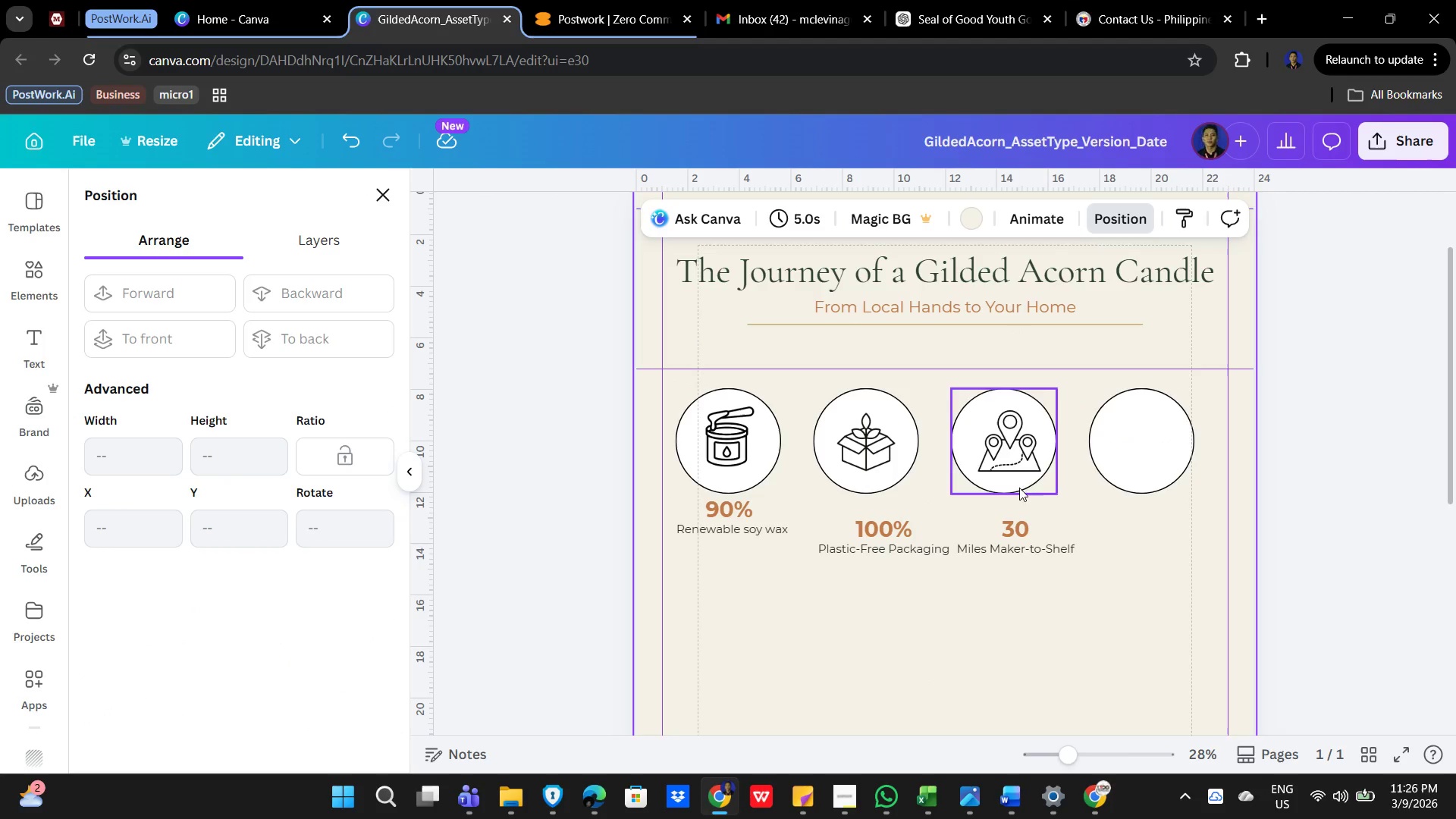 
left_click([1009, 447])
 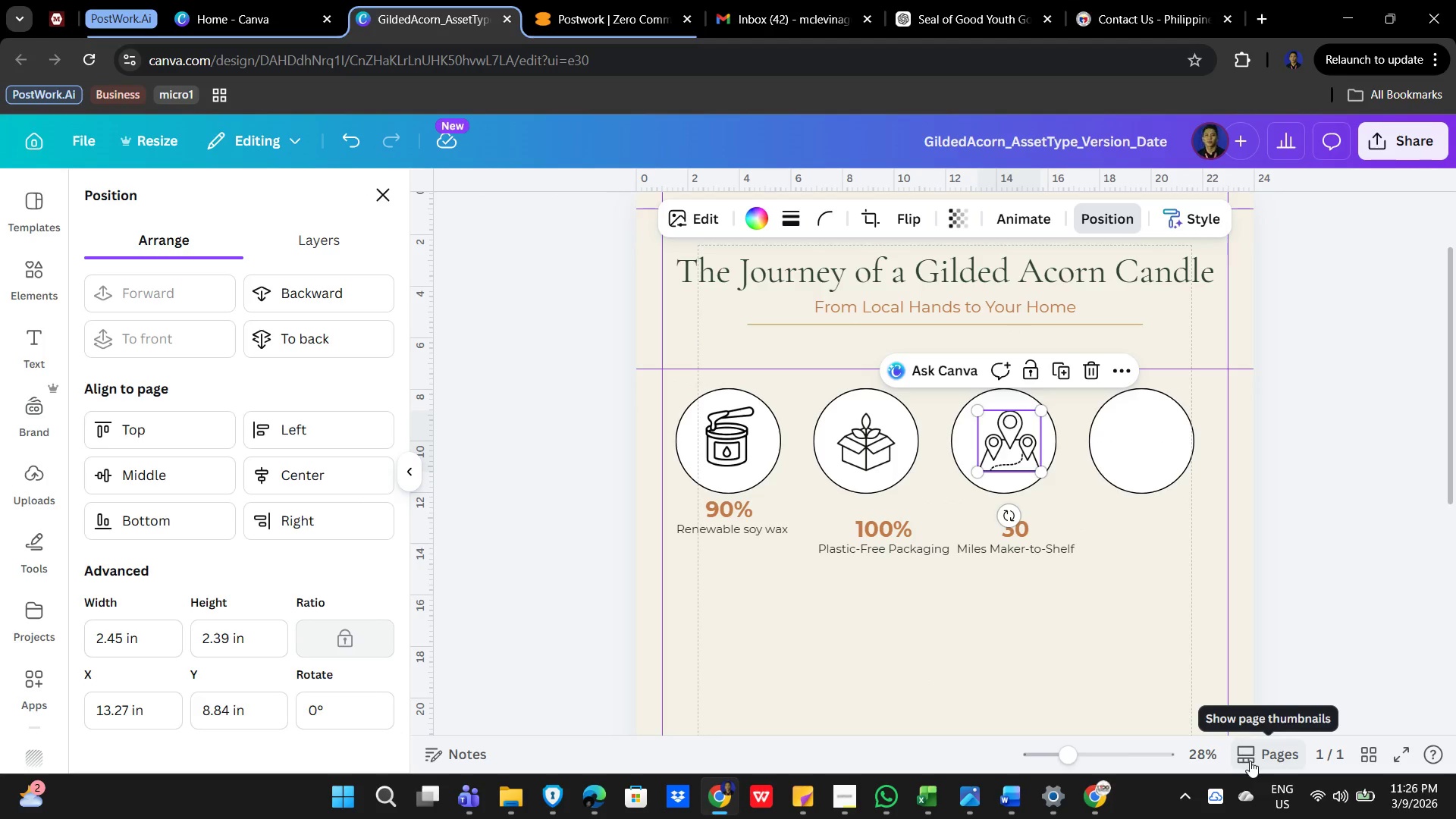 
key(ArrowLeft)
 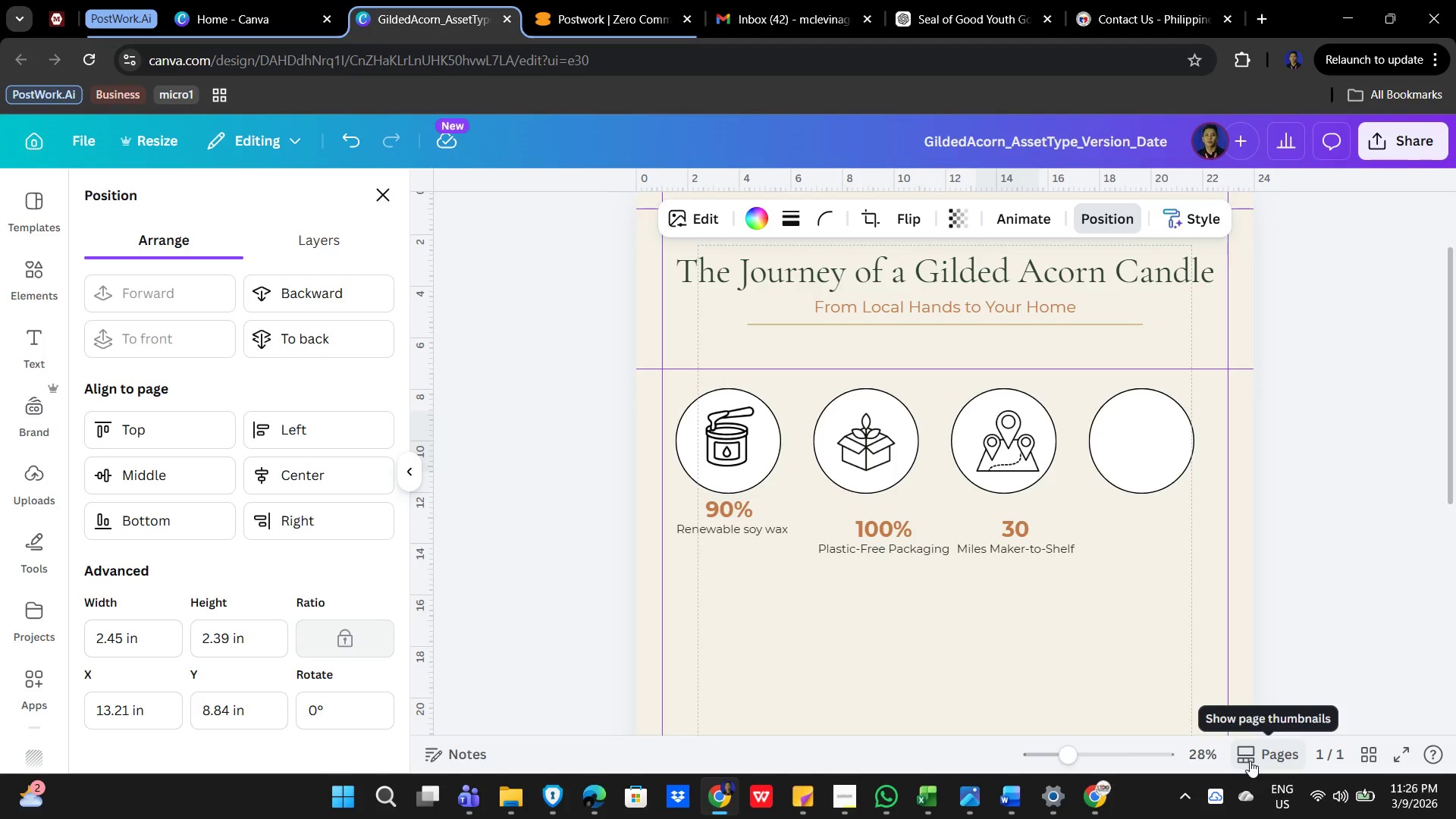 
key(ArrowLeft)
 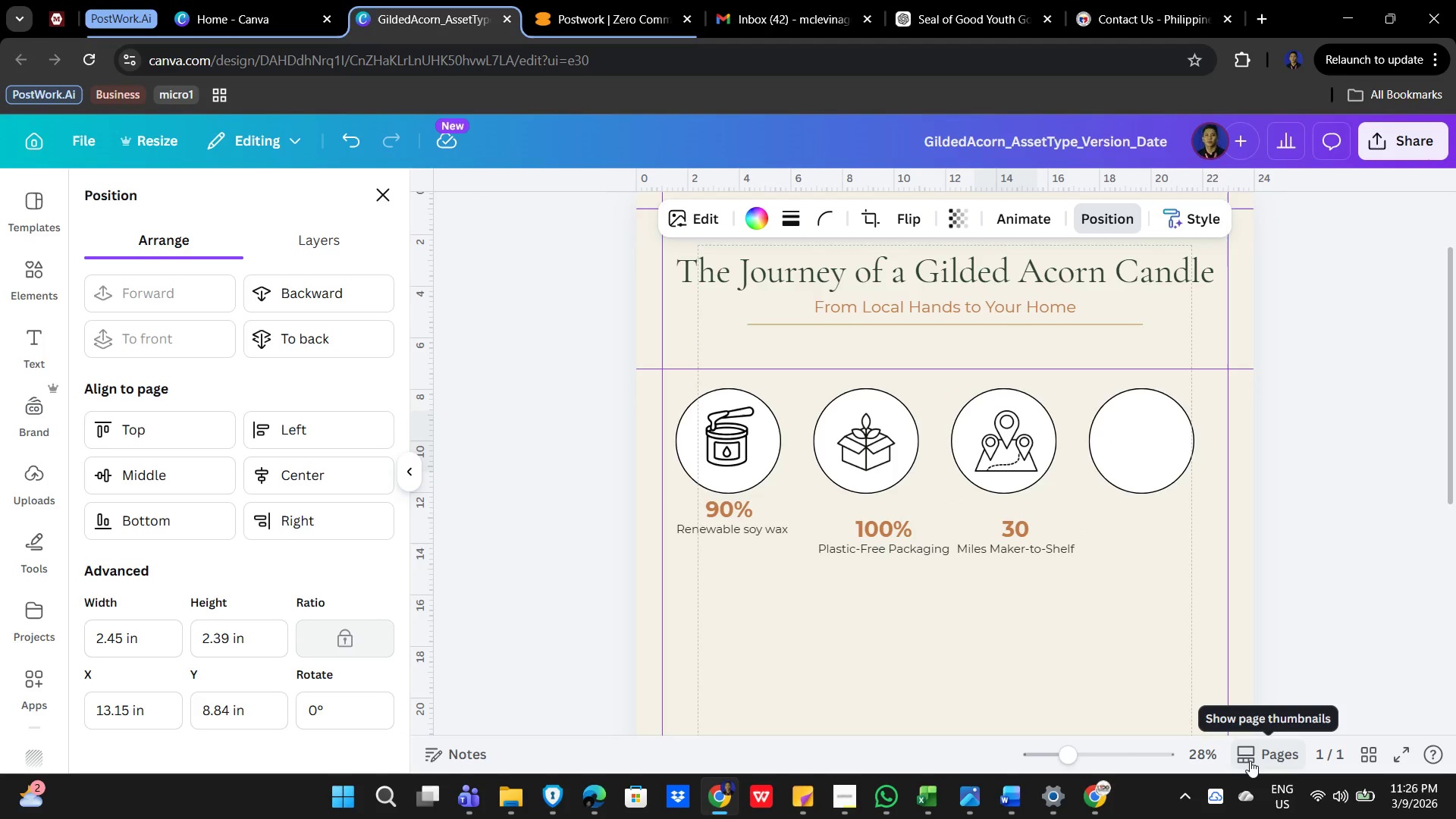 
key(ArrowUp)
 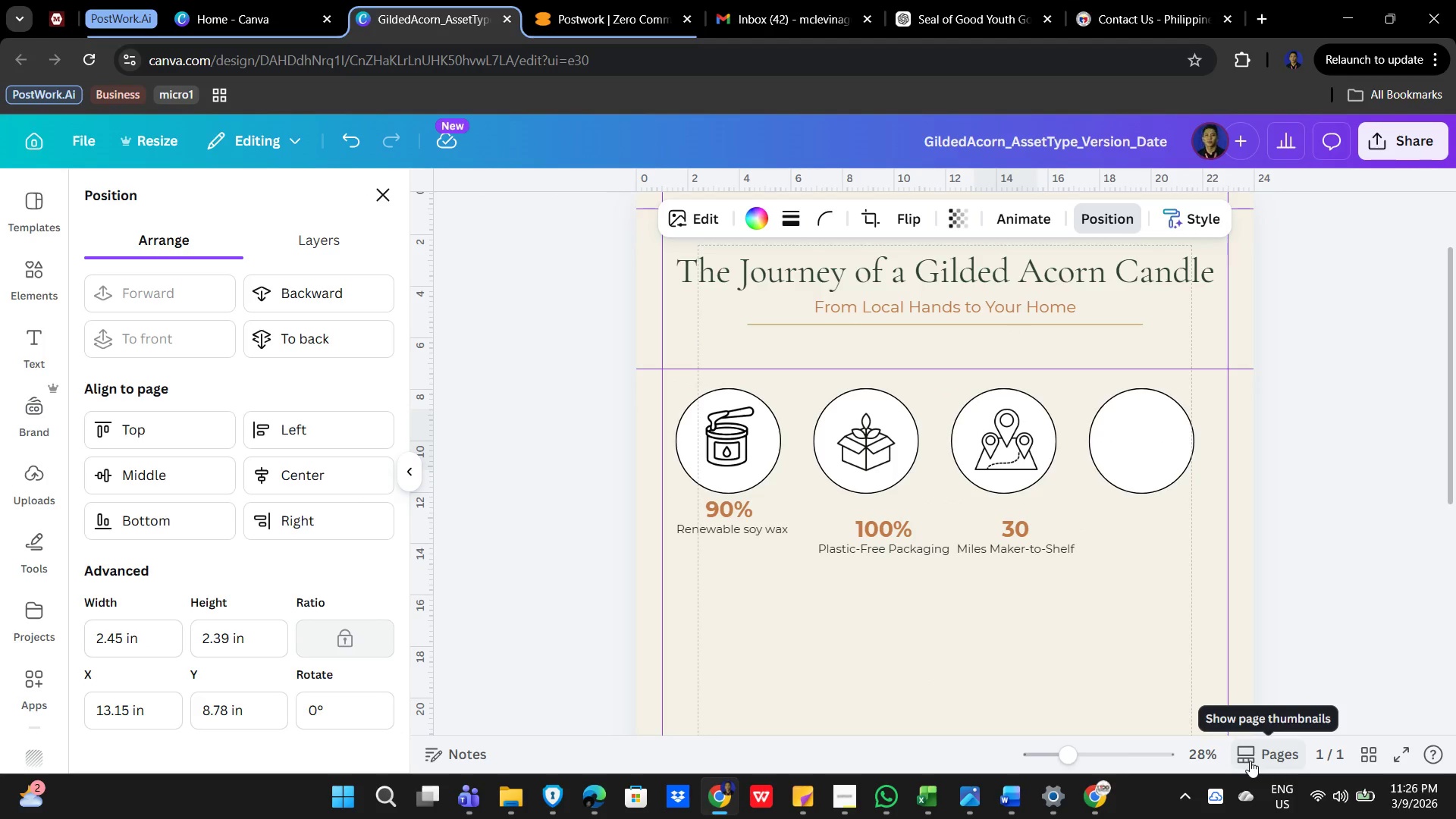 
key(ArrowLeft)
 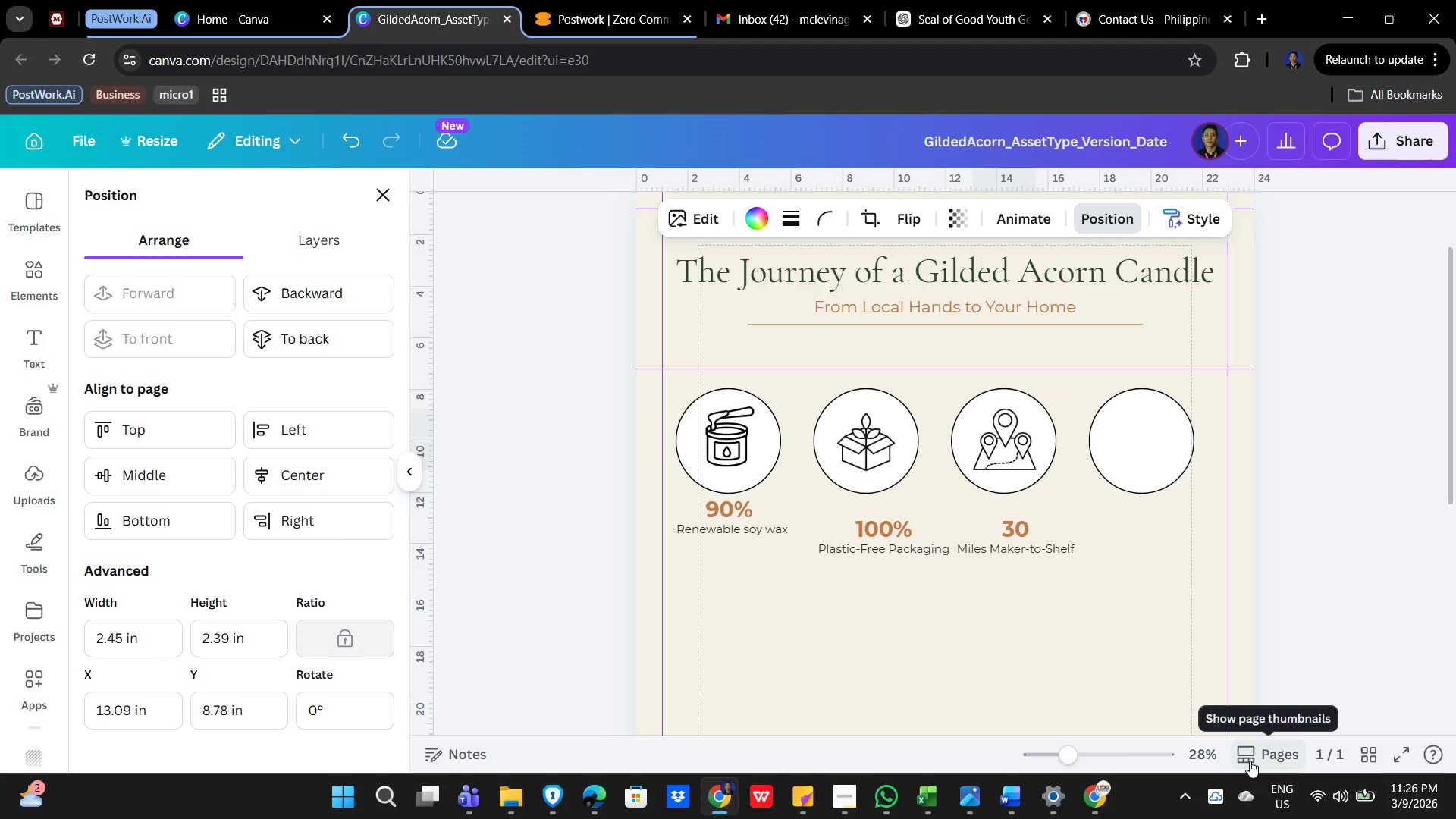 
key(ArrowDown)
 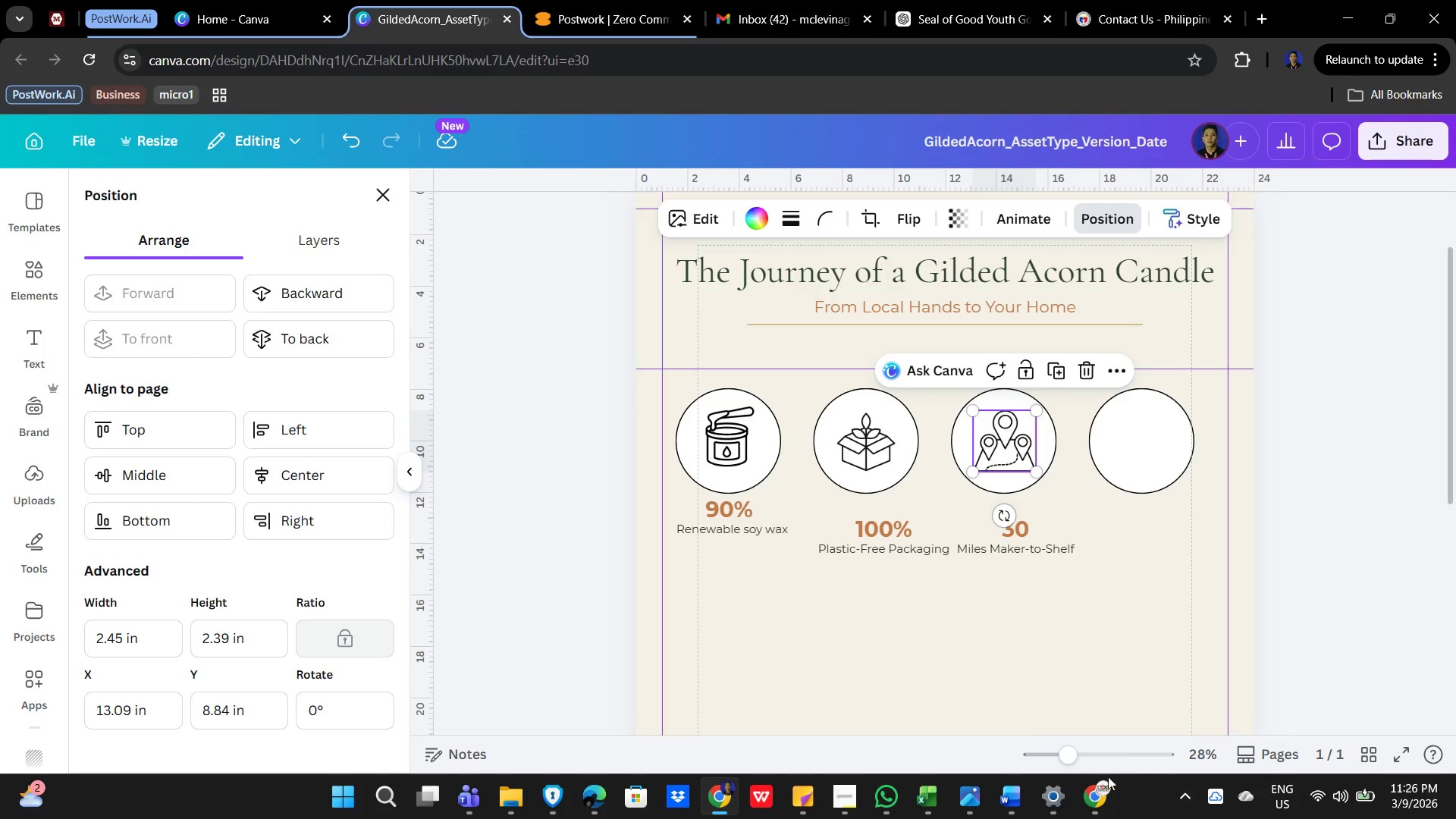 
left_click([956, 692])
 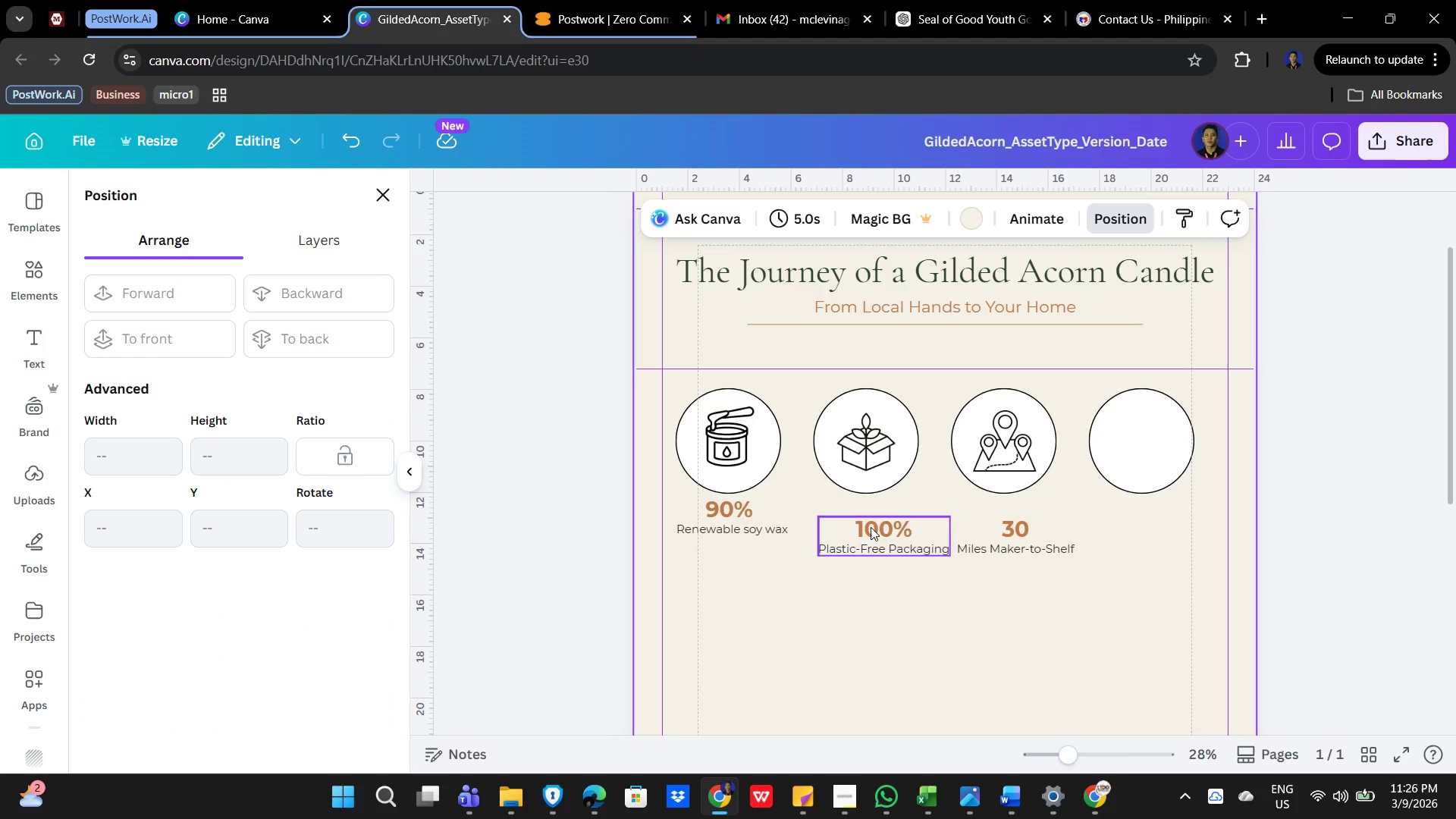 
left_click([877, 526])
 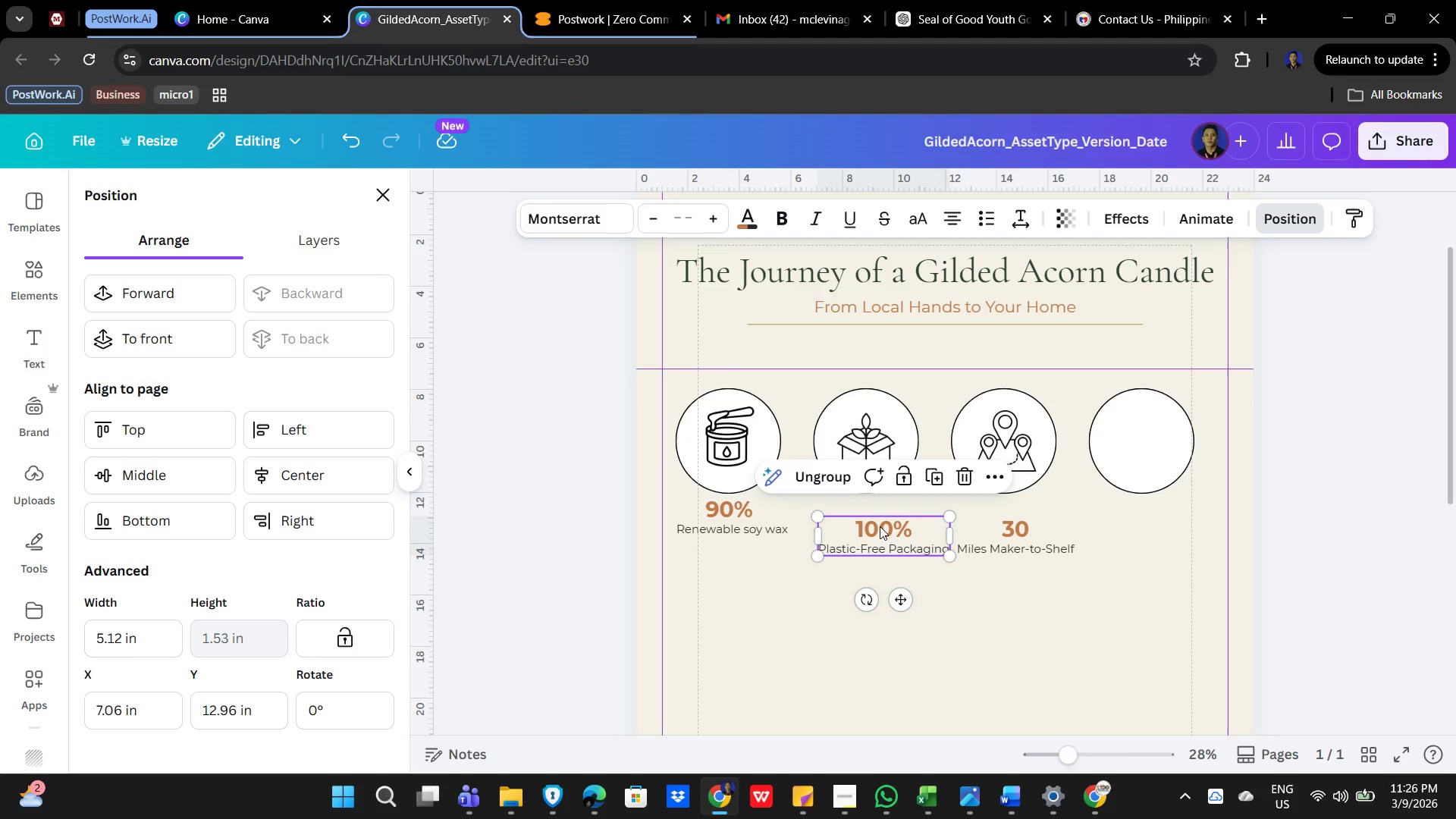 
left_click_drag(start_coordinate=[880, 526], to_coordinate=[868, 514])
 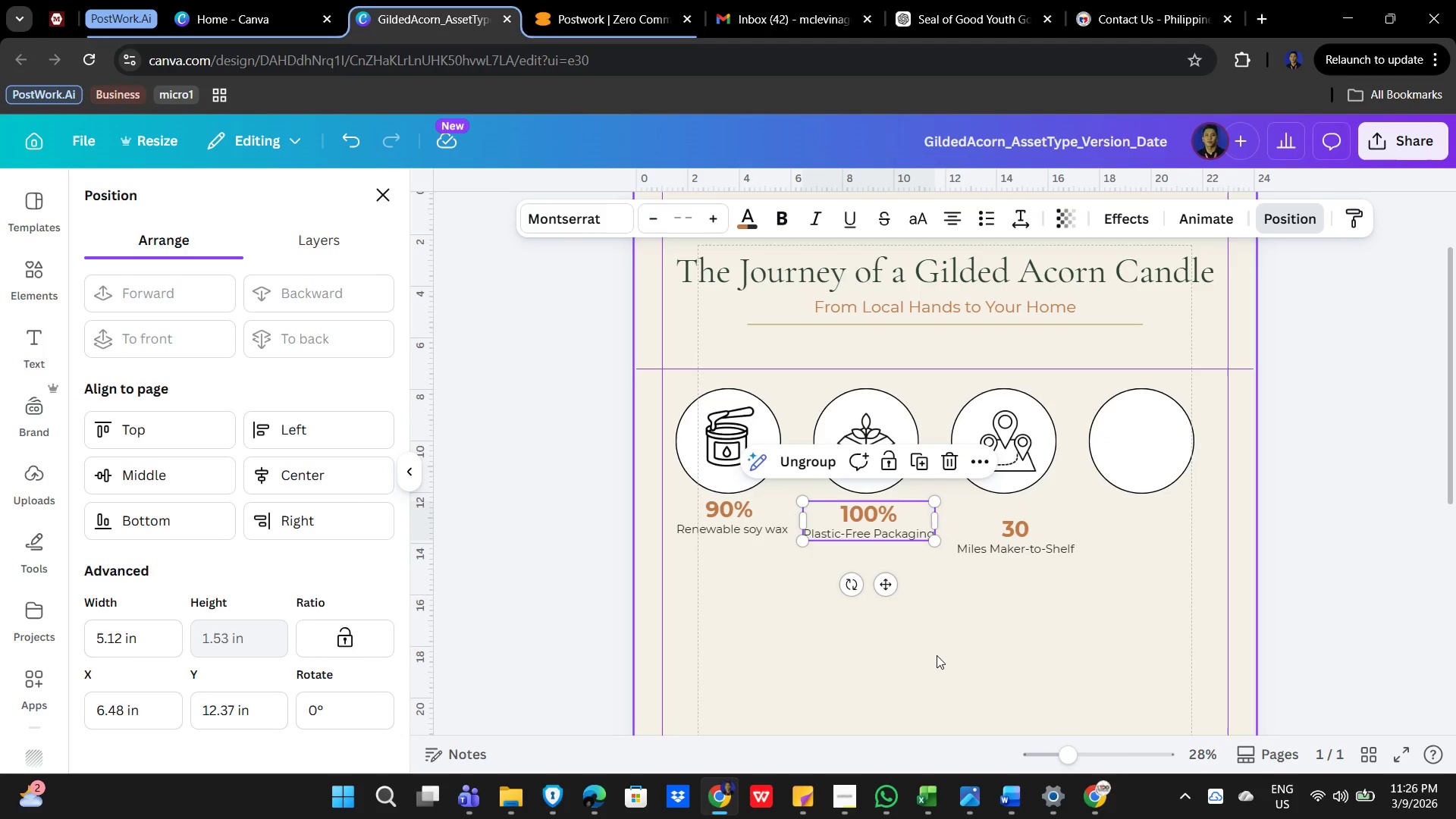 
key(ArrowUp)
 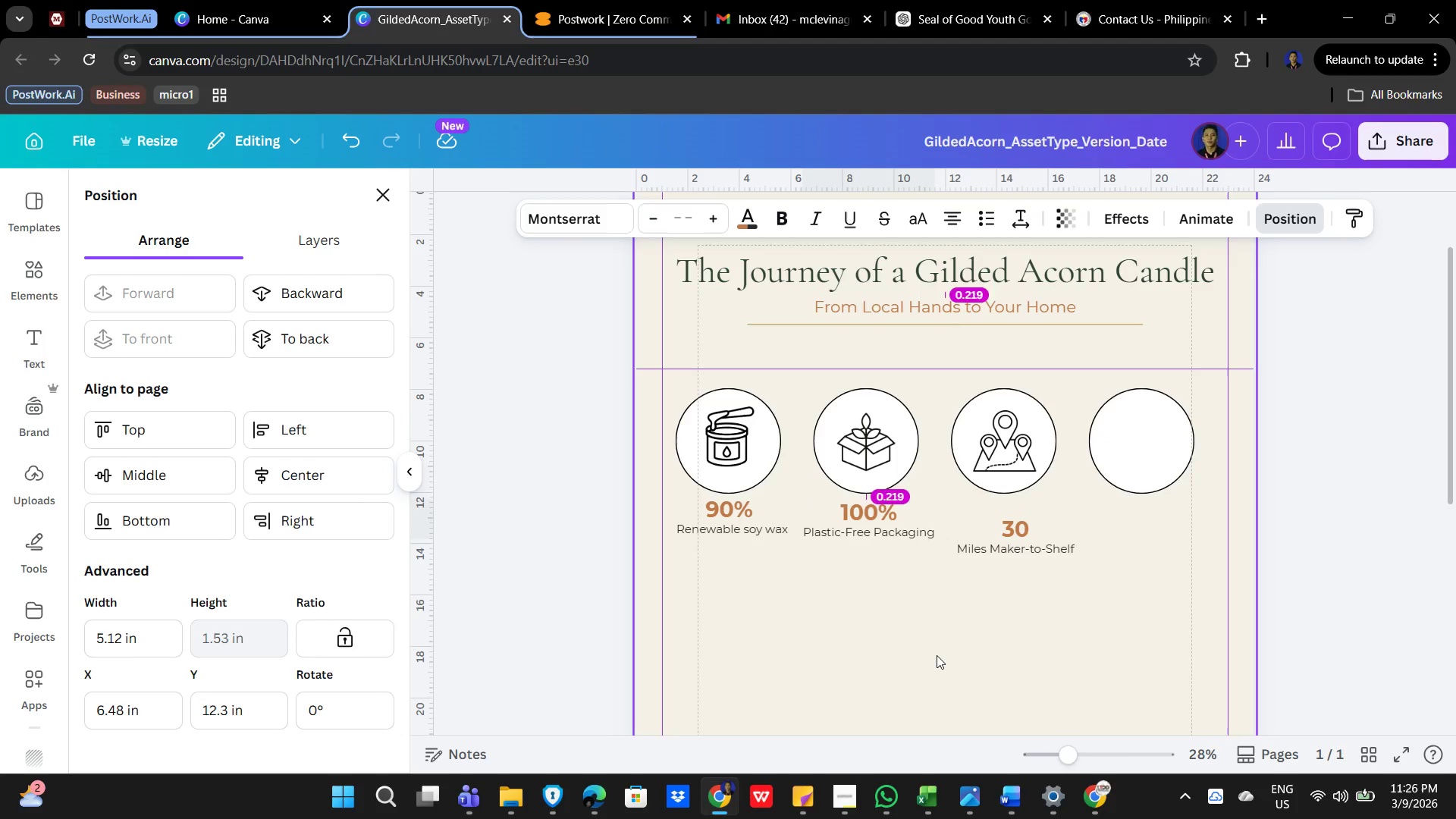 
key(ArrowUp)
 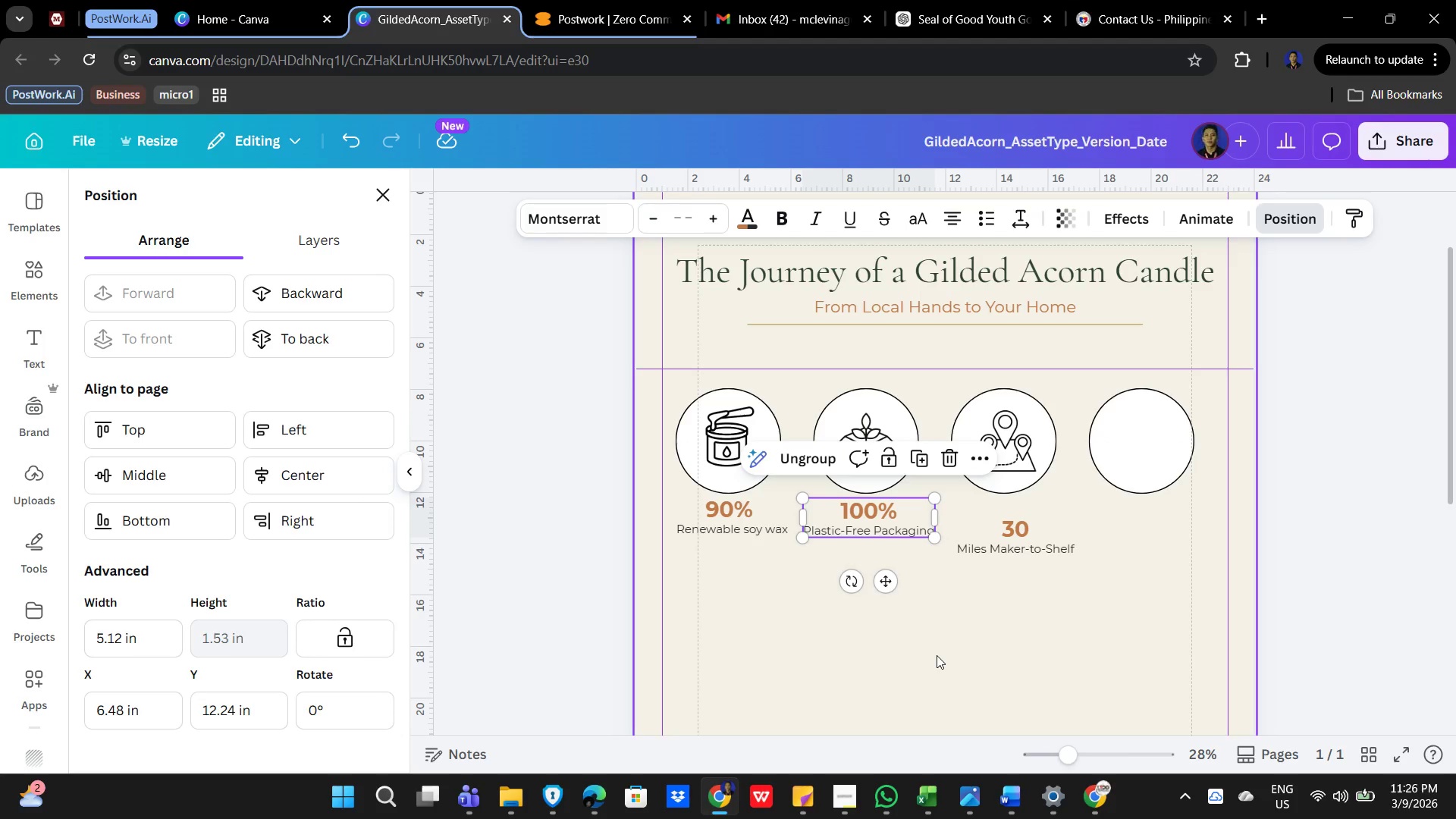 
key(ArrowUp)
 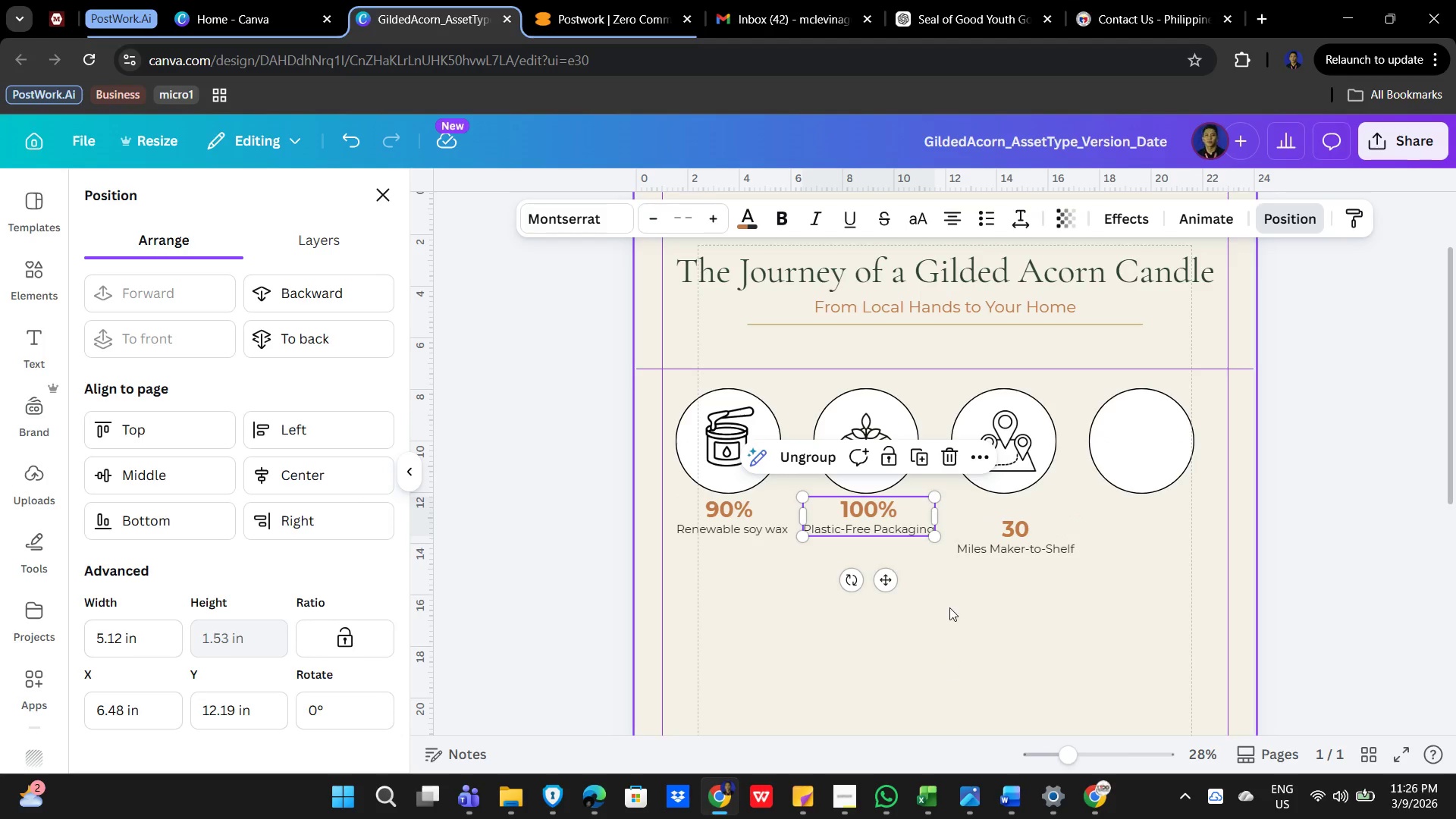 
left_click([1051, 544])
 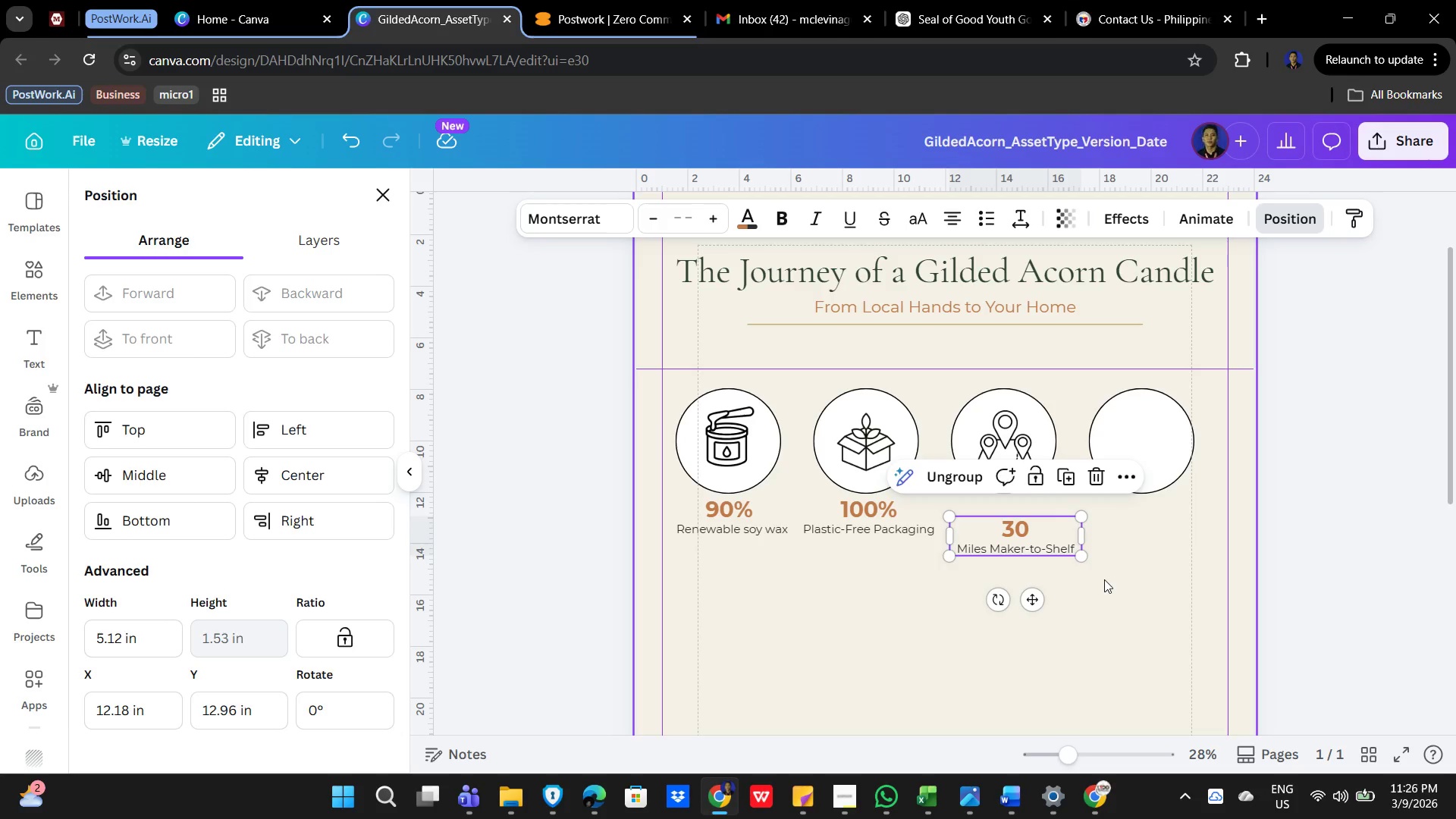 
key(ArrowUp)
 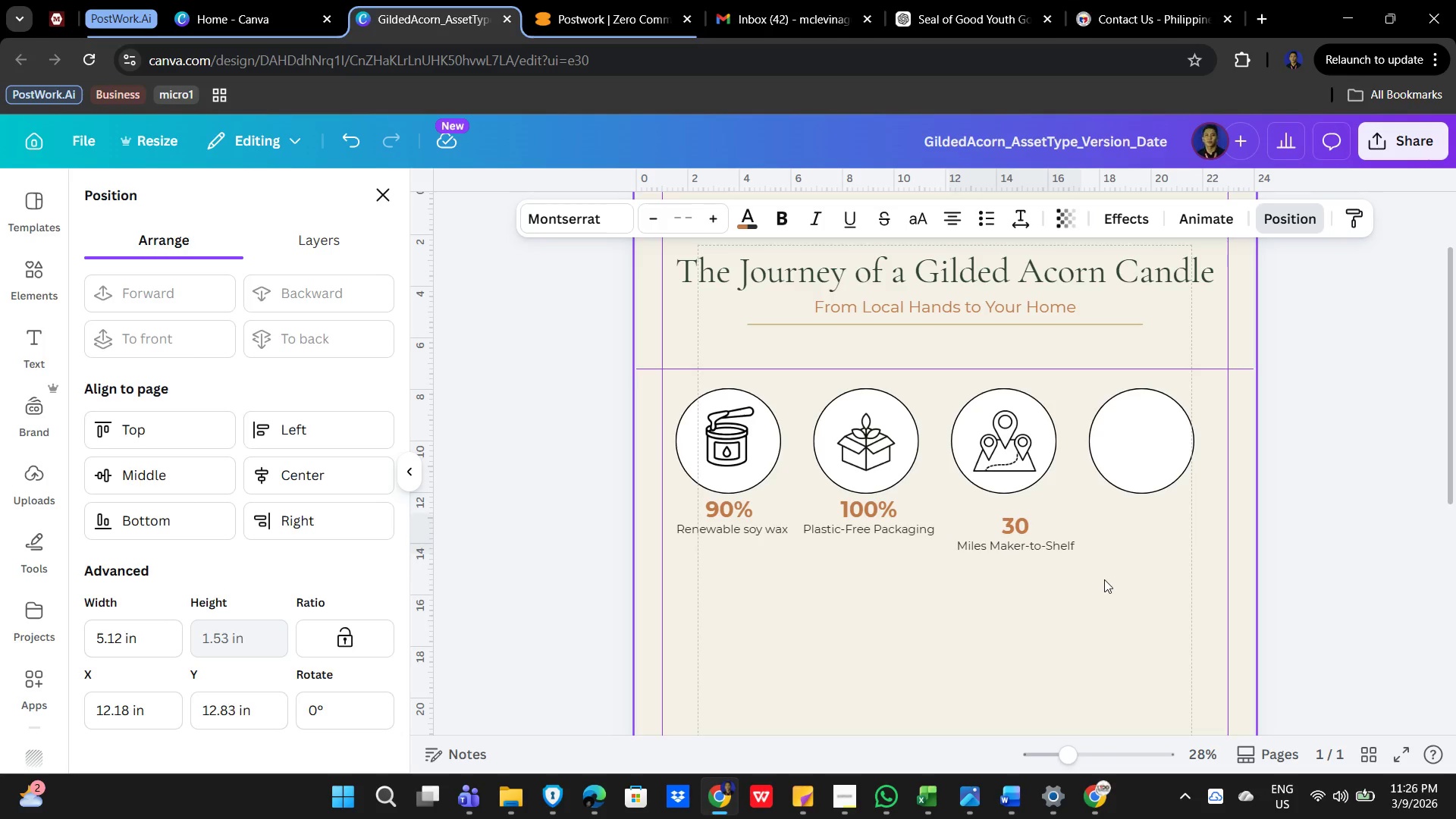 
key(ArrowUp)
 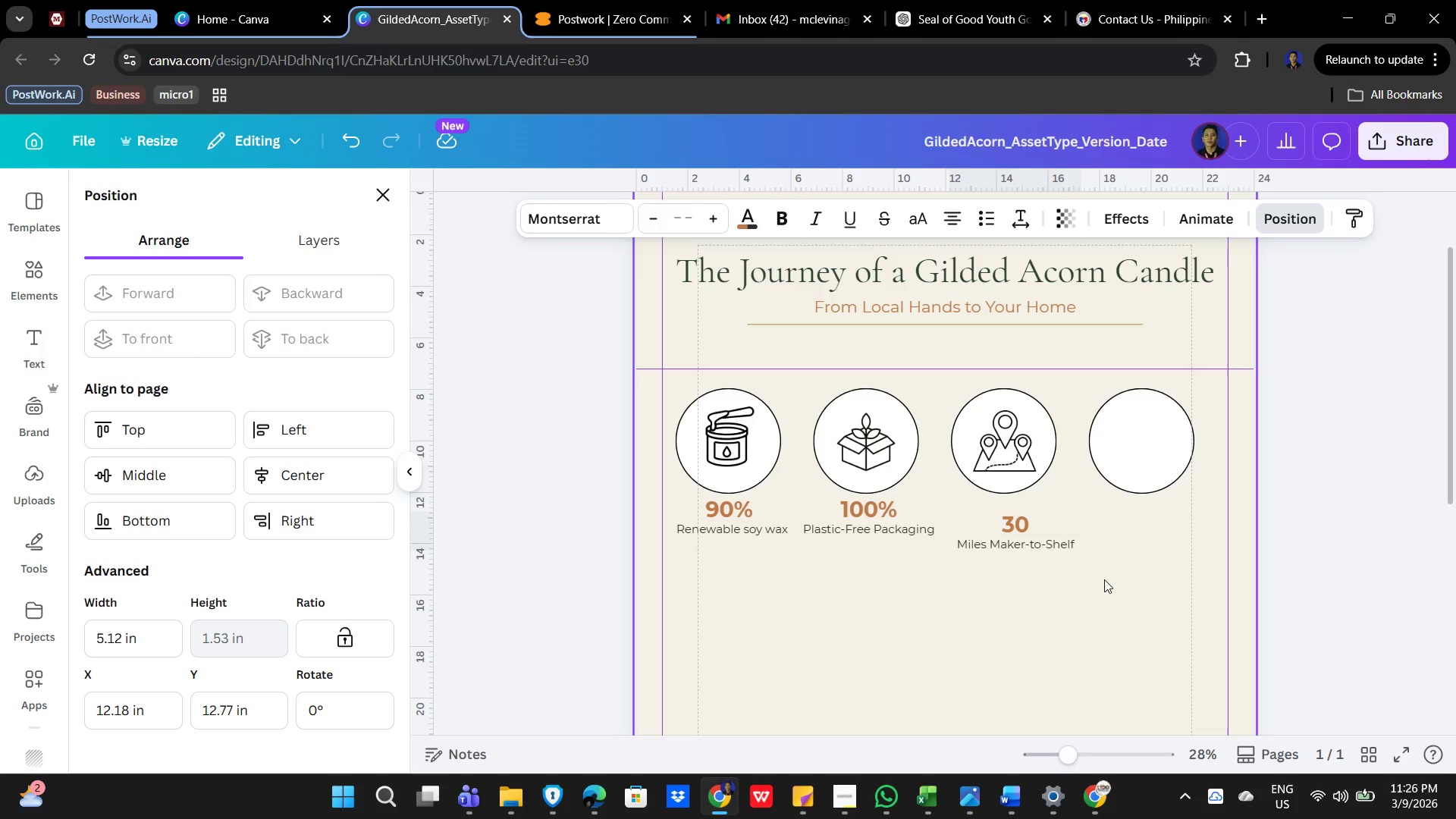 
key(ArrowUp)
 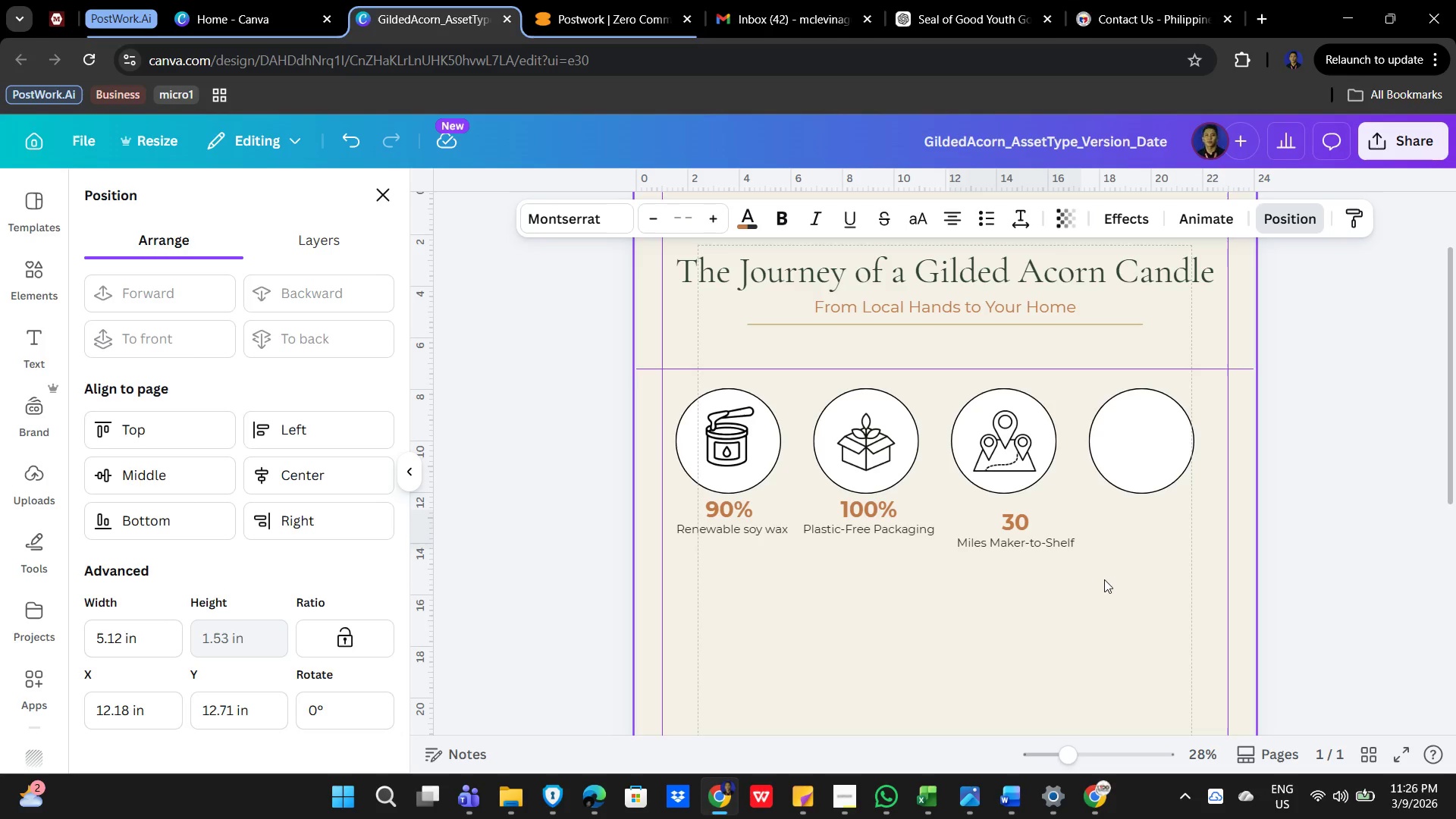 
hold_key(key=ArrowUp, duration=0.72)
 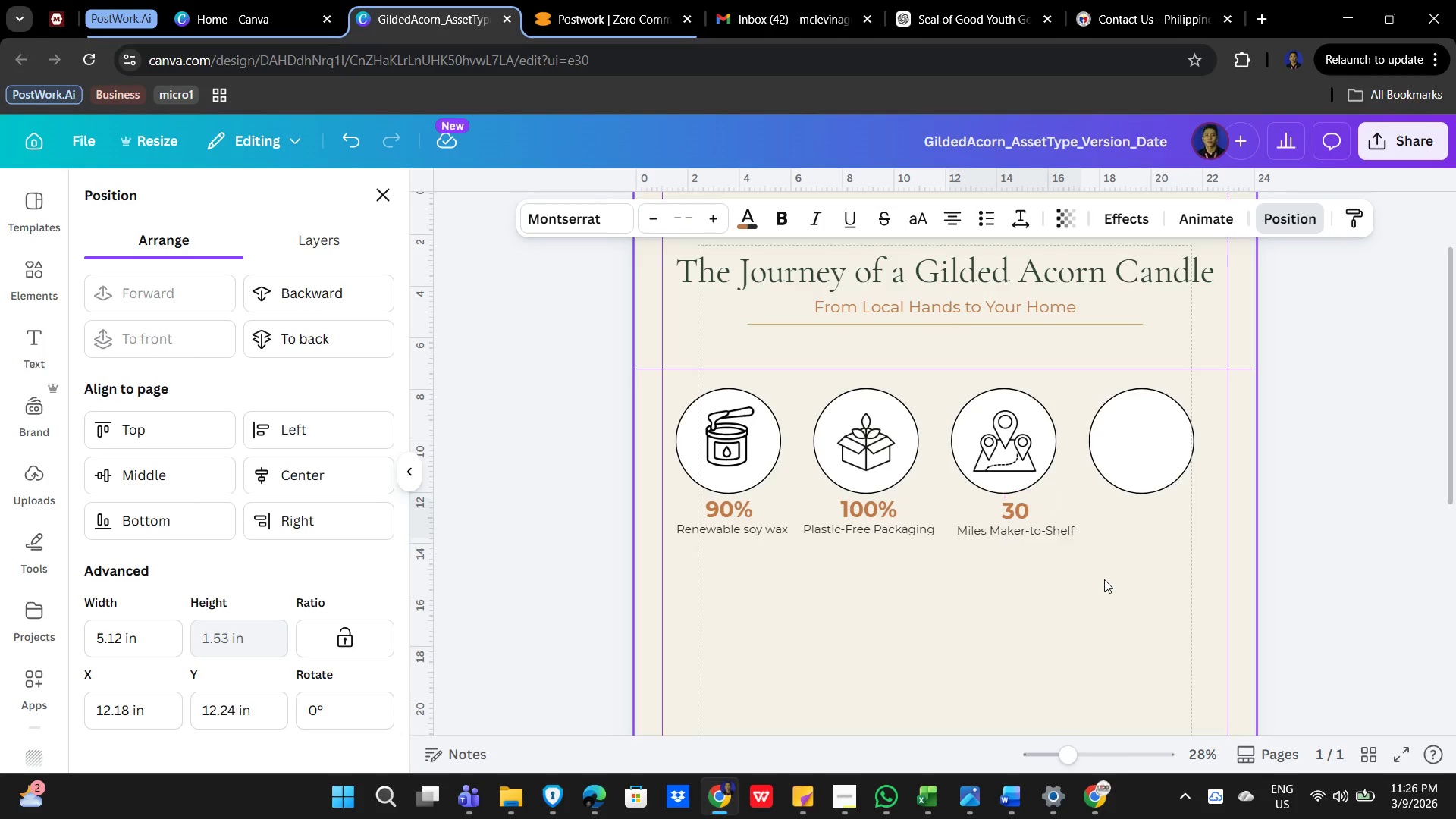 
key(ArrowUp)
 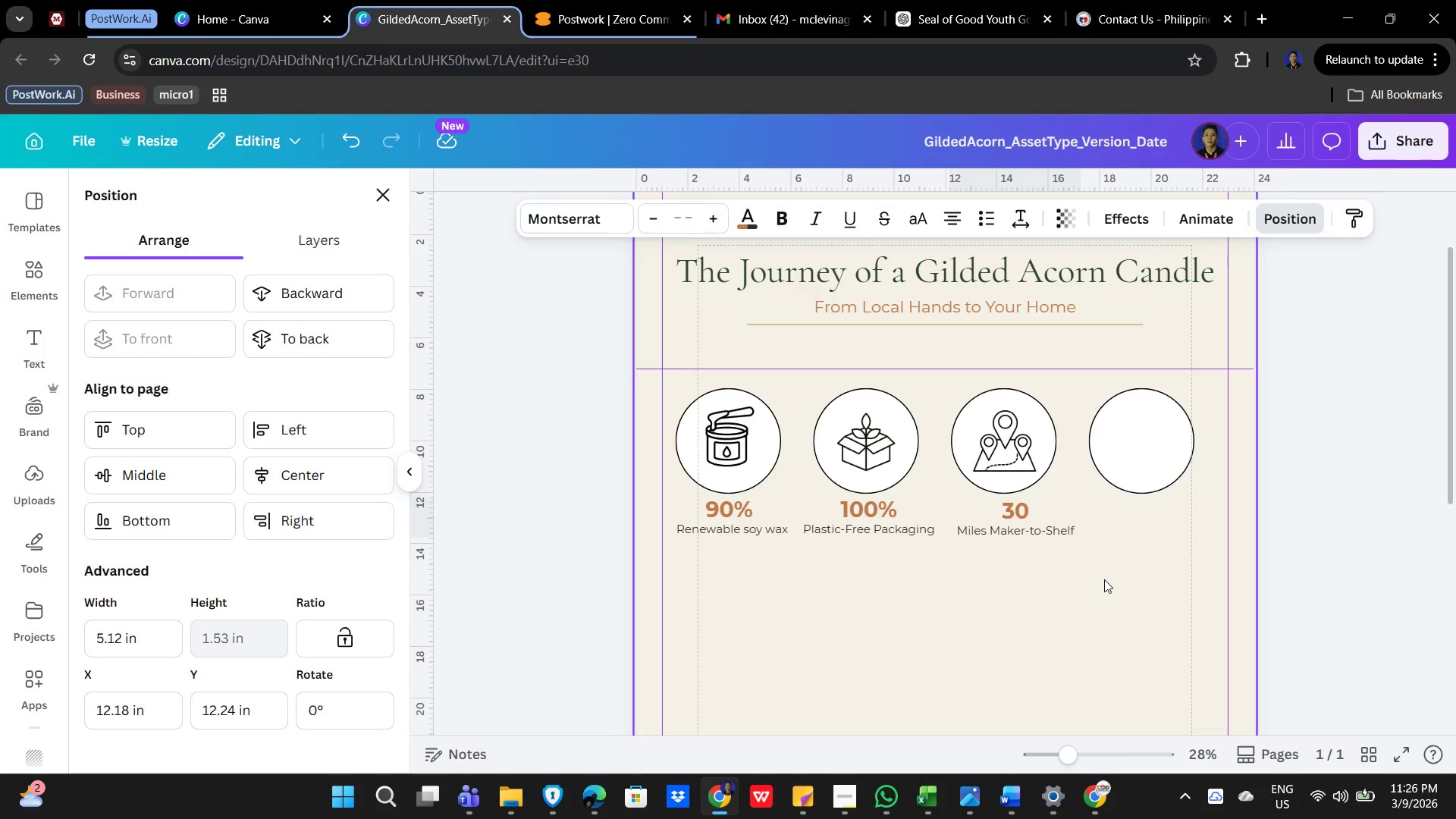 
key(ArrowLeft)
 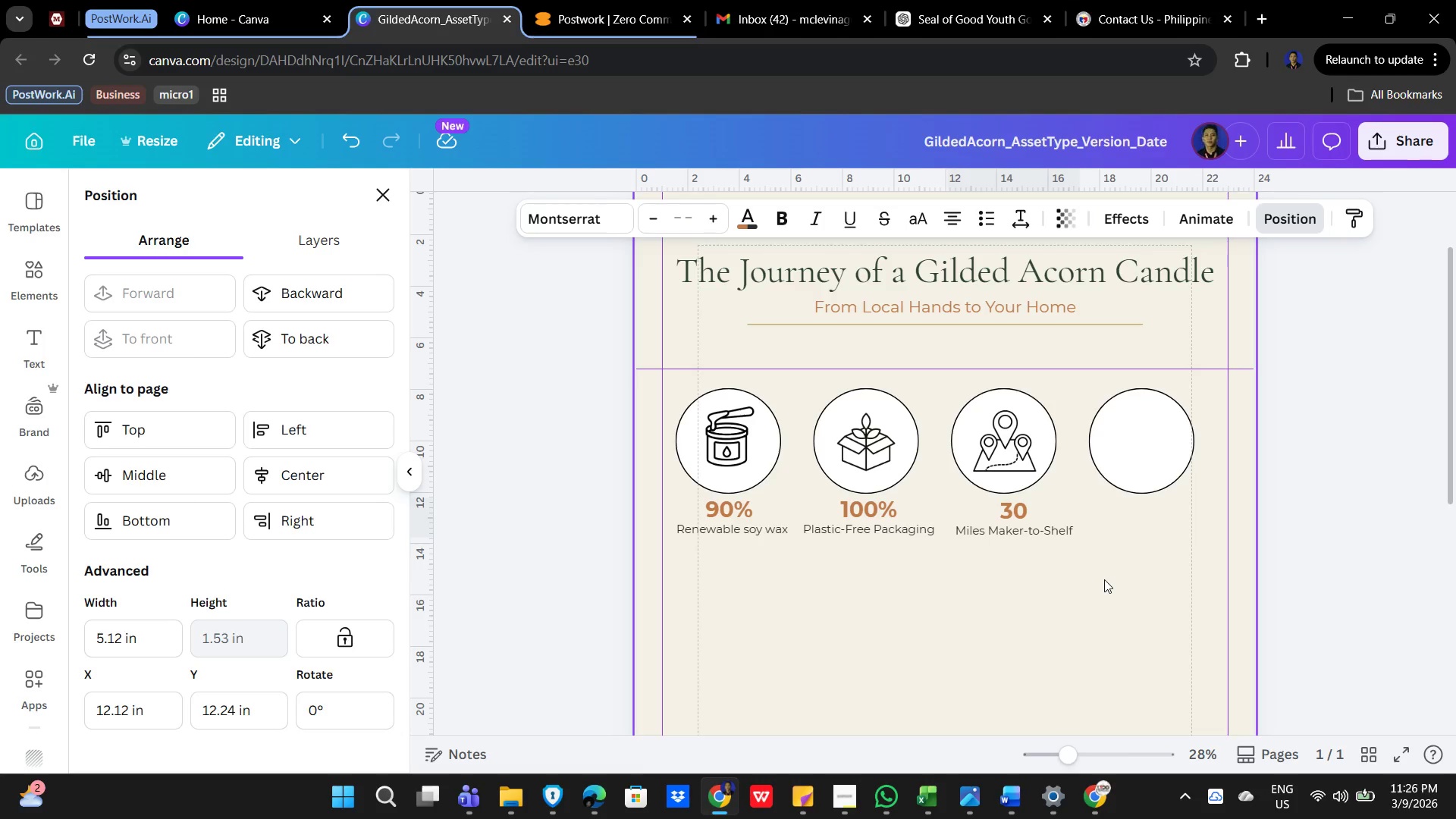 
key(ArrowLeft)
 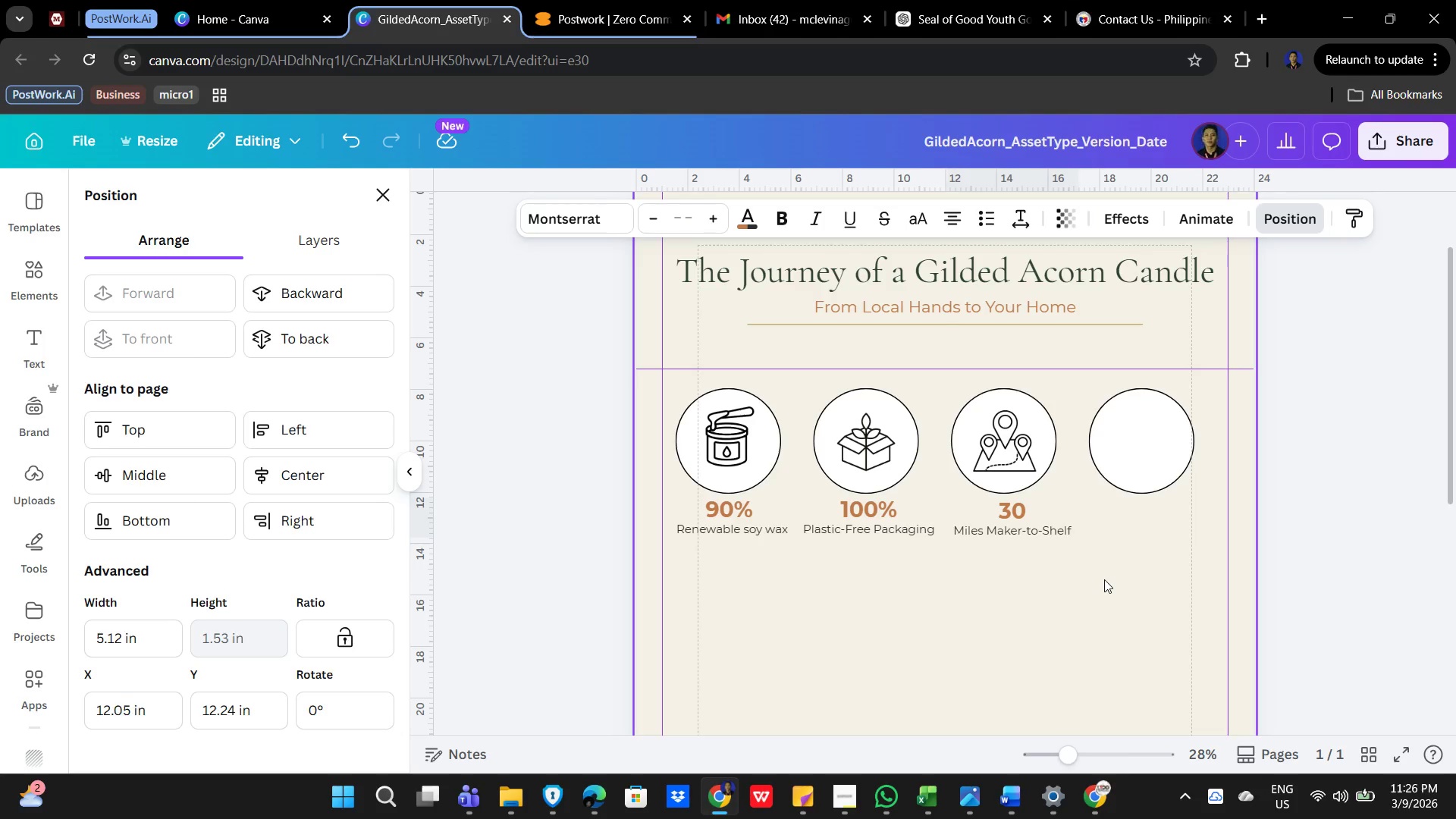 
key(ArrowLeft)
 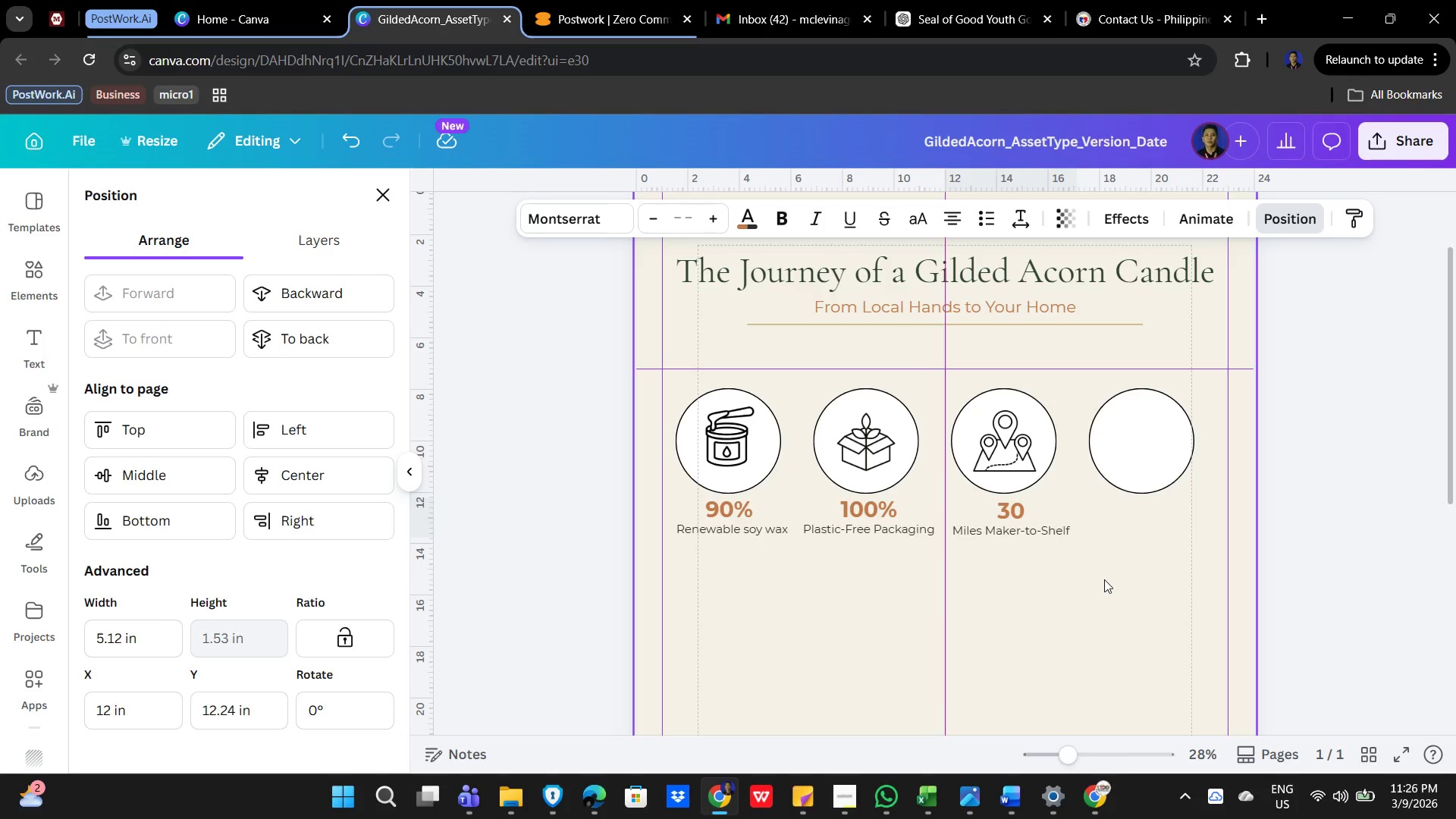 
key(ArrowLeft)
 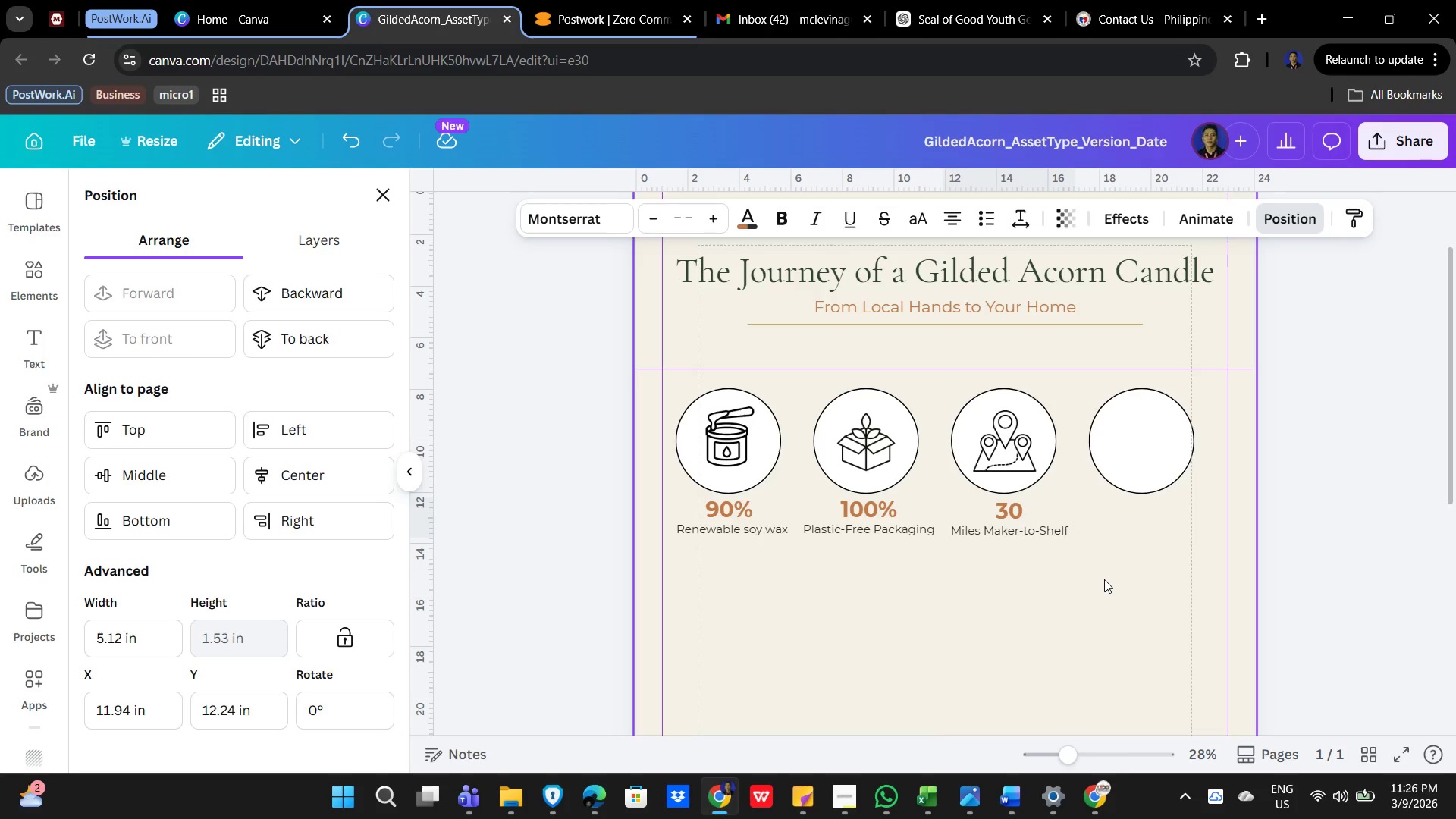 
key(ArrowLeft)
 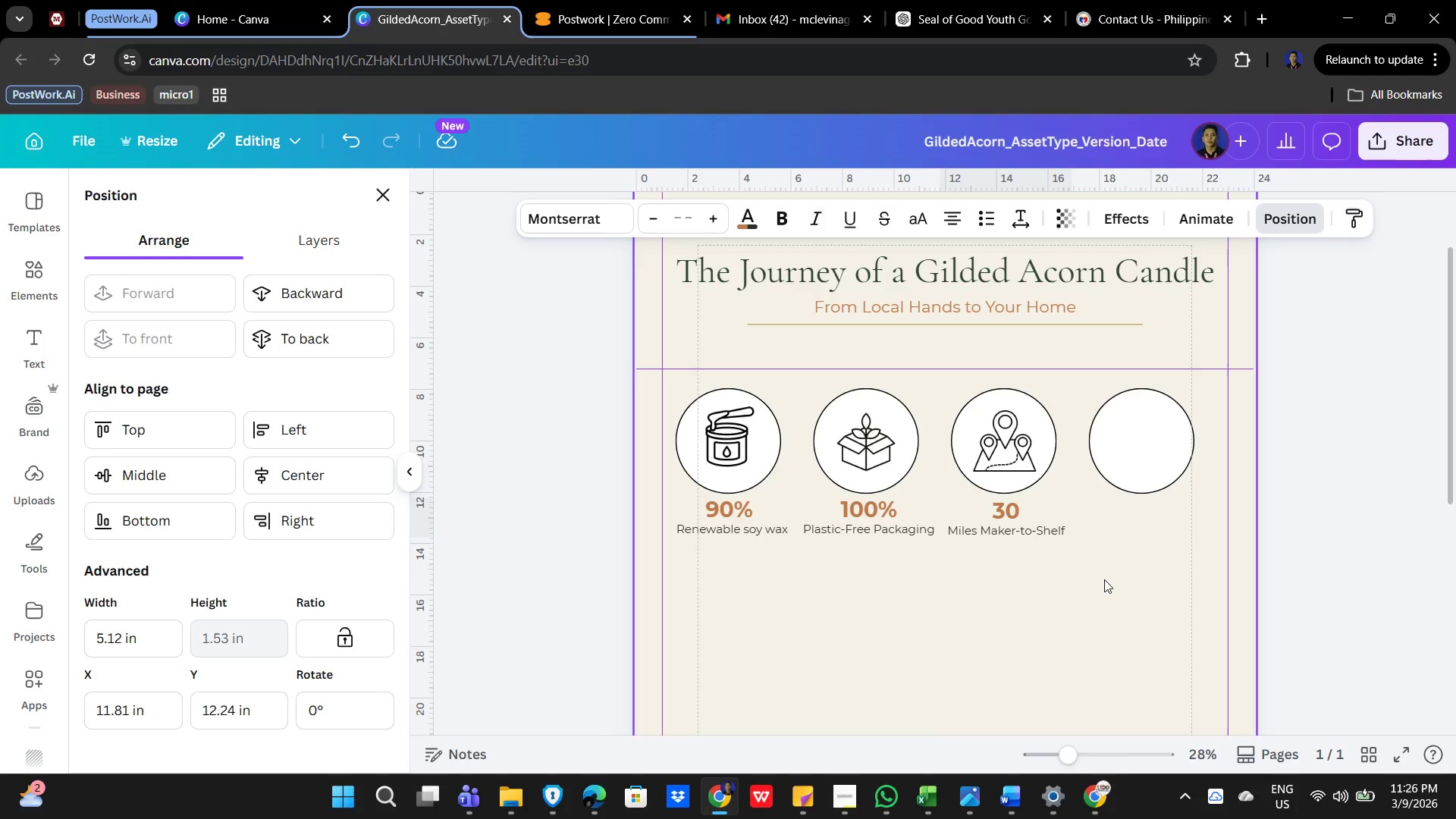 
key(ArrowLeft)
 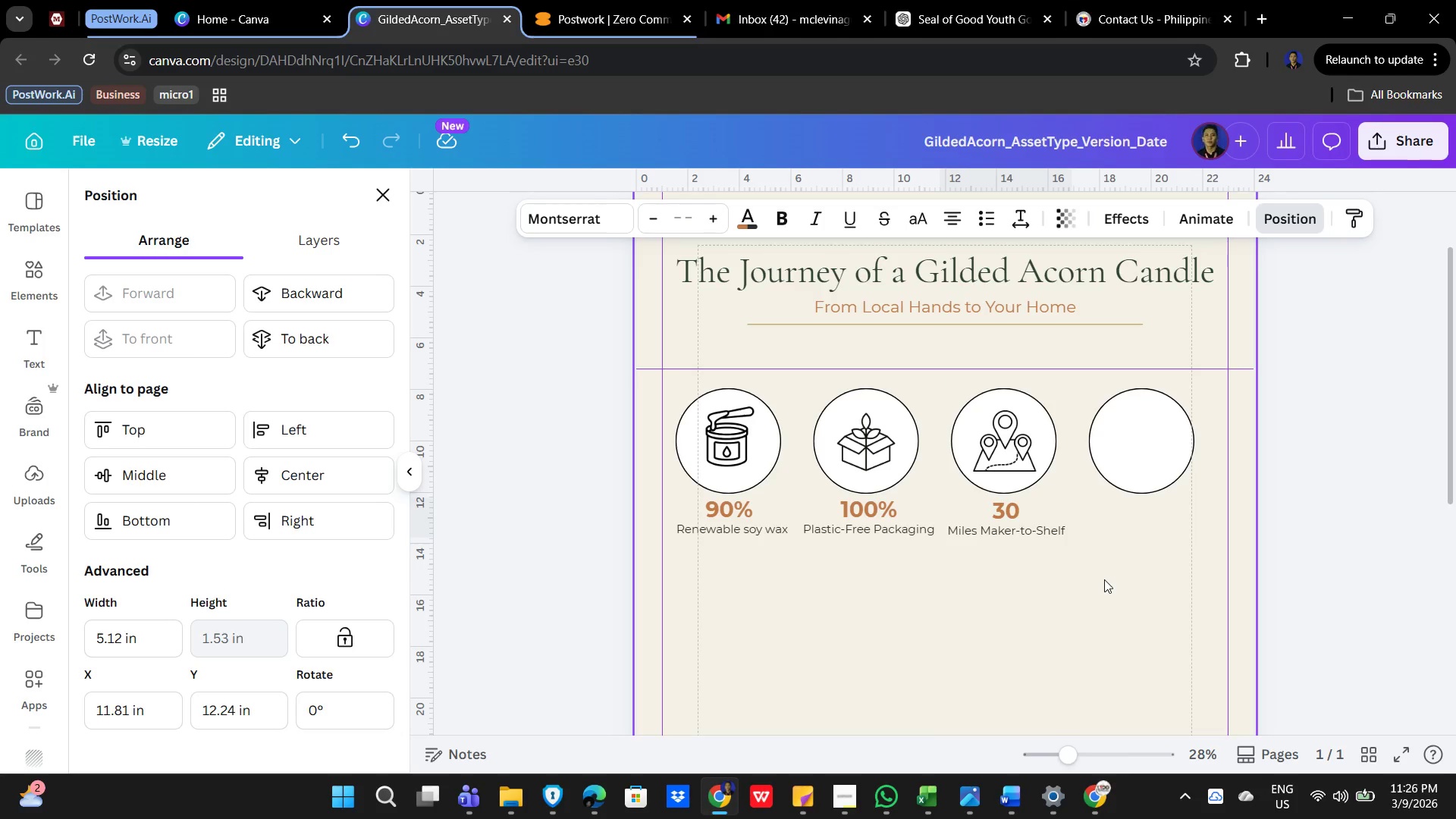 
key(ArrowUp)
 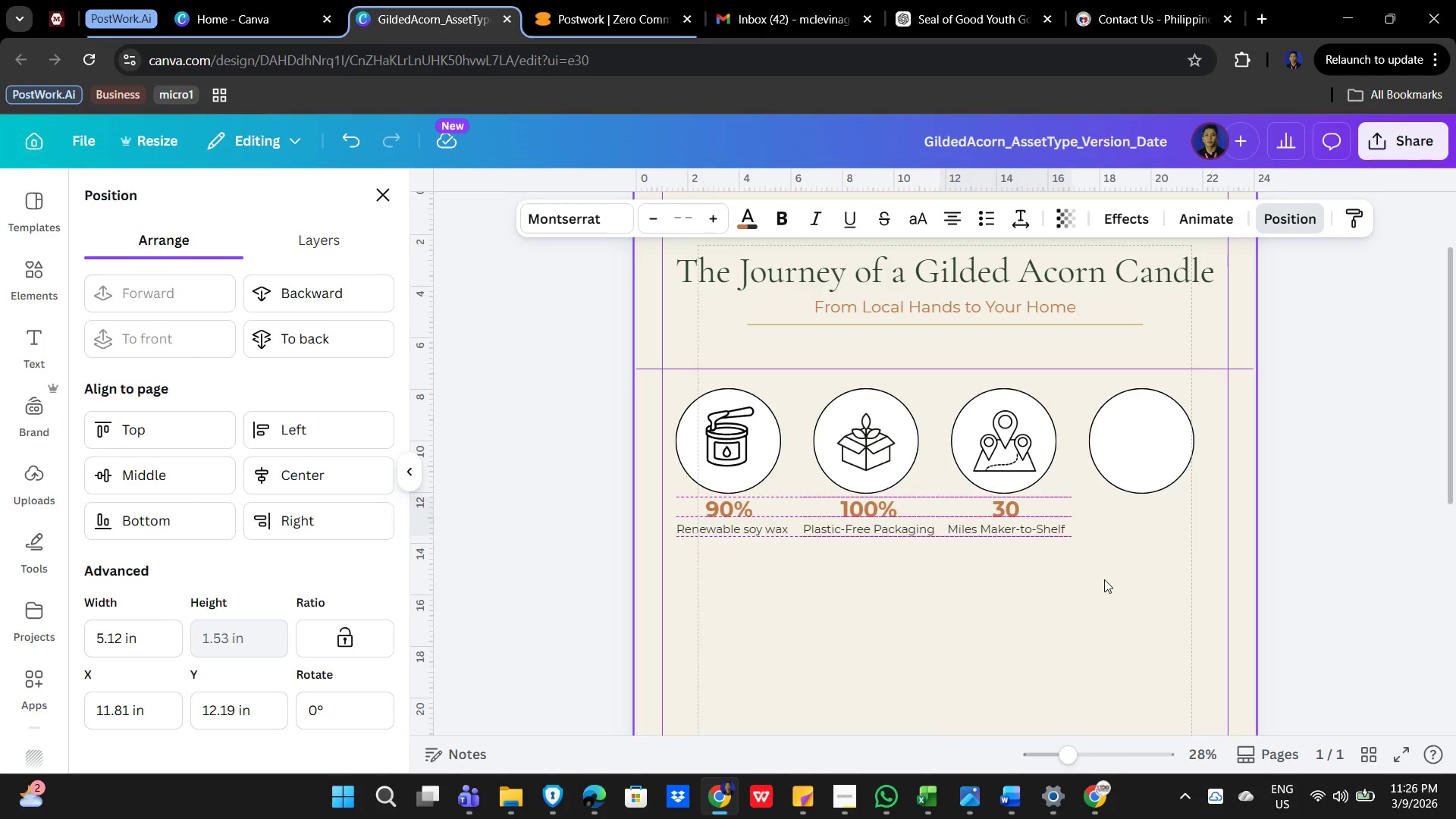 
key(ArrowLeft)
 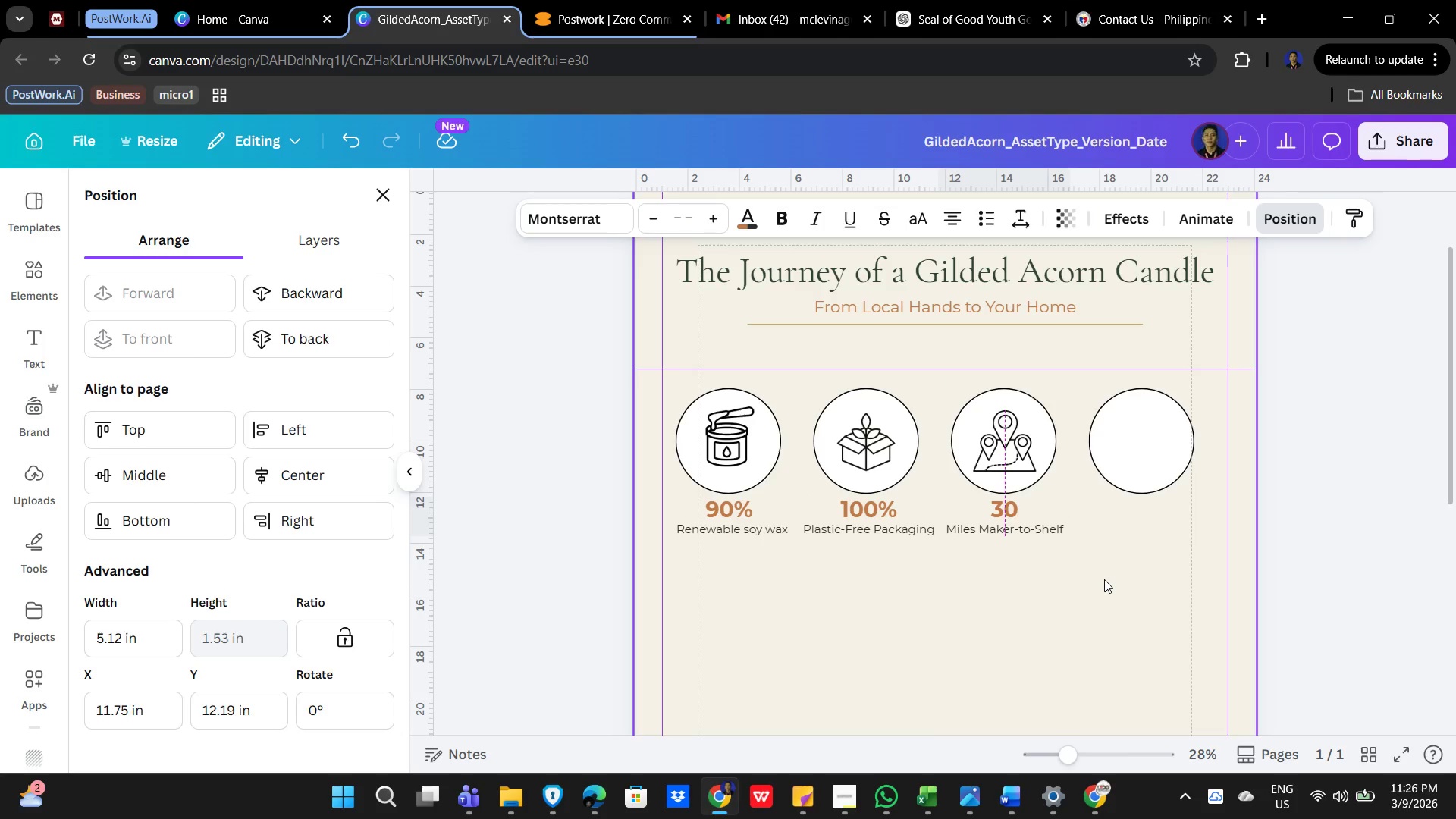 
key(ArrowDown)
 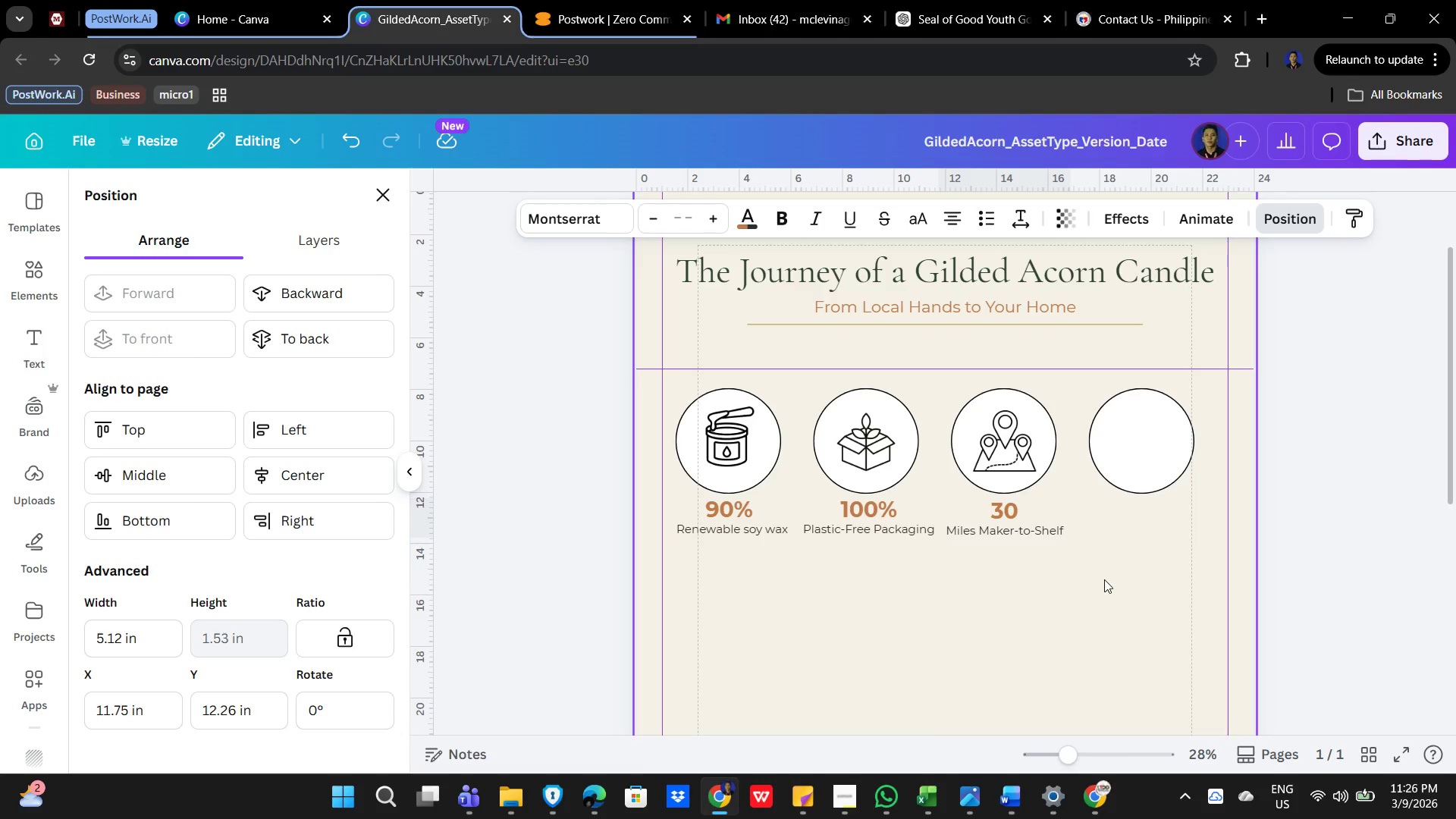 
key(ArrowUp)
 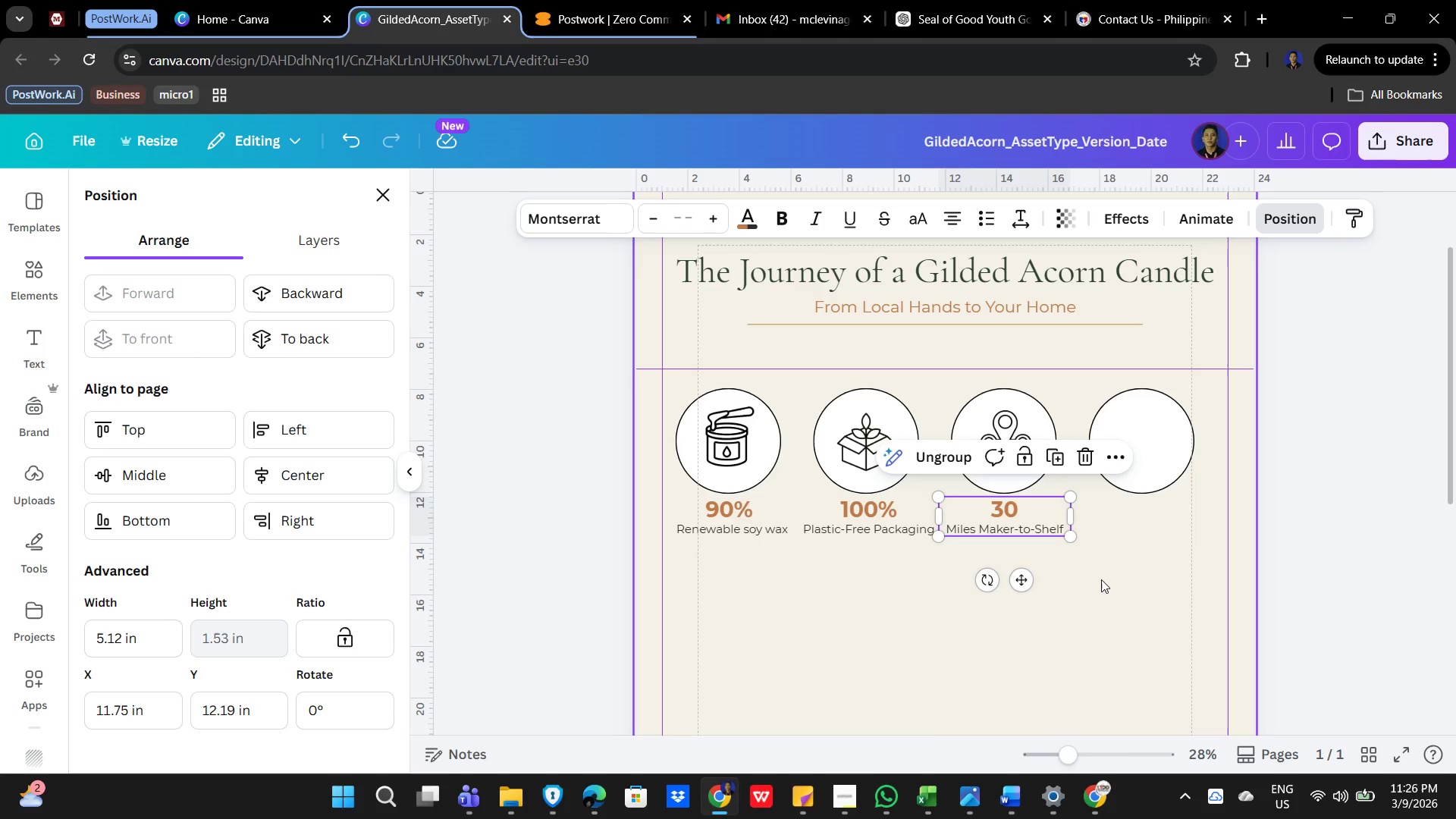 
left_click([880, 632])
 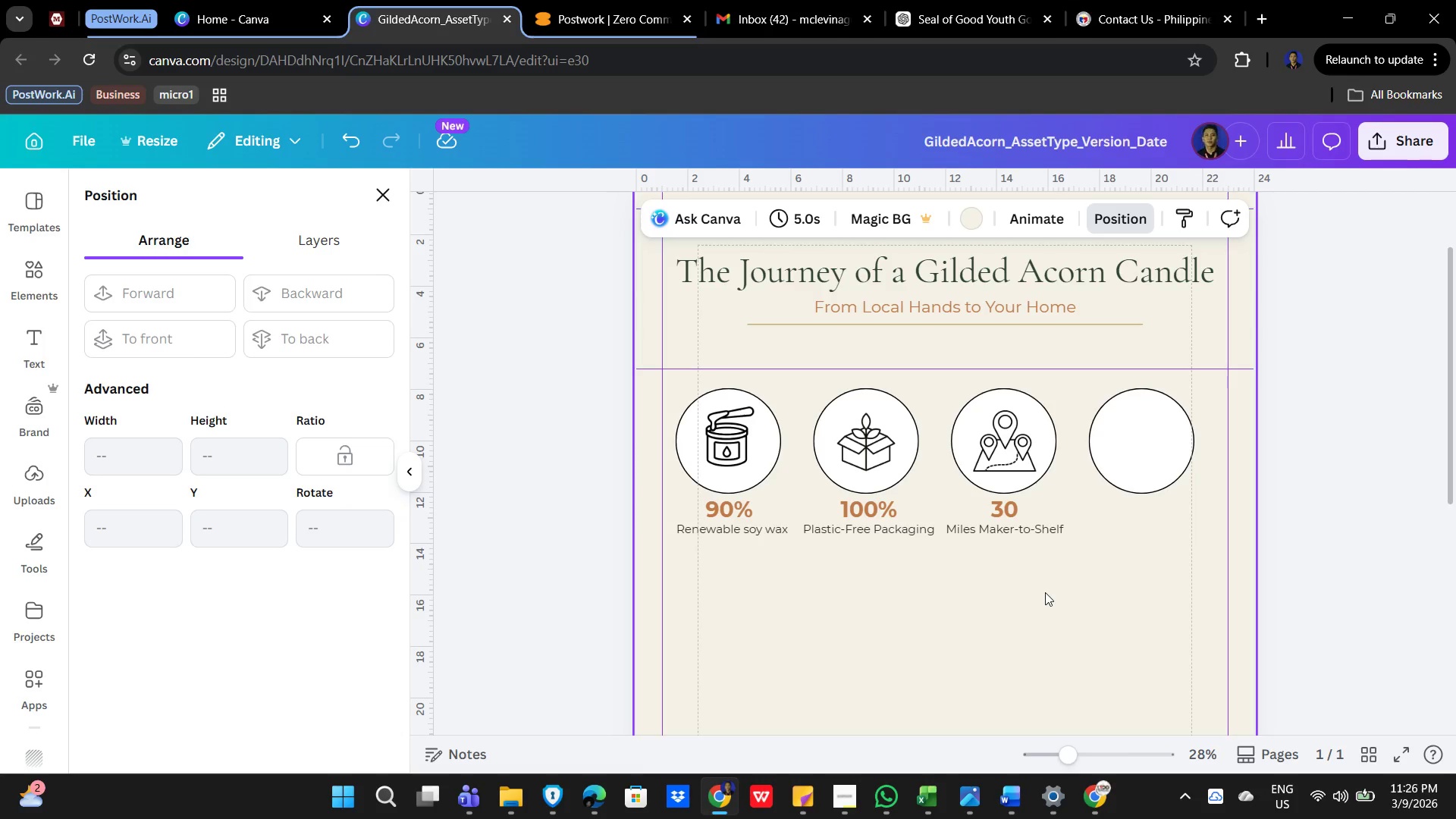 
wait(10.62)
 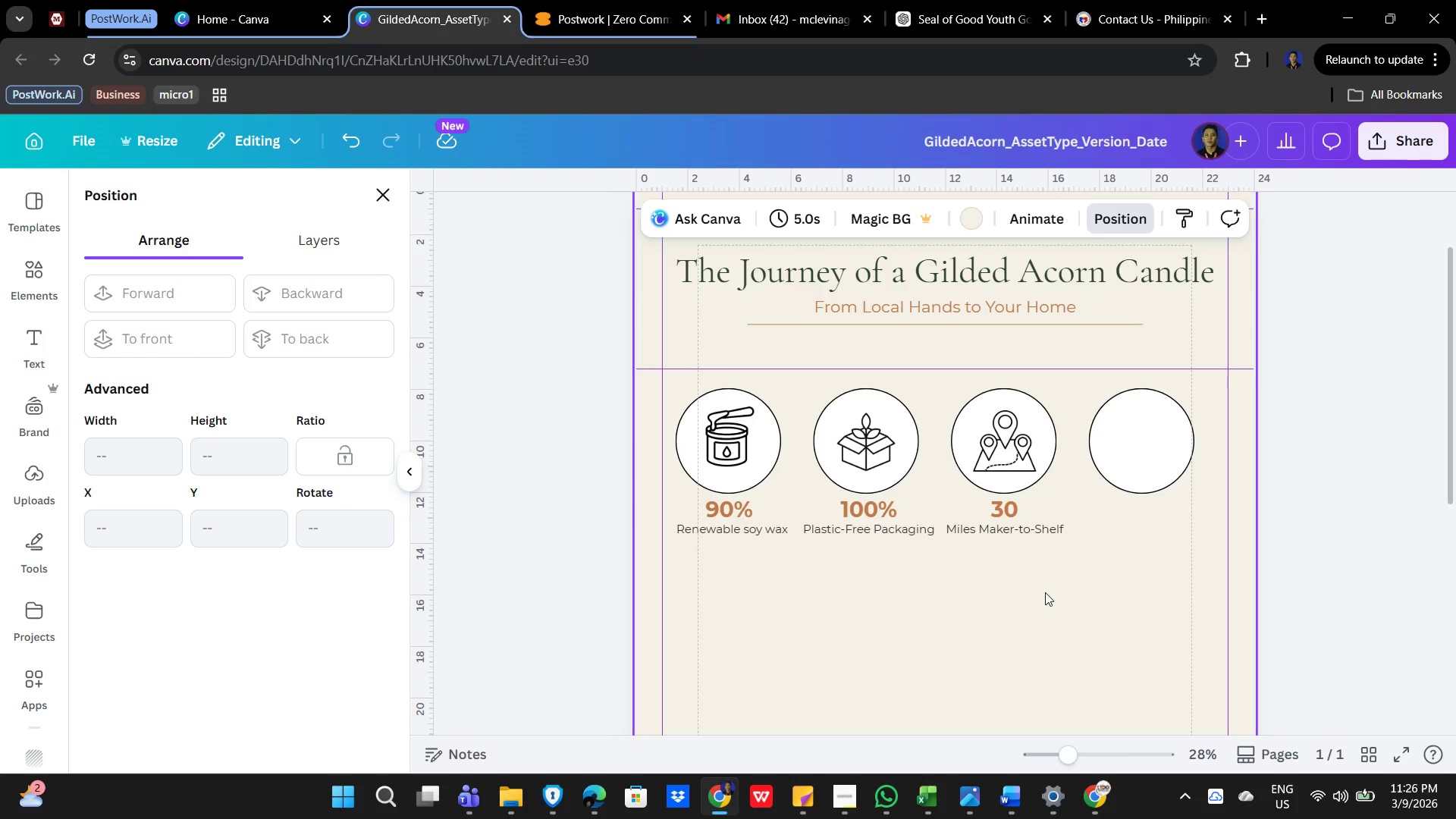 
left_click([927, 593])
 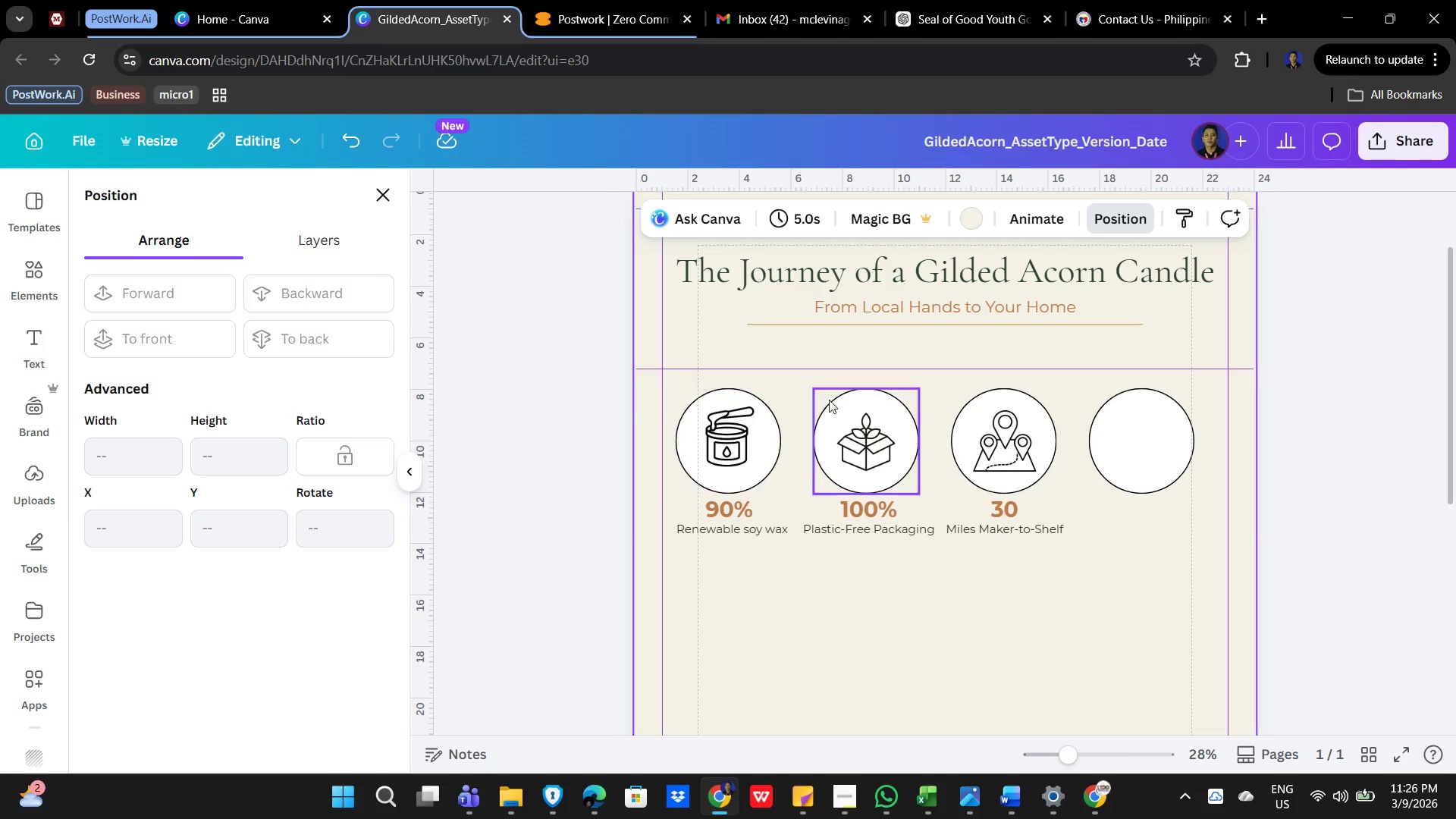 
wait(6.38)
 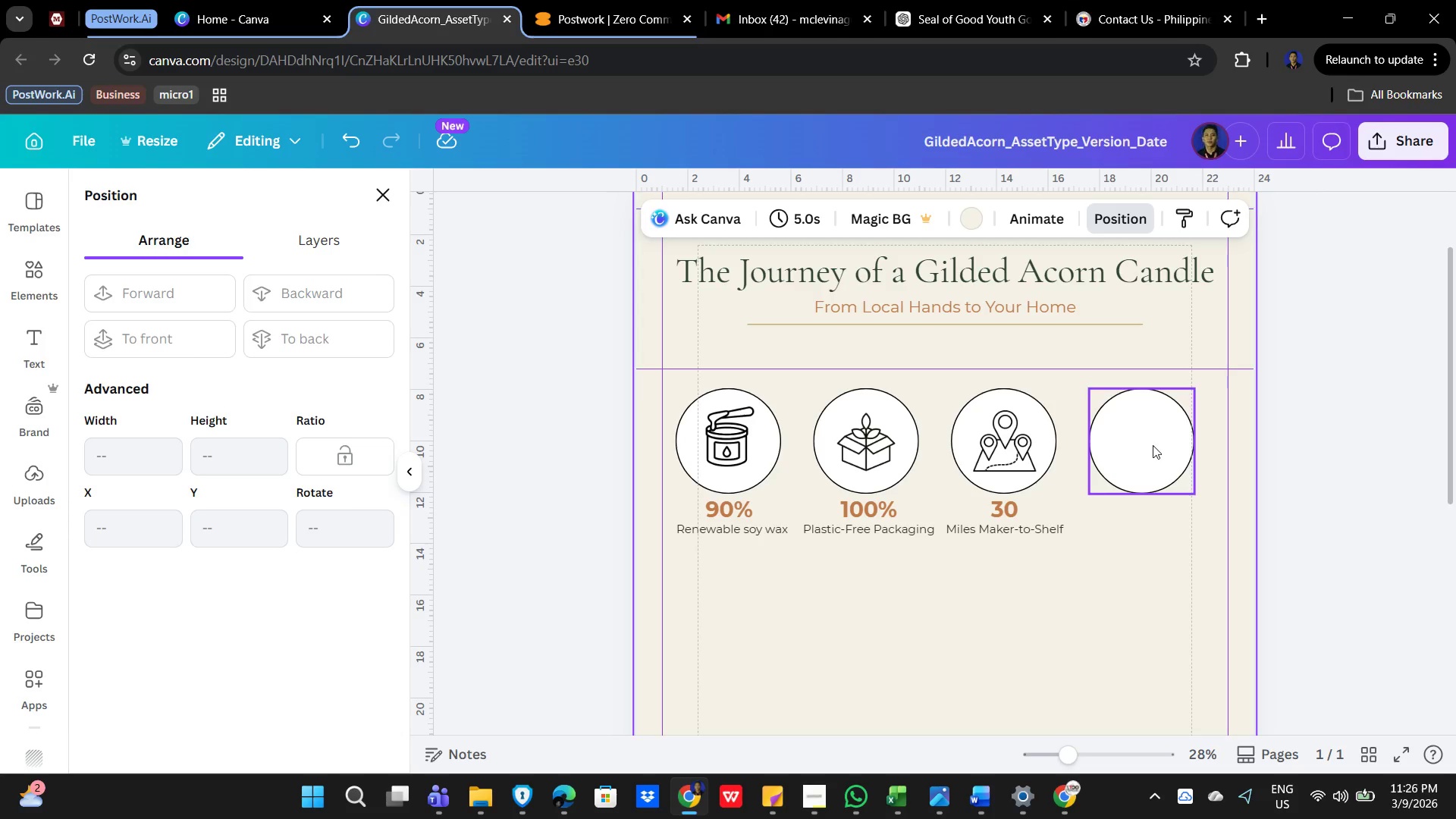 
hold_key(key=ShiftLeft, duration=1.19)
left_click([741, 393])
 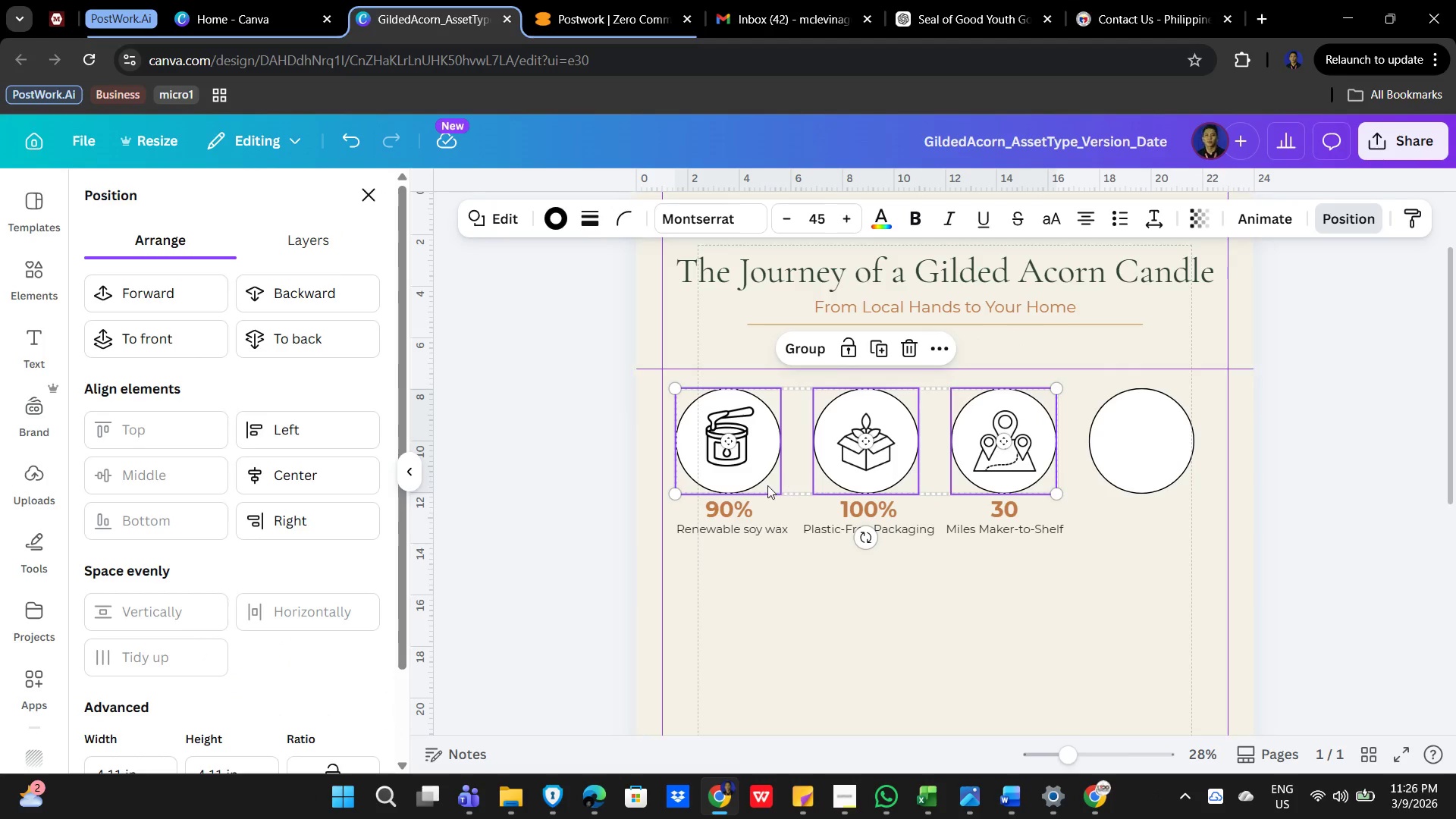 
hold_key(key=ShiftLeft, duration=1.5)
left_click([737, 509])
 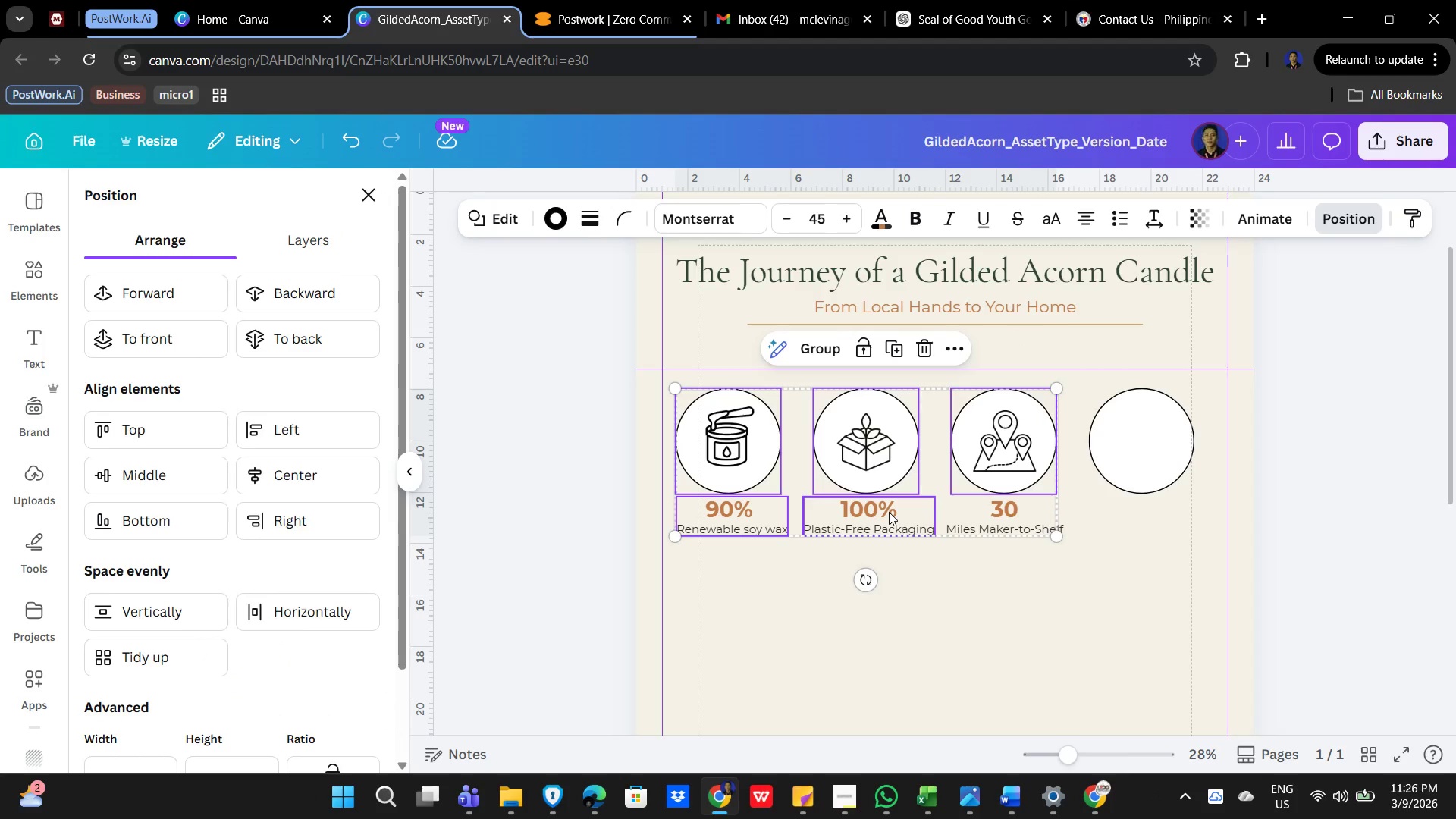 
left_click([889, 512])
 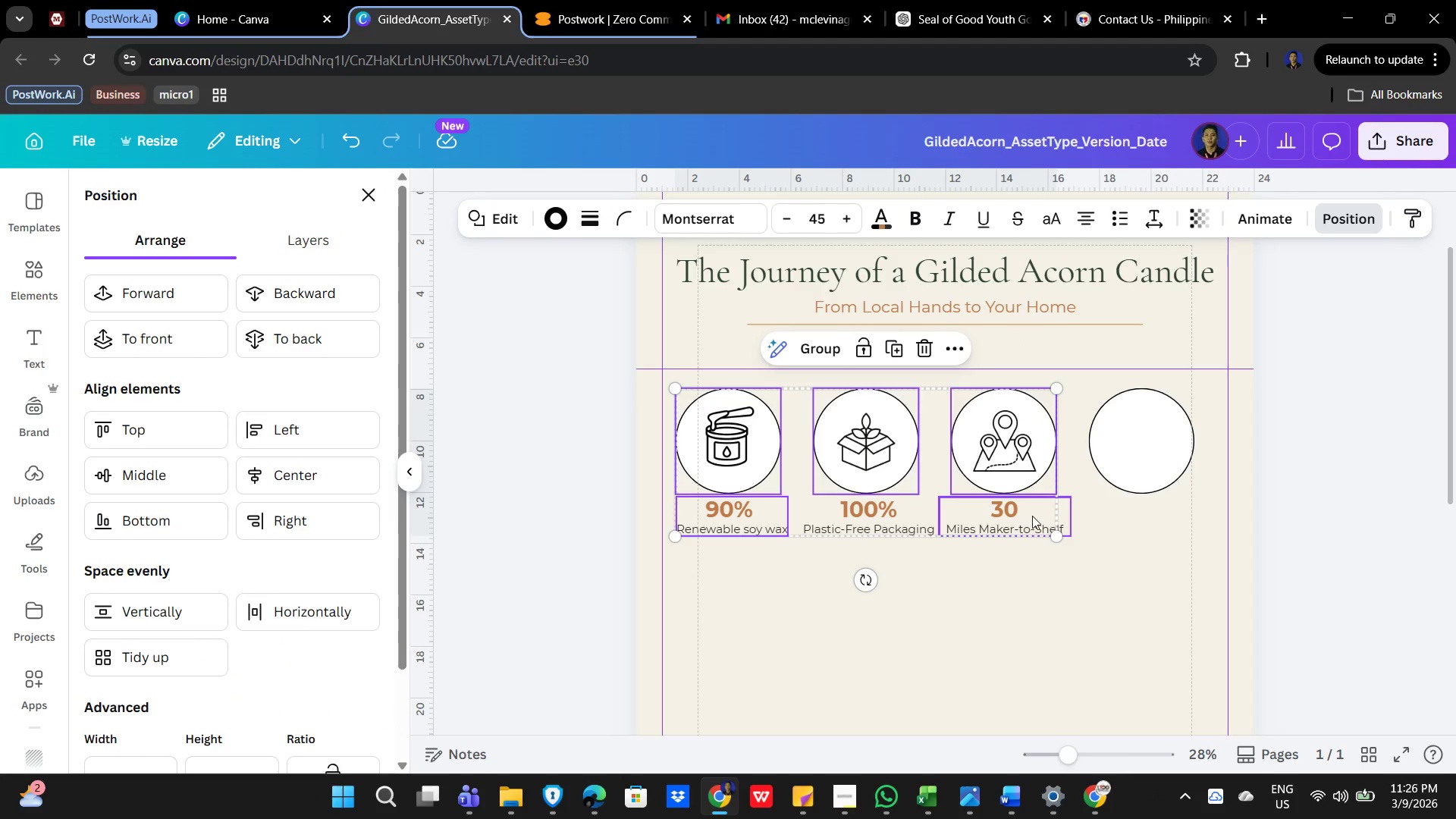 
hold_key(key=ShiftLeft, duration=0.33)
left_click([1032, 516])
 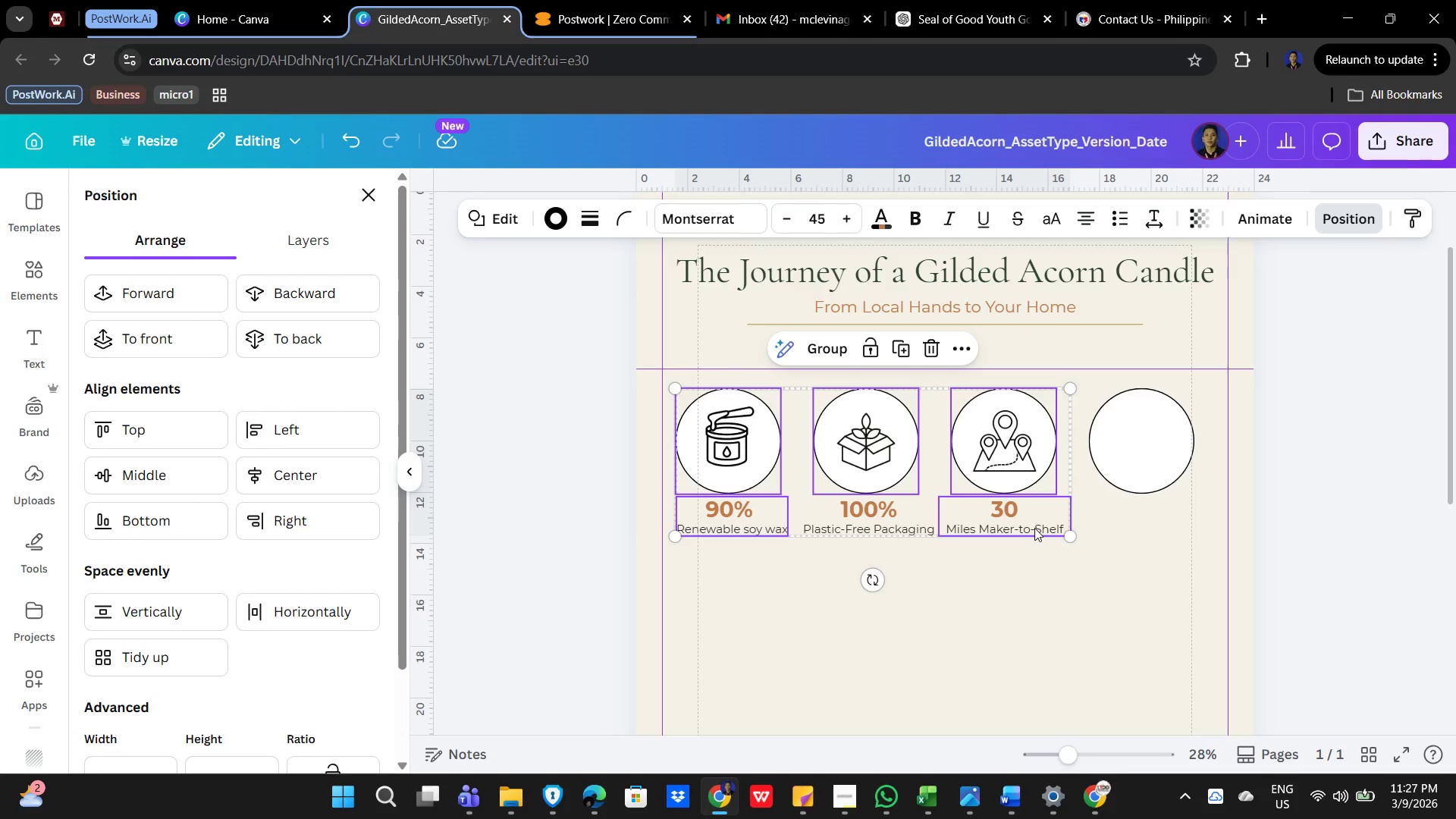 
wait(9.58)
 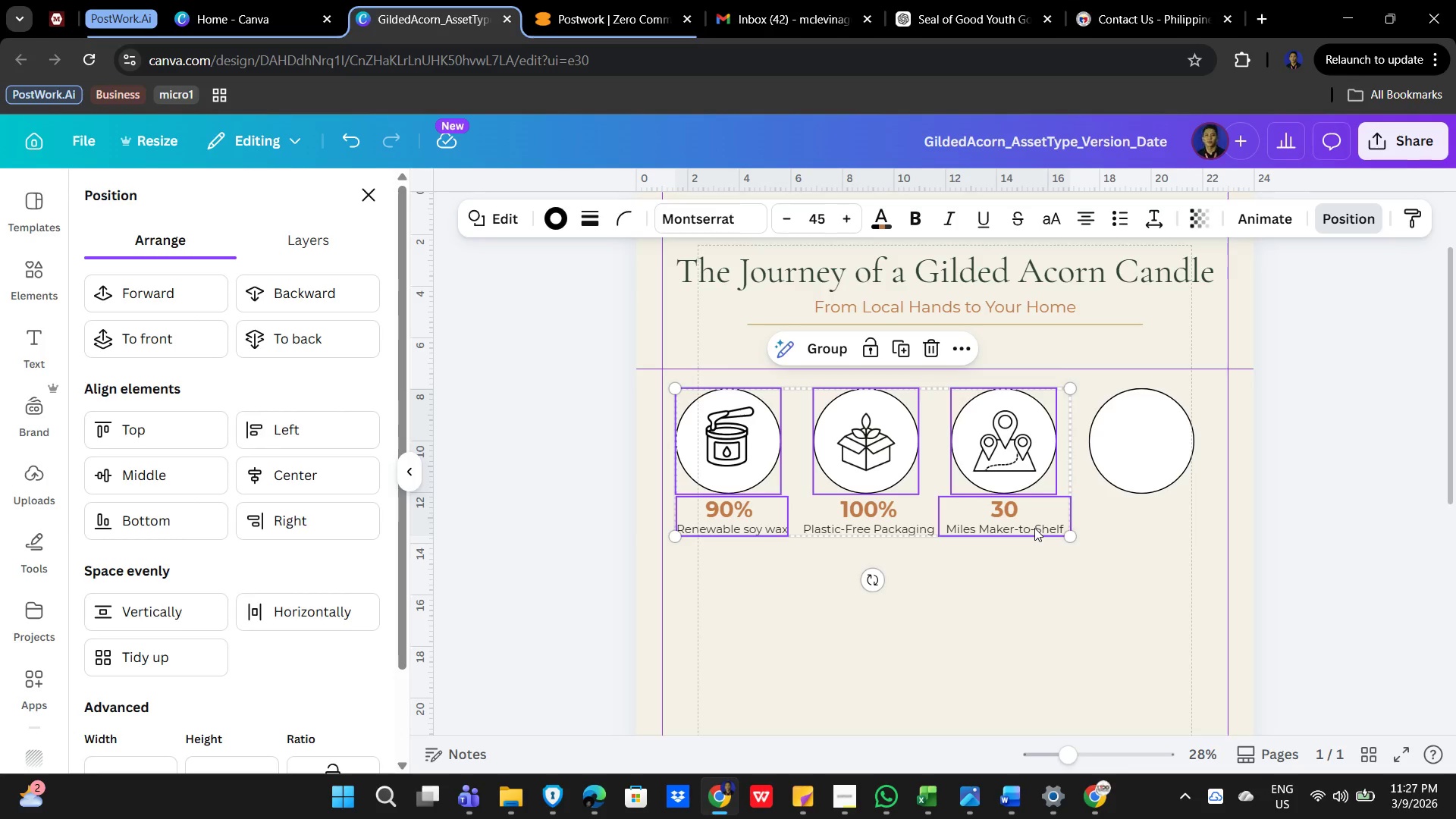 
hold_key(key=ShiftLeft, duration=1.31)
left_click([1149, 460])
 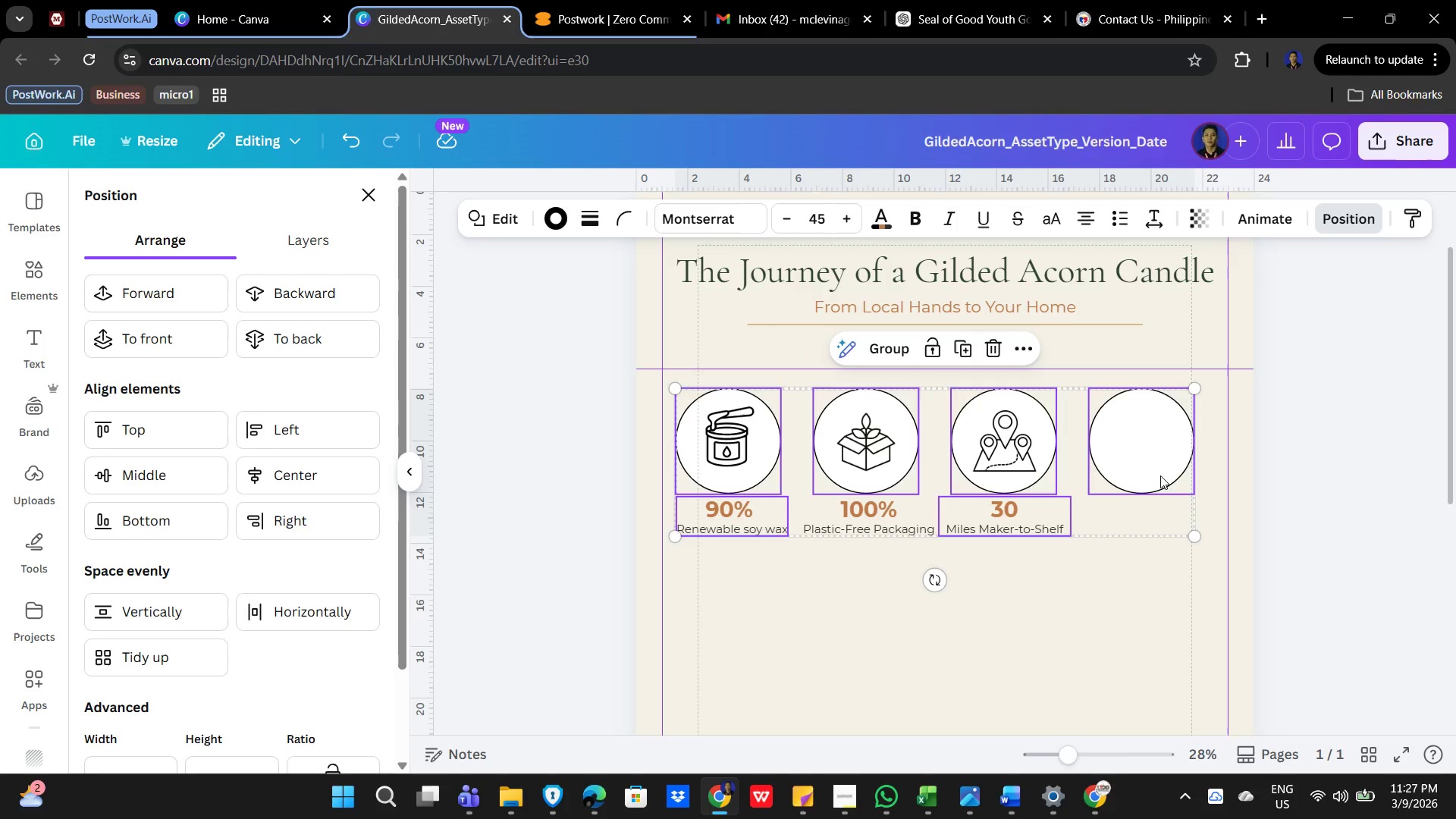 
key(ArrowRight)
 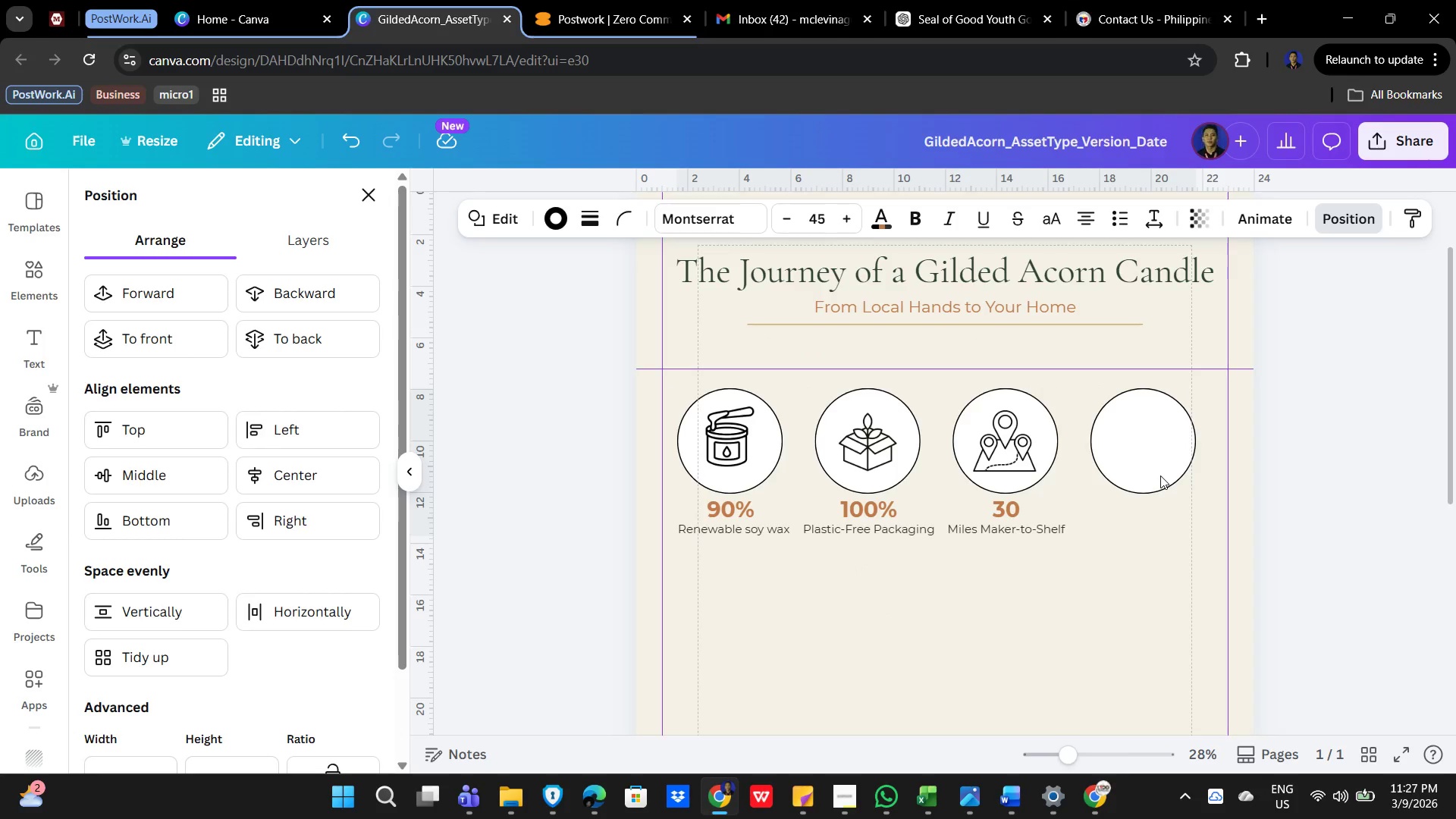 
key(ArrowRight)
 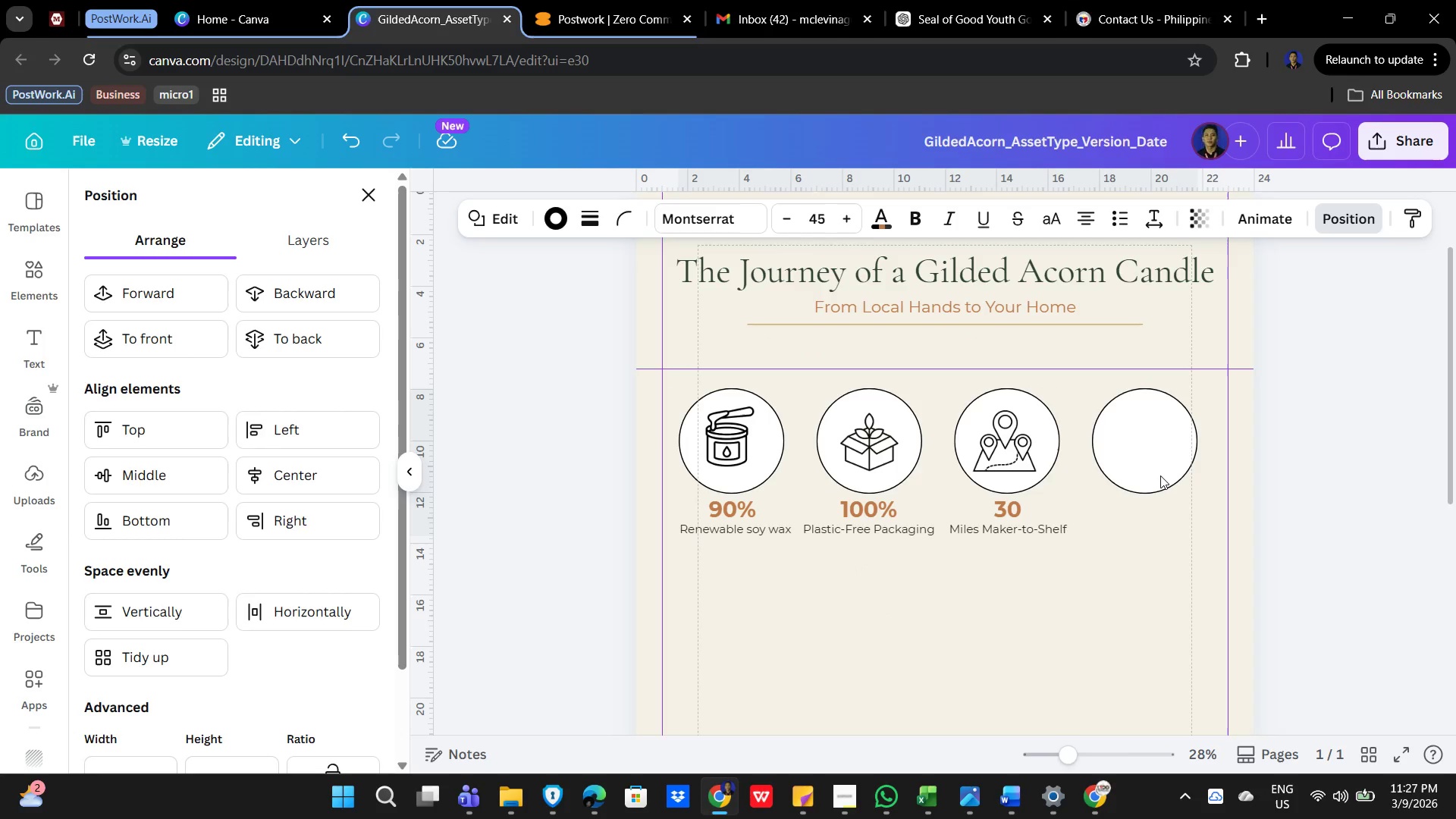 
key(ArrowRight)
 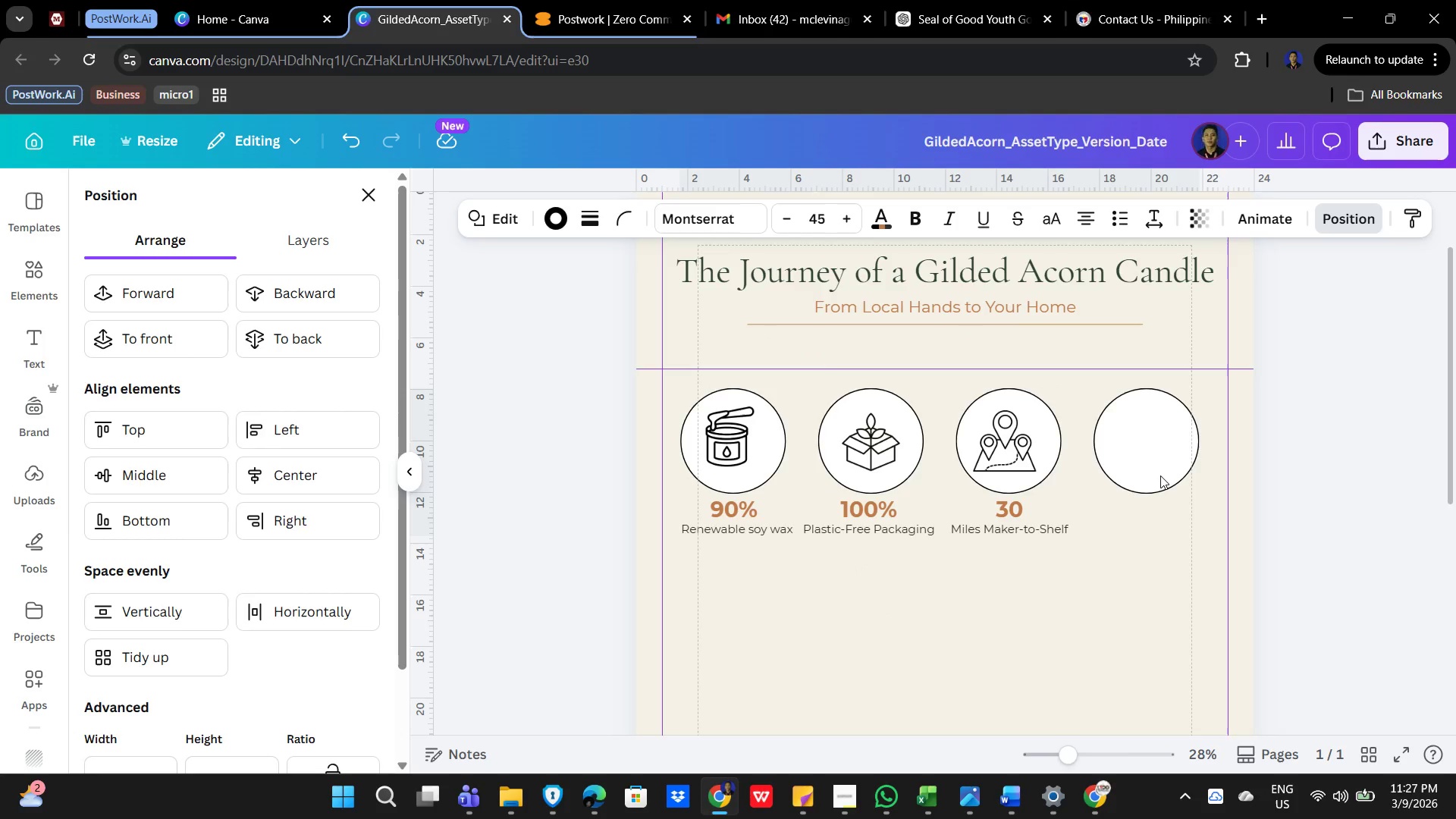 
key(ArrowRight)
 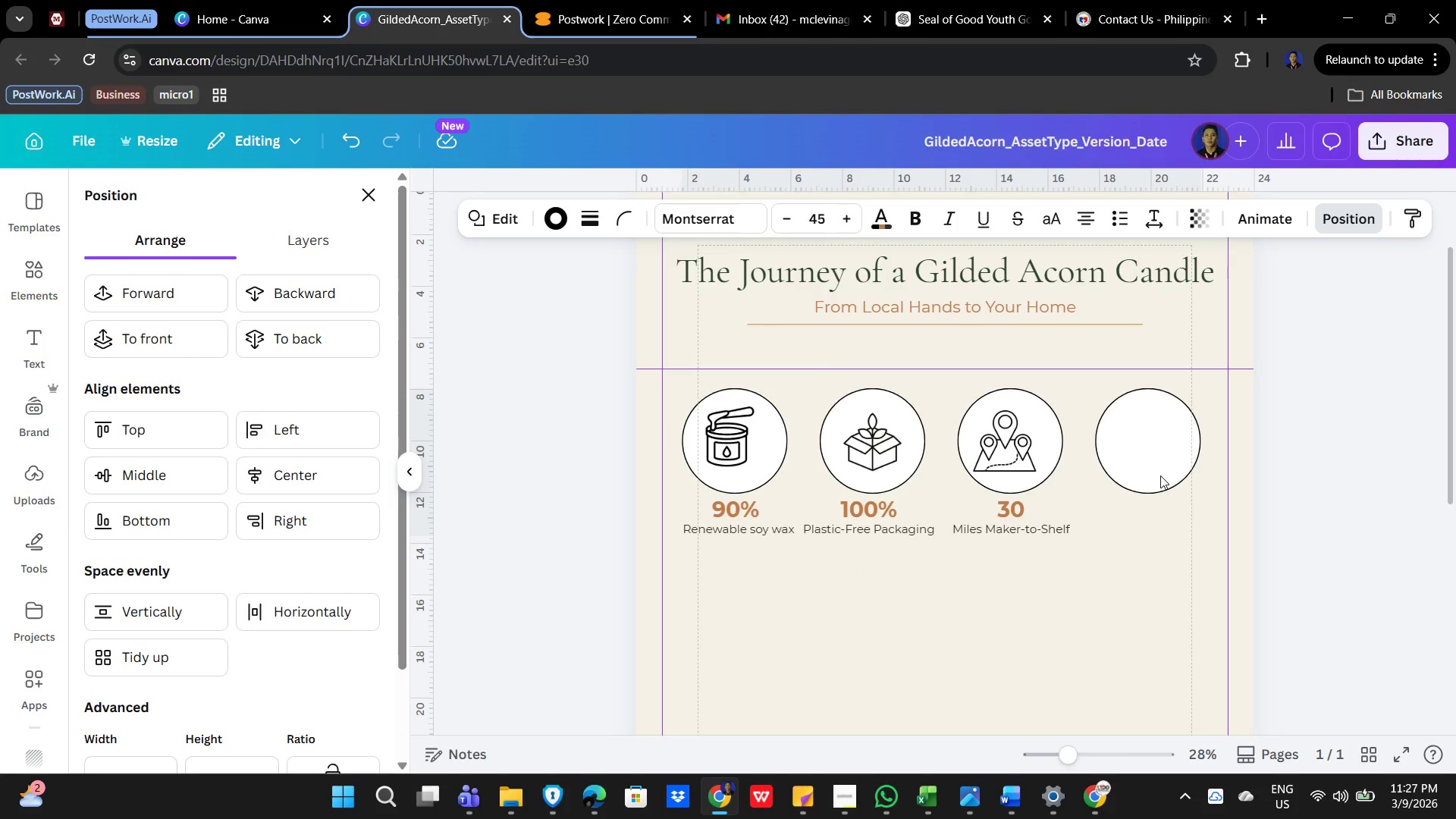 
key(ArrowRight)
 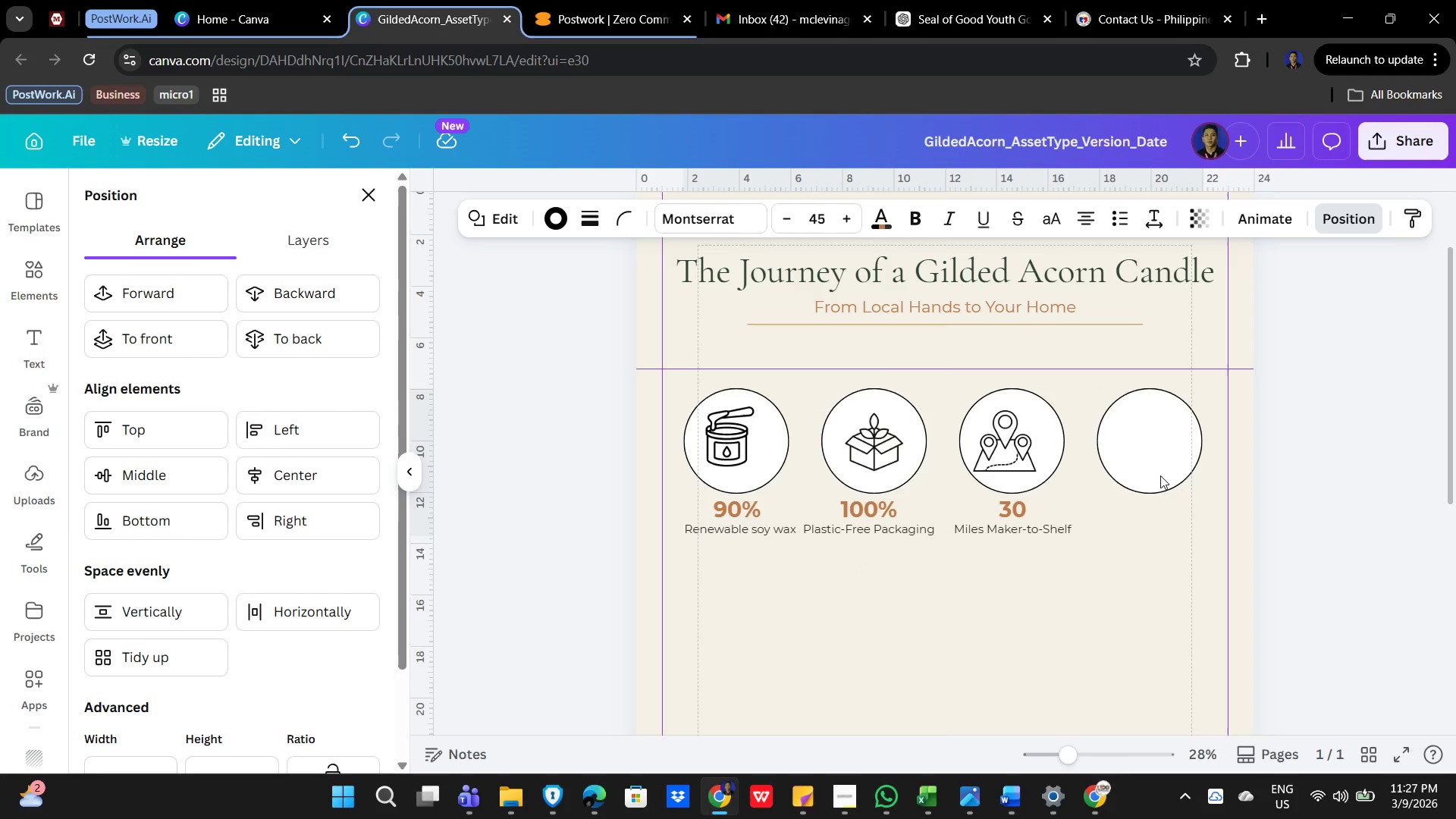 
key(ArrowRight)
 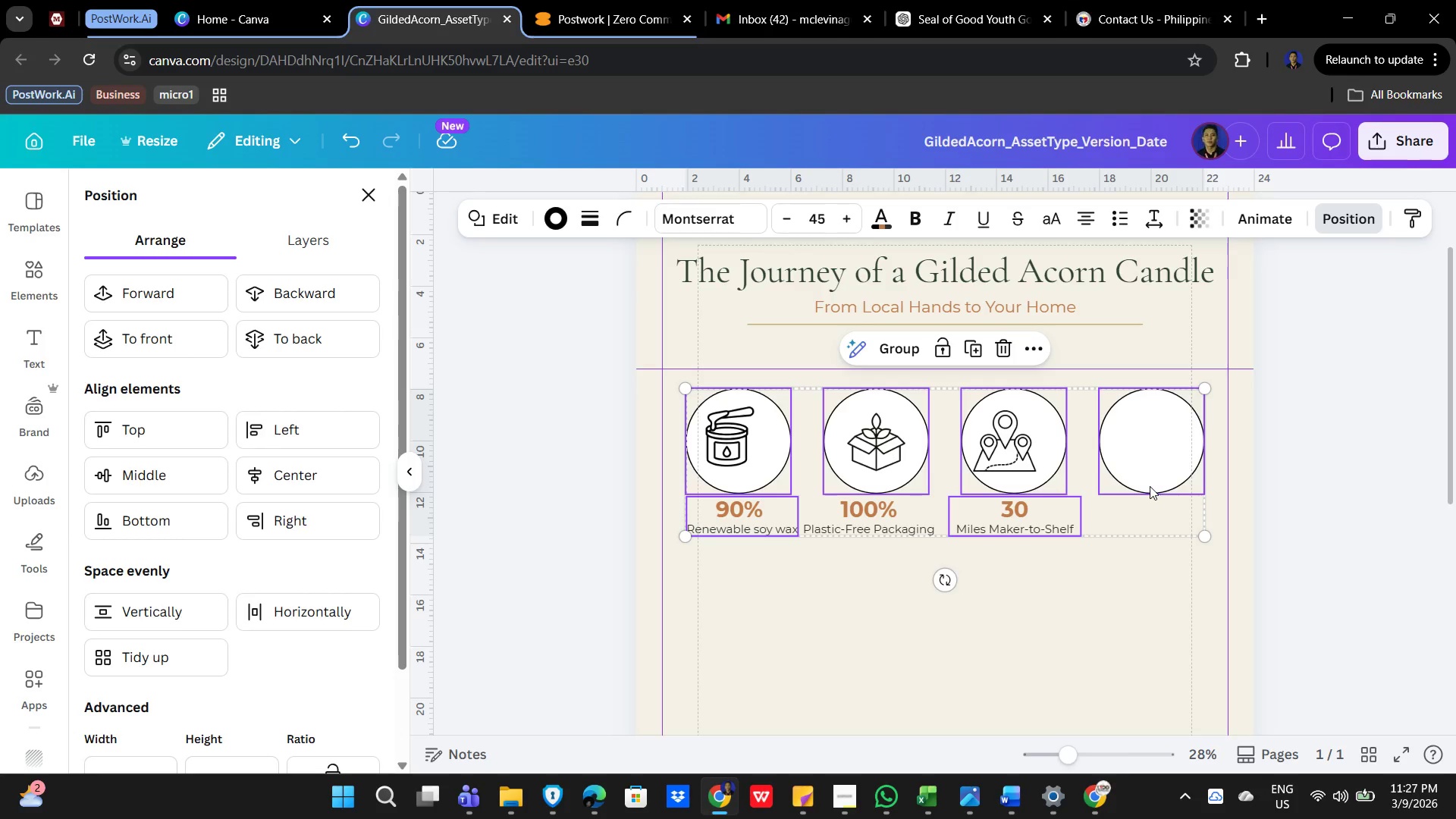 
key(Control+Z)
 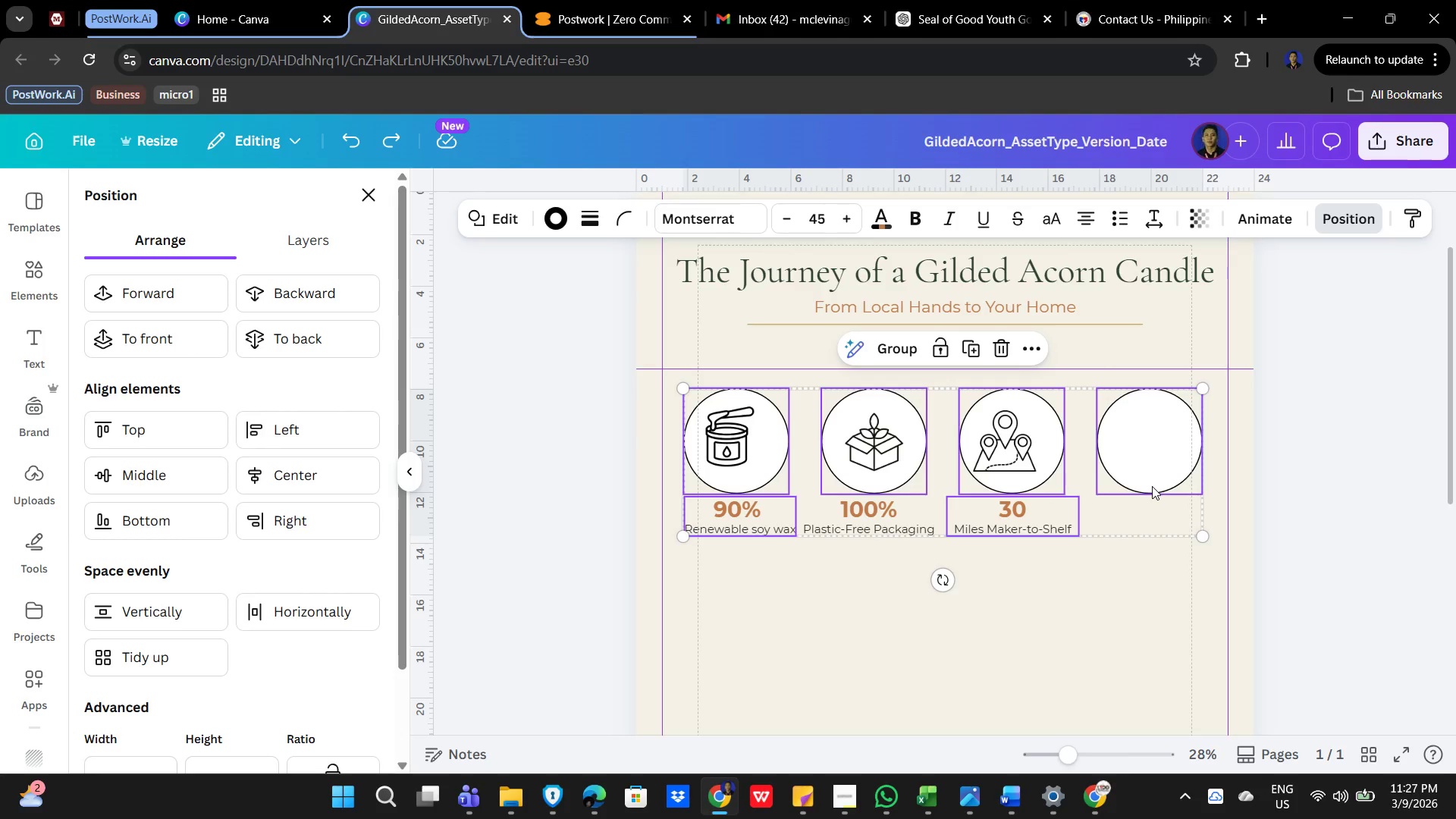 
key(Control+Z)
 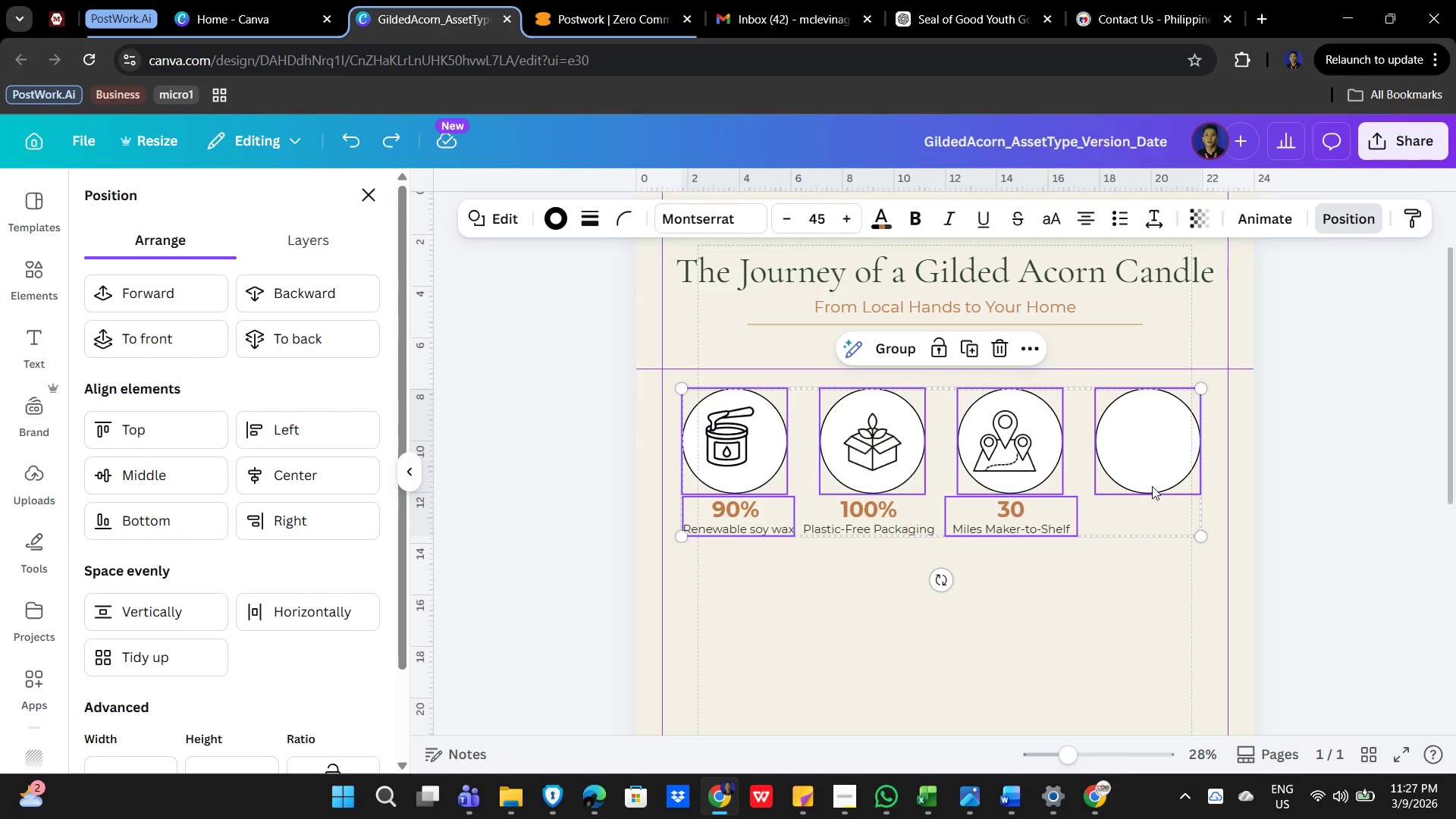 
key(Control+Z)
 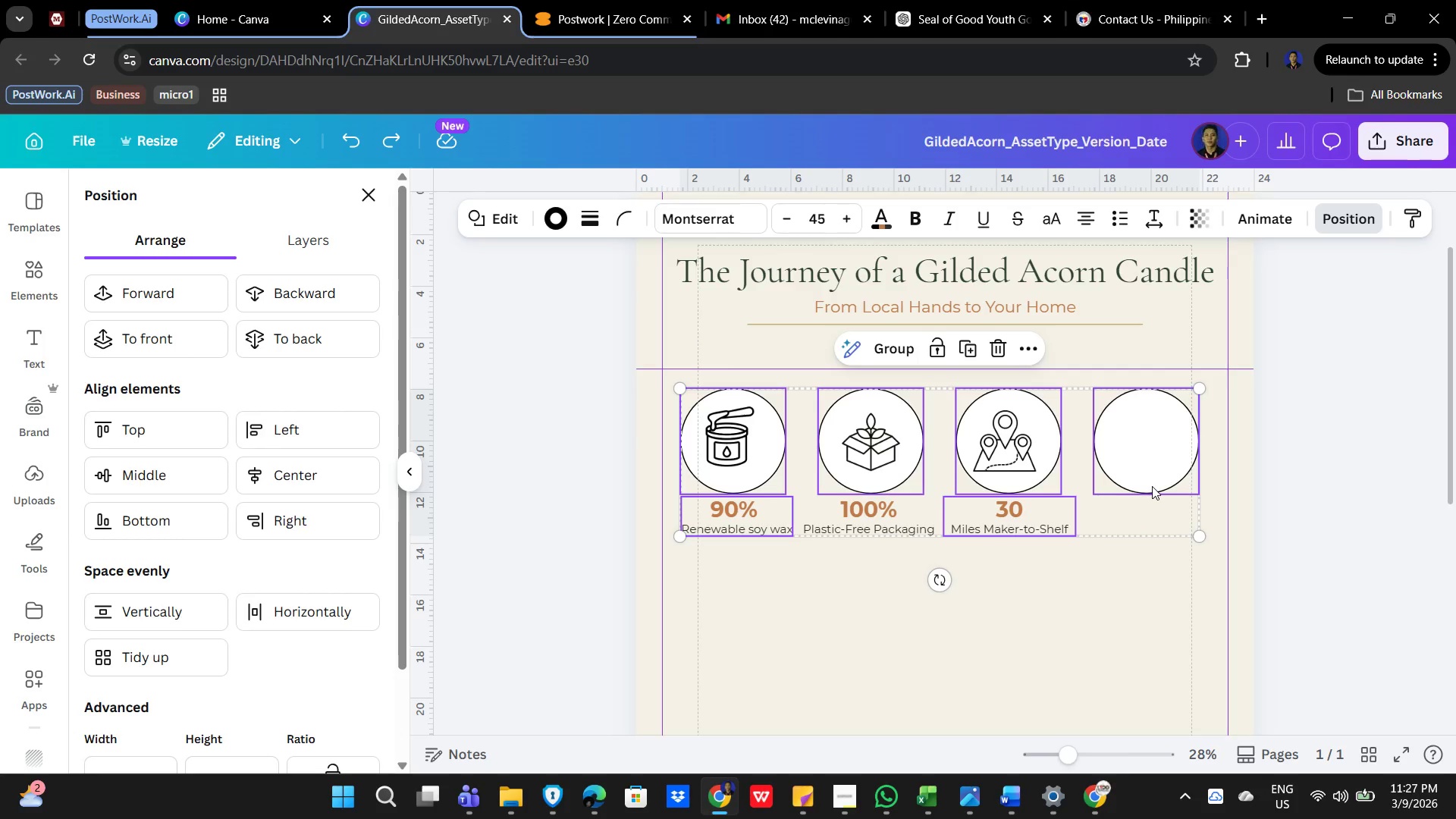 
key(Control+Z)
 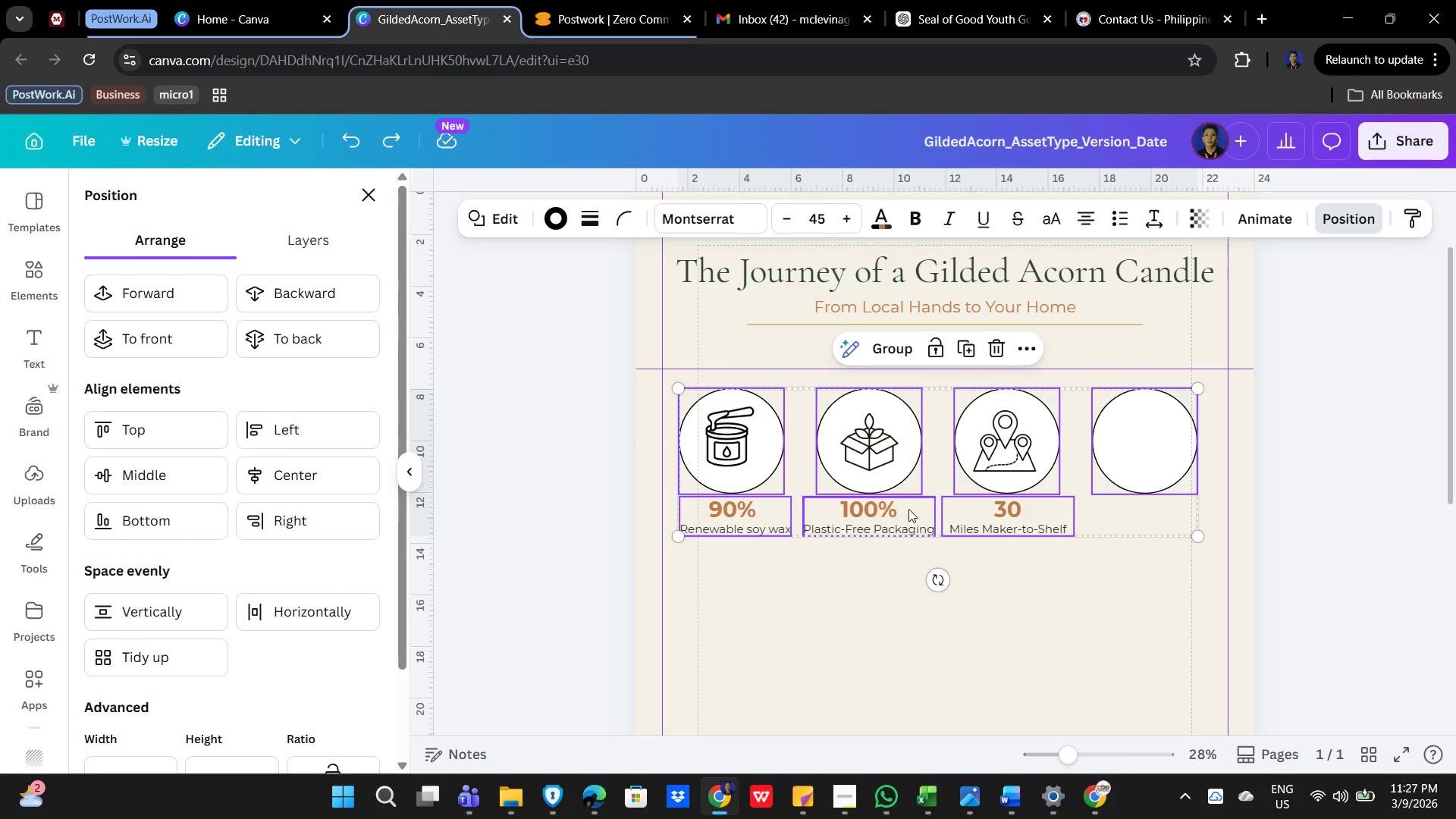 
hold_key(key=ShiftLeft, duration=0.52)
left_click([849, 509])
 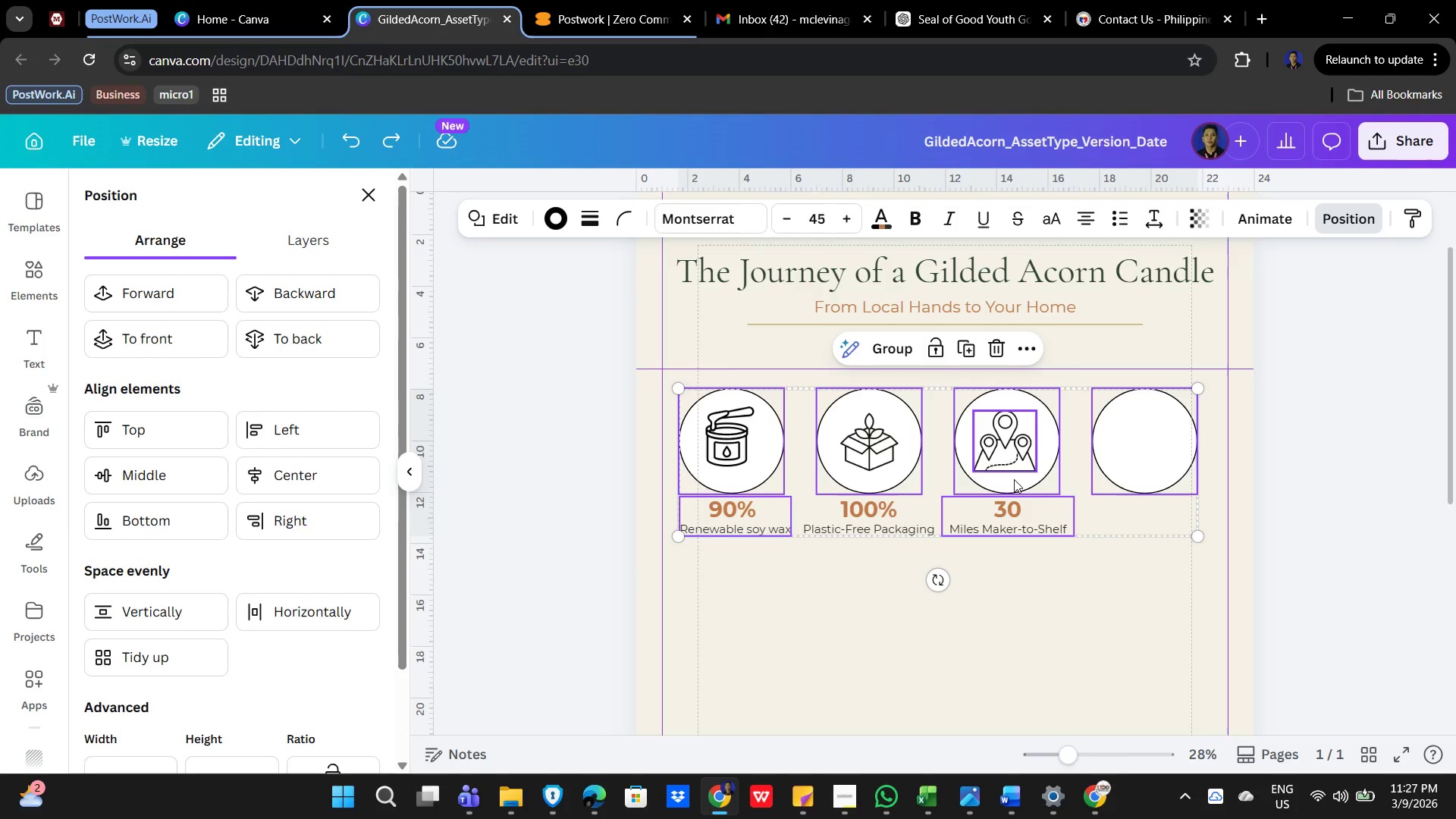 
hold_key(key=ShiftLeft, duration=0.86)
left_click([888, 523])
 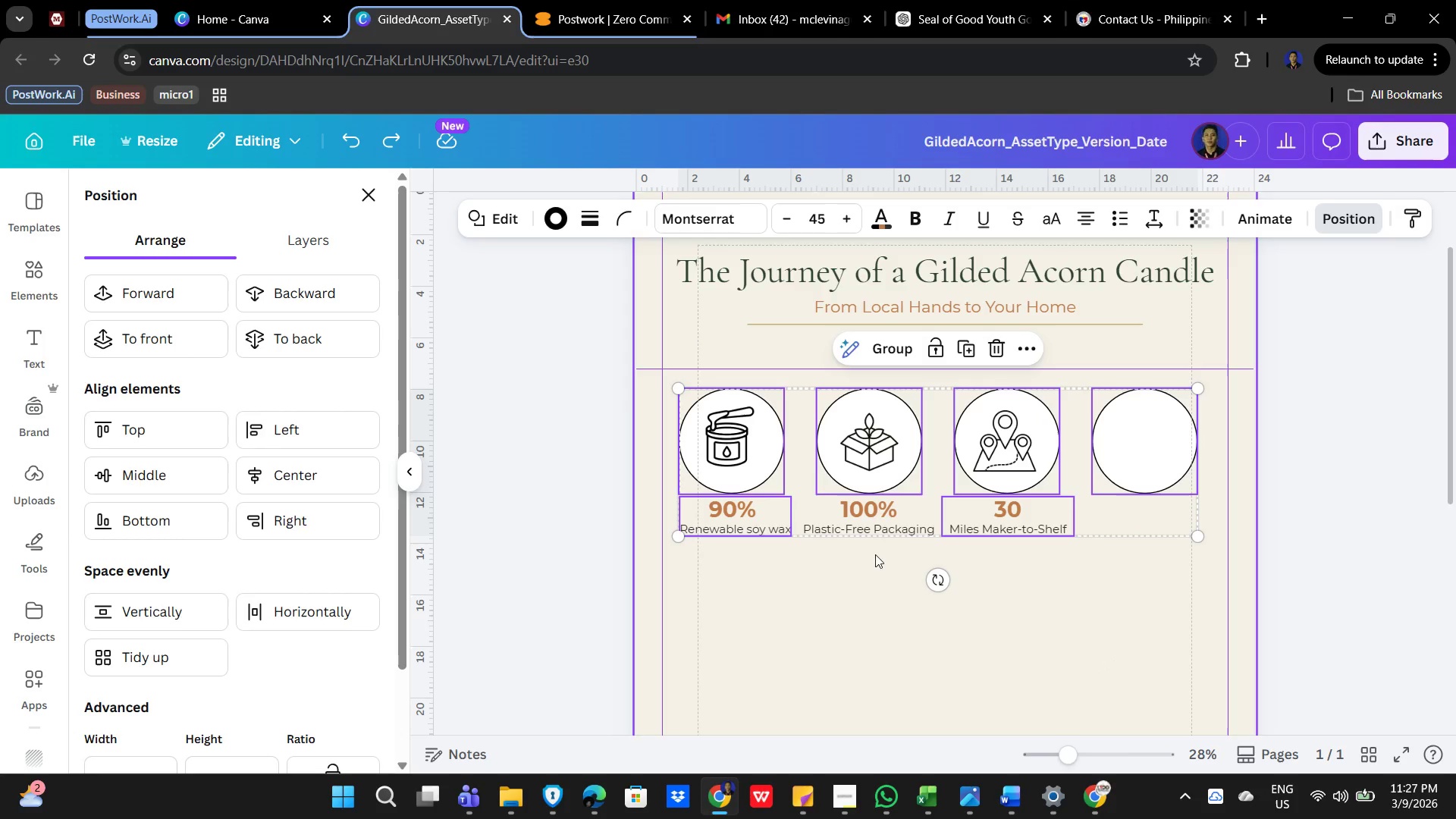 
hold_key(key=ShiftLeft, duration=0.62)
left_click([874, 515])
 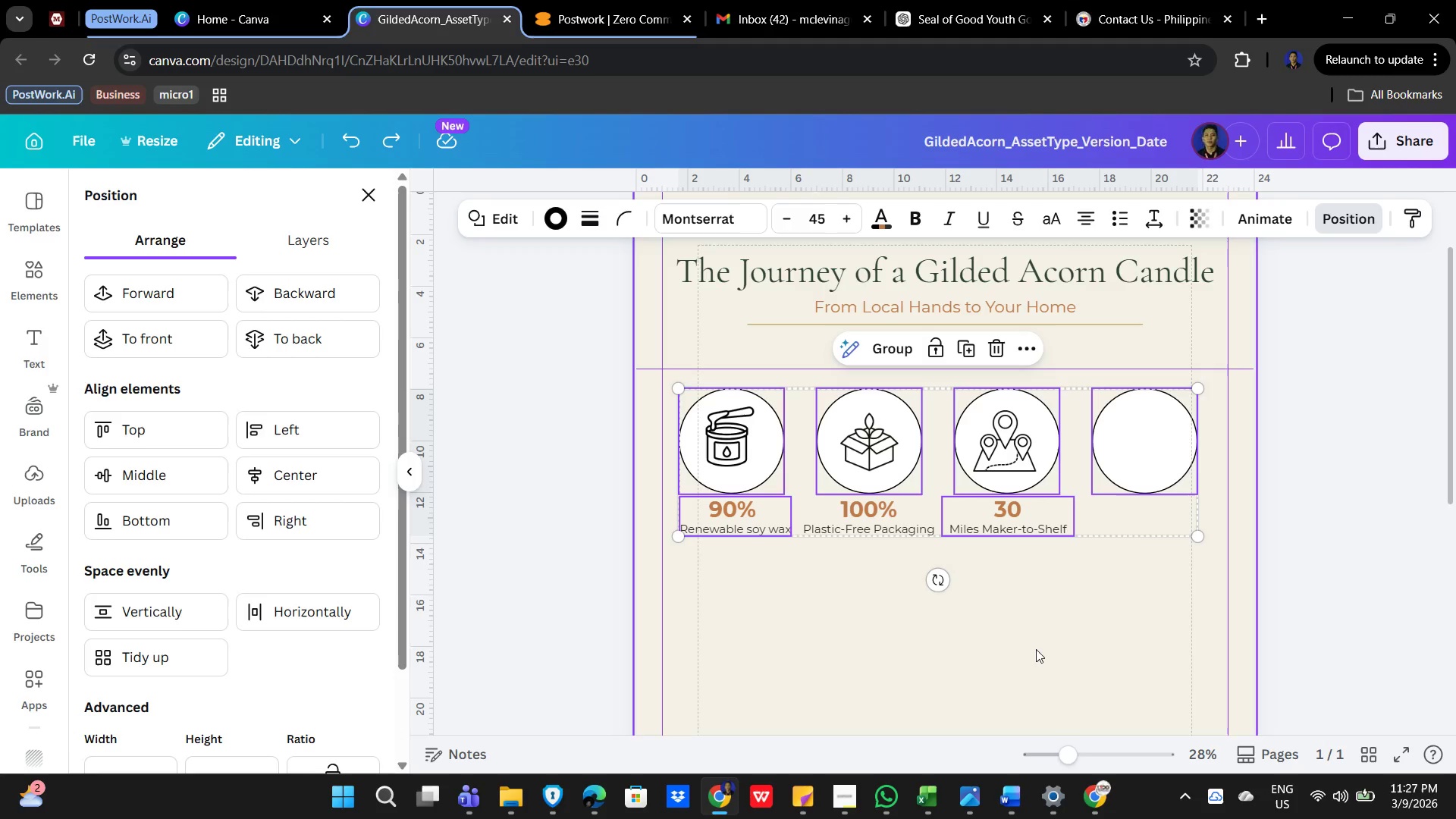 
hold_key(key=ArrowRight, duration=0.89)
 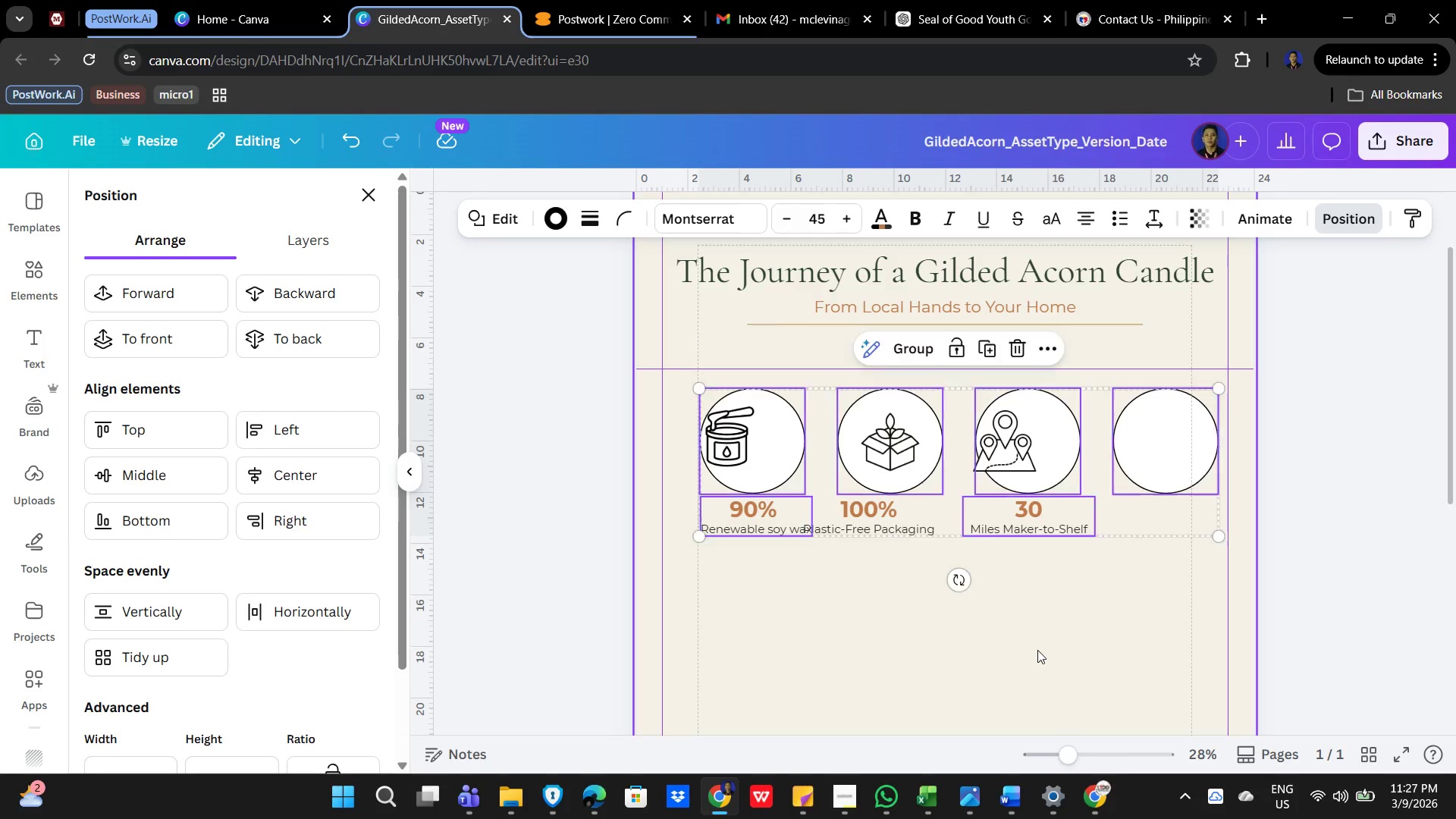 
hold_key(key=ControlLeft, duration=0.53)
 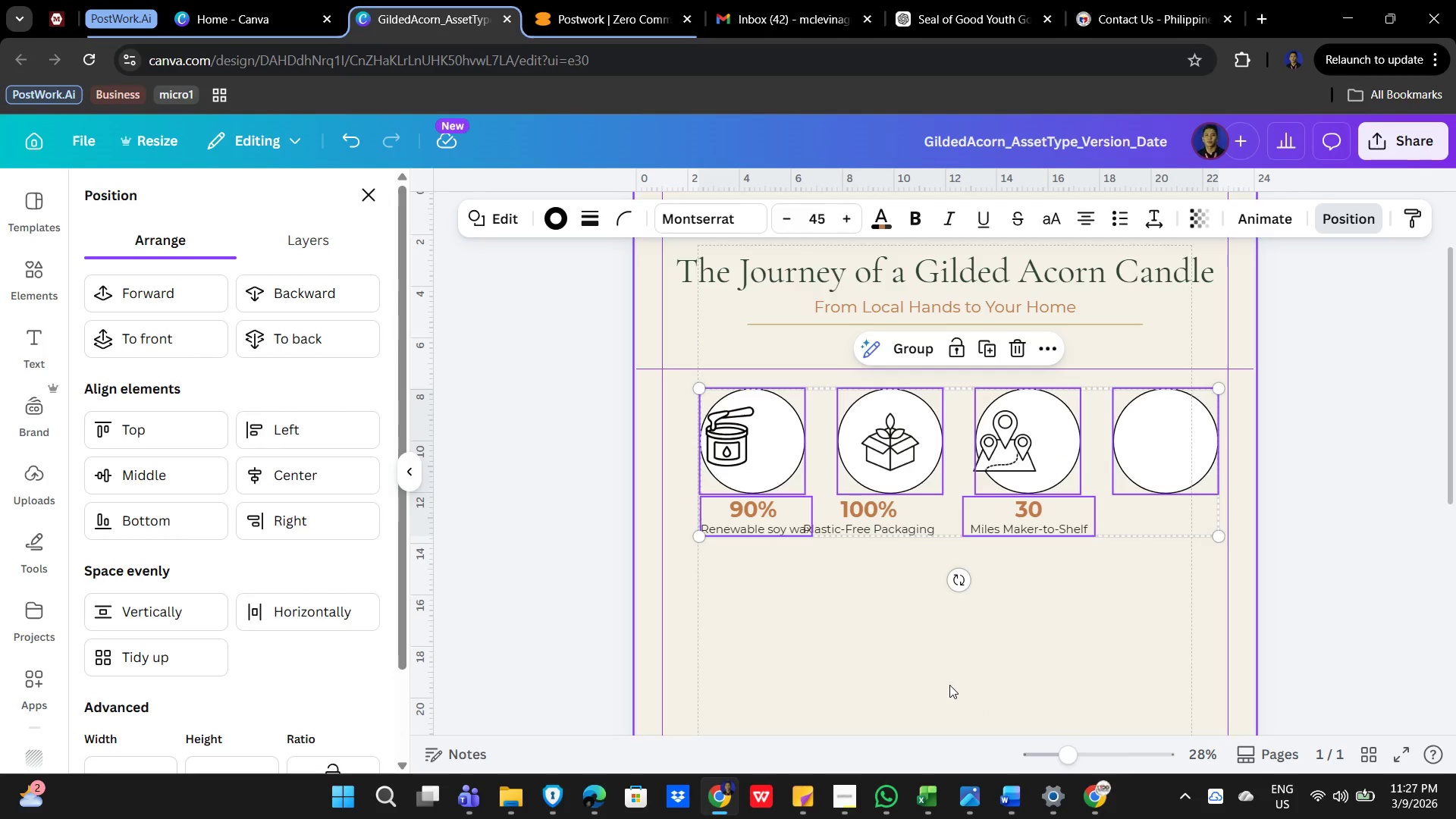 
key(Control+Z)
 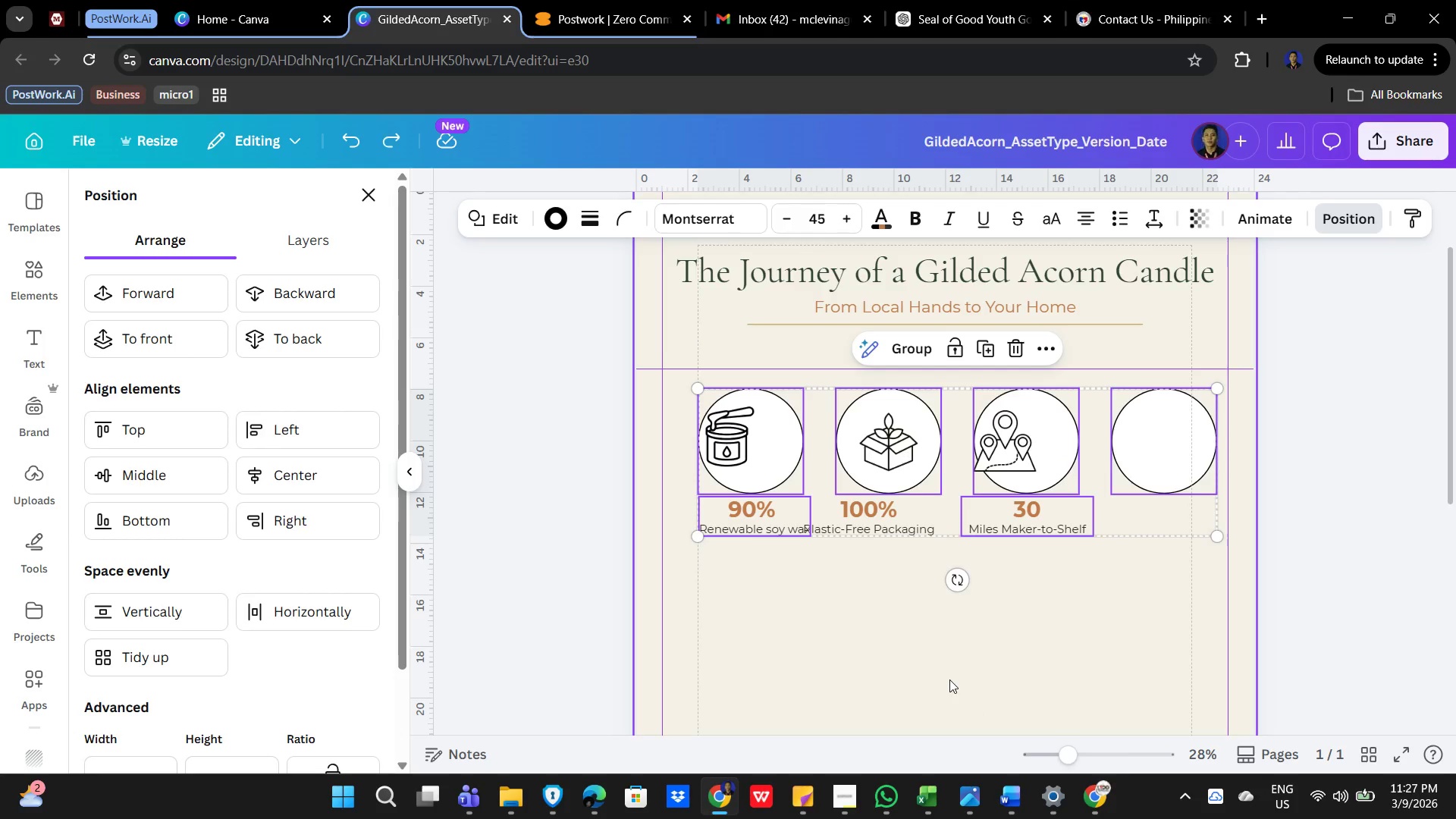 
key(Control+Z)
 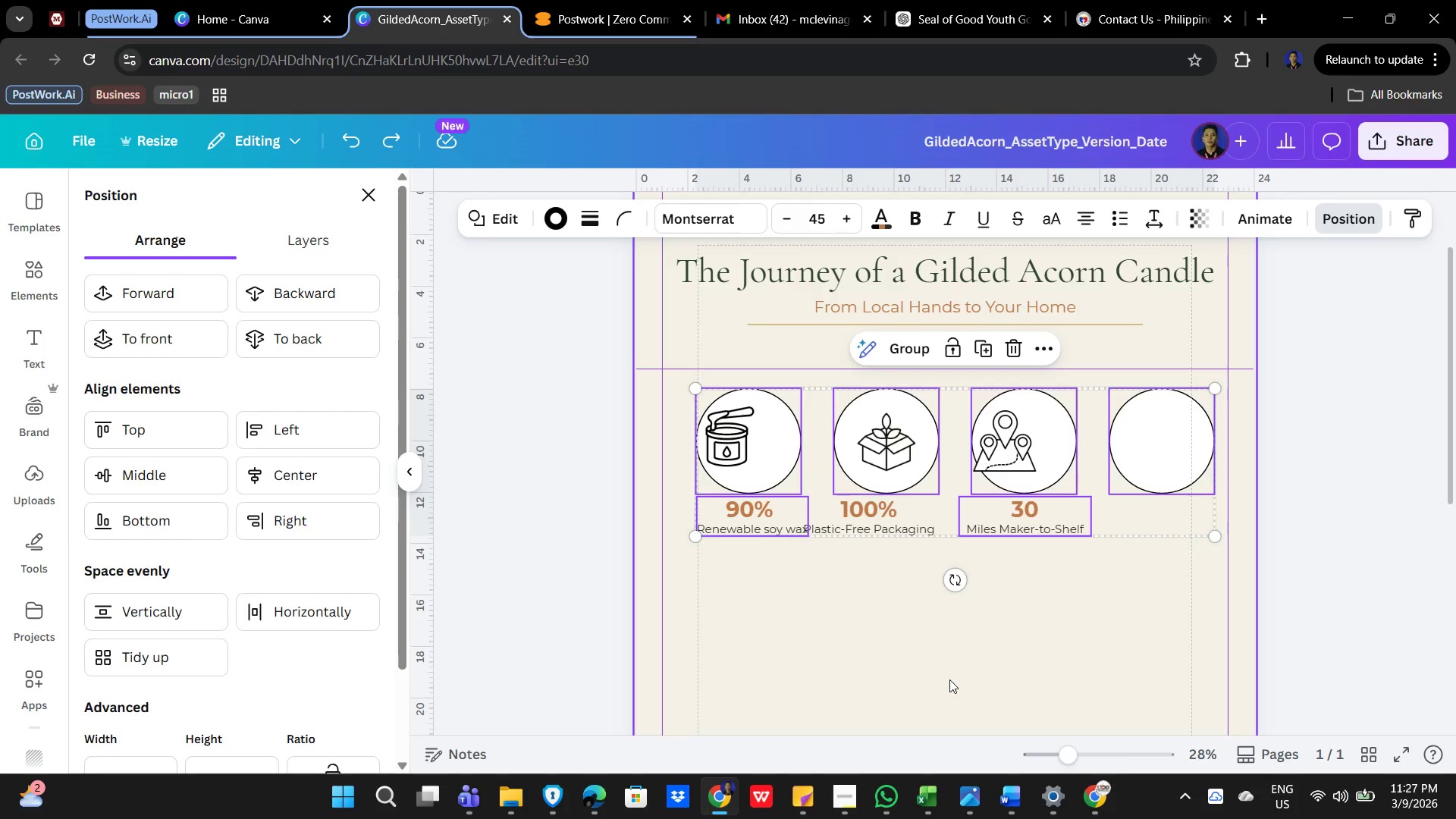 
key(Control+Z)
 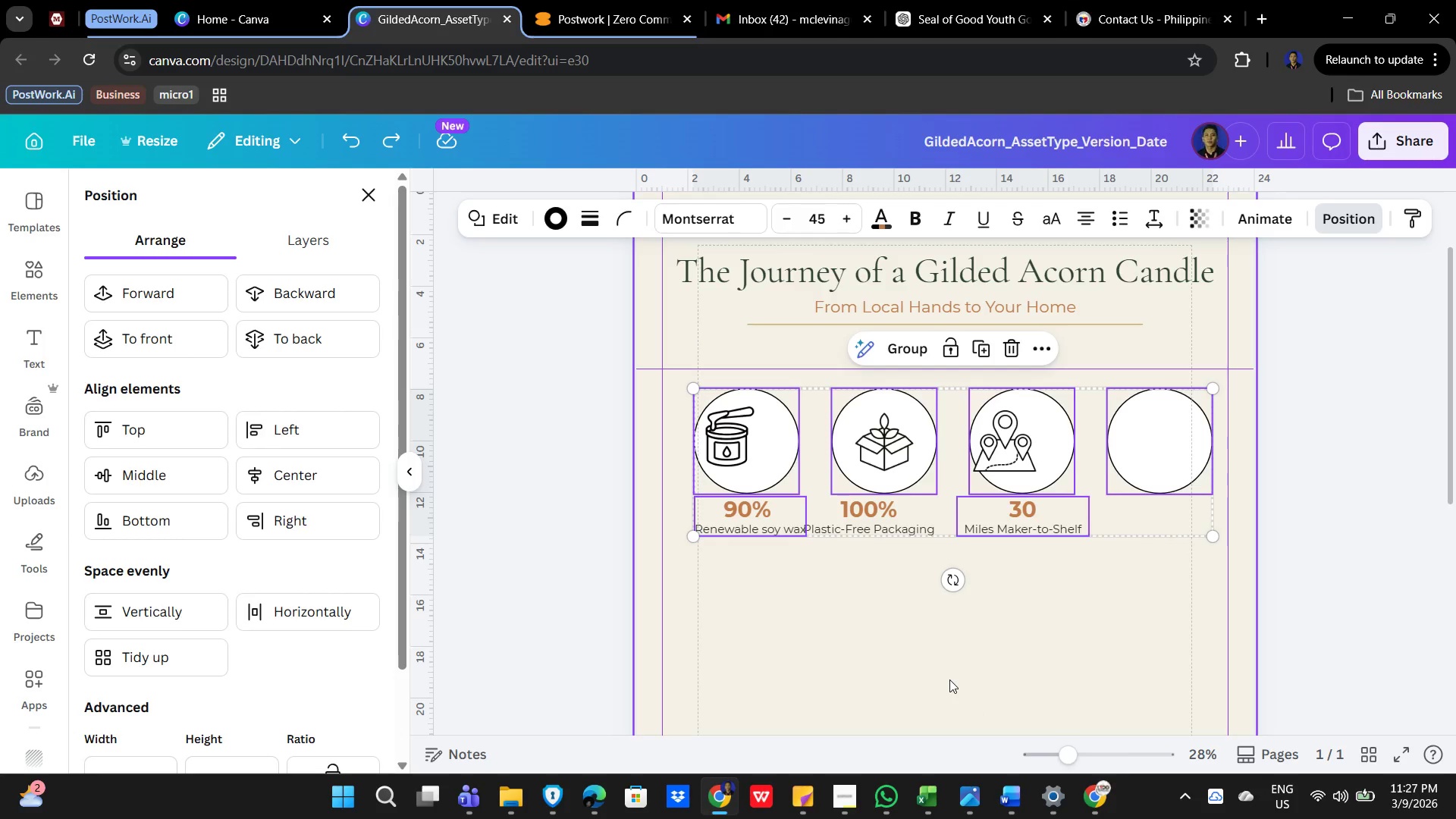 
key(Control+Z)
 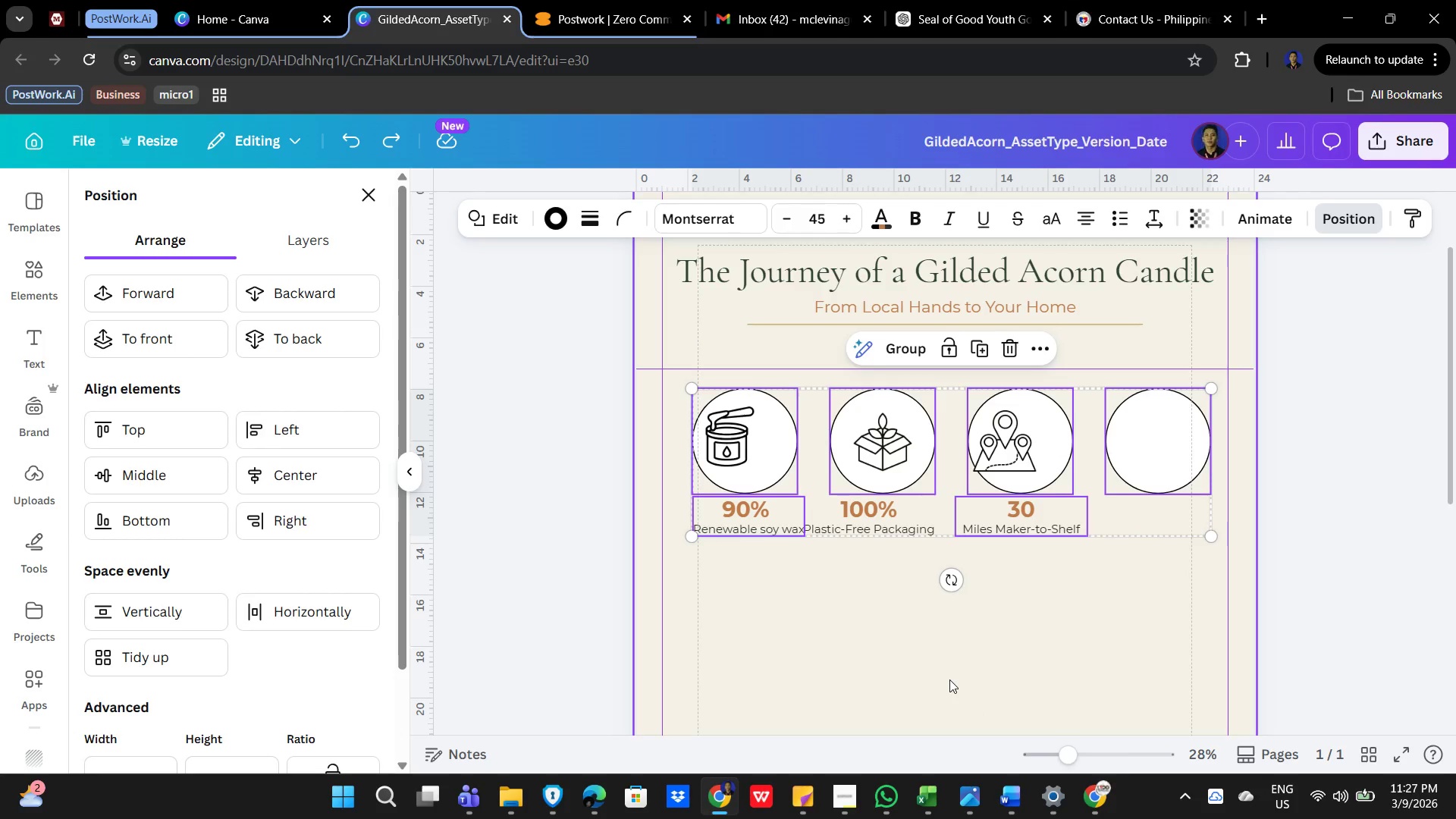 
key(Control+Z)
 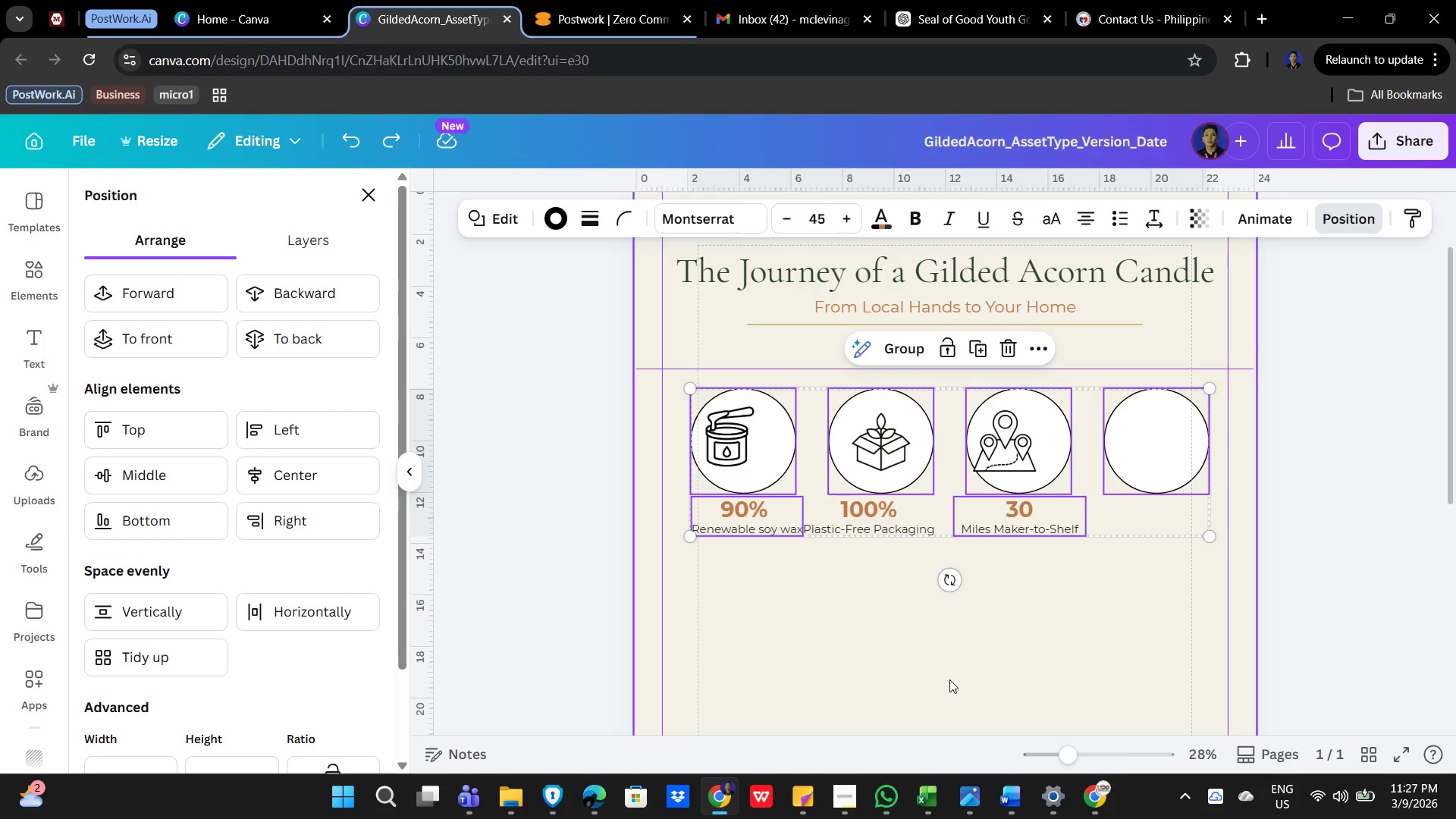 
key(Control+Z)
 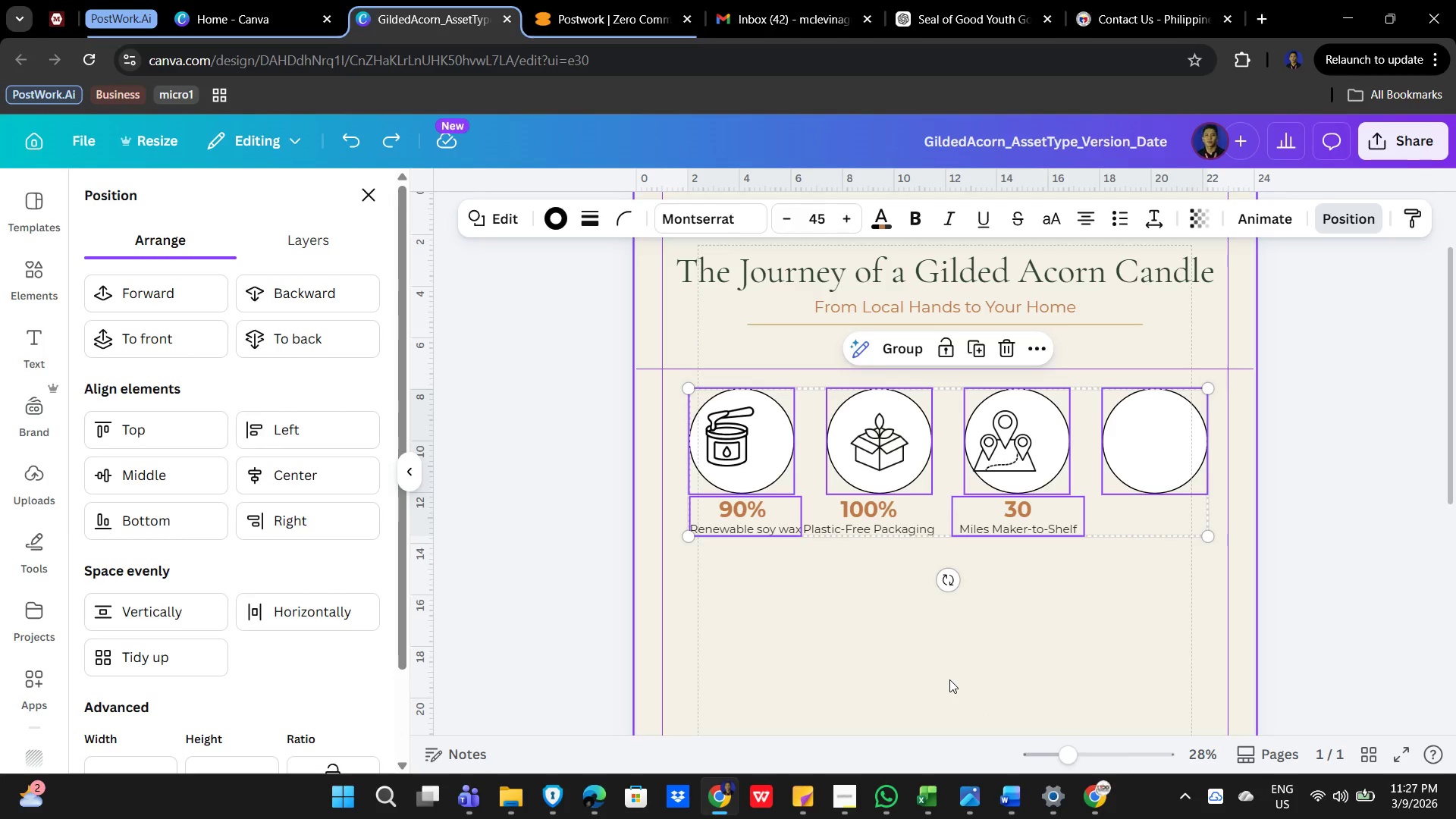 
key(Control+Z)
 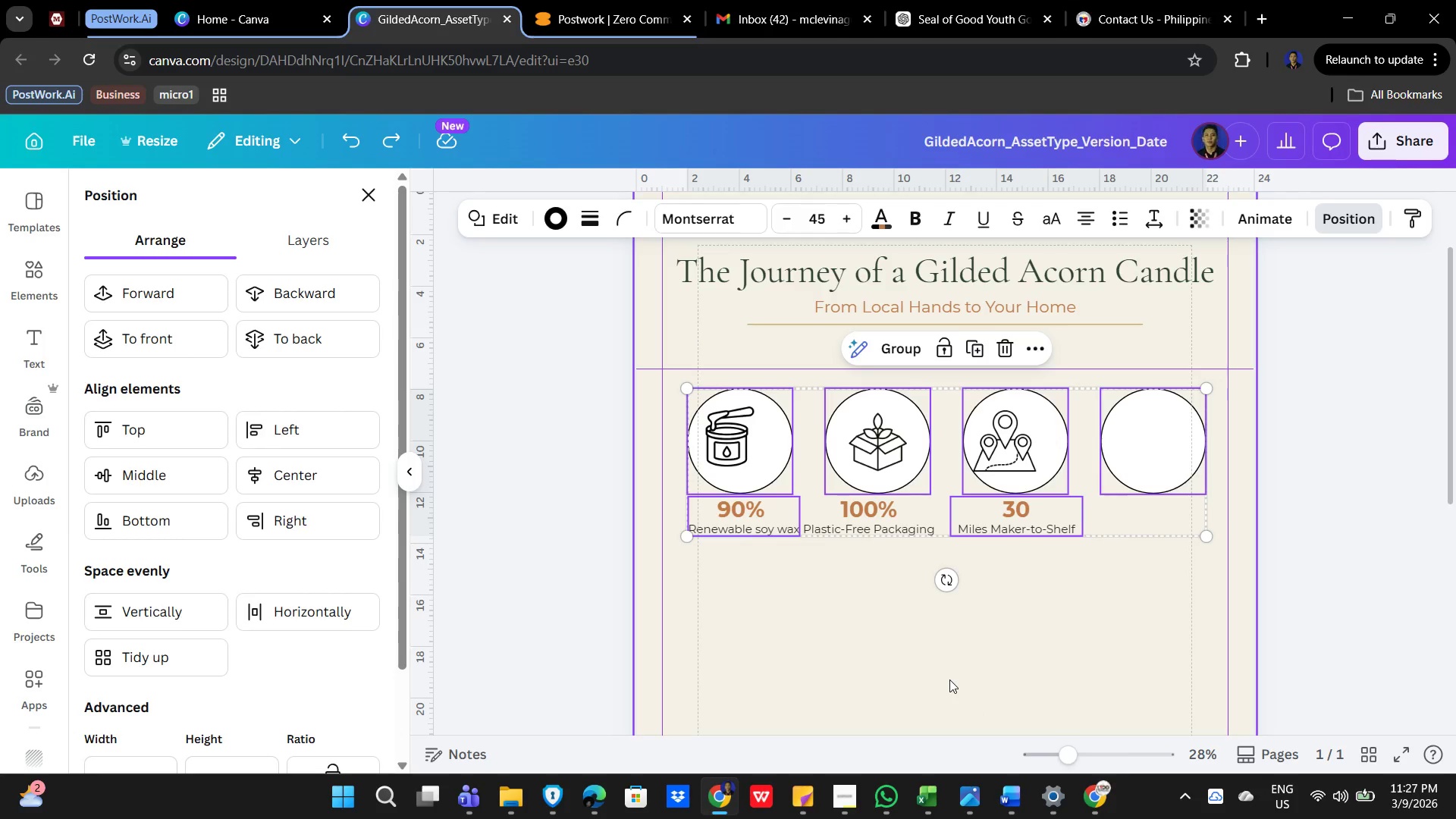 
key(Control+Z)
 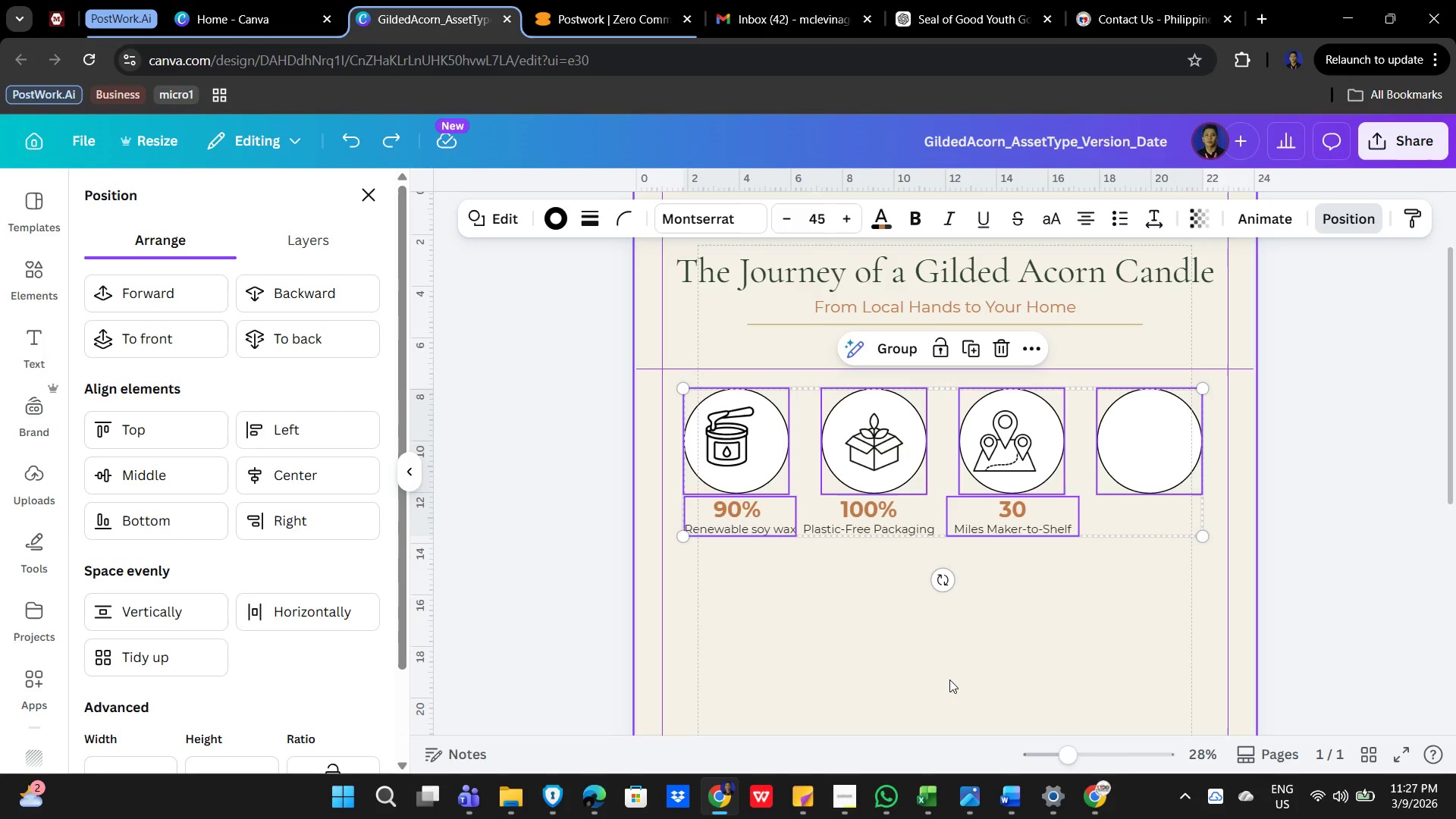 
key(Control+Z)
 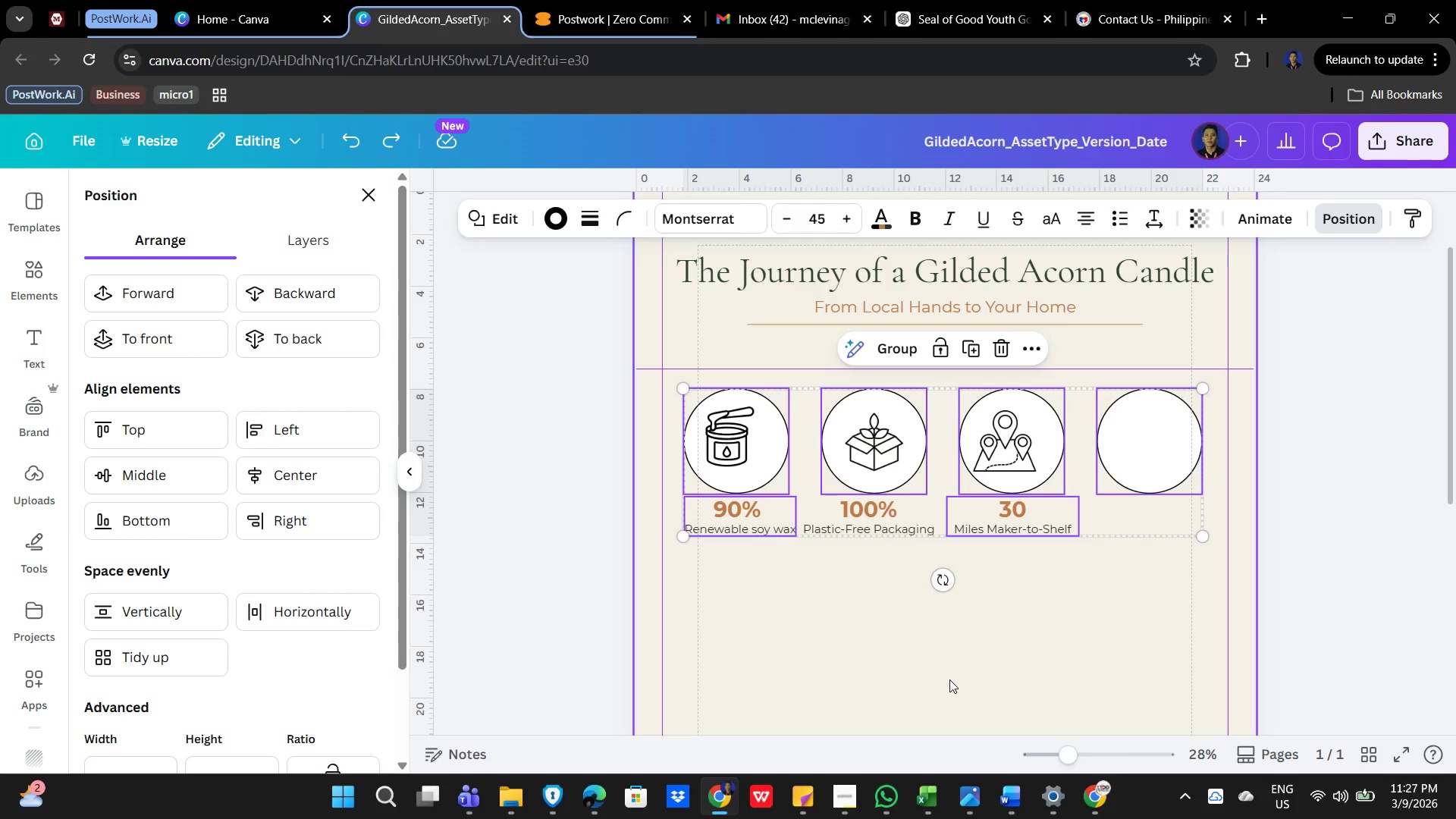 
key(Control+Z)
 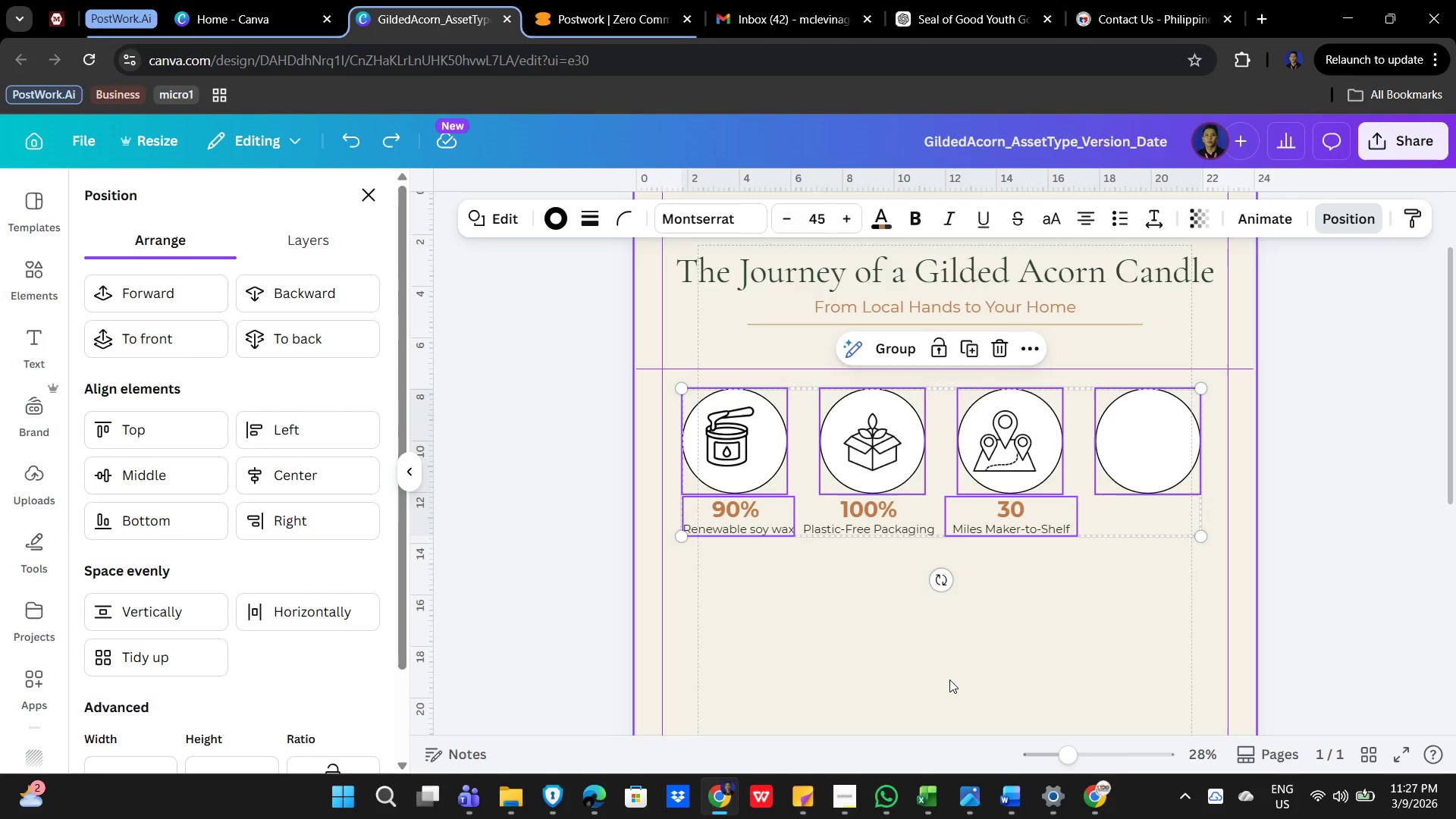 
key(Control+Z)
 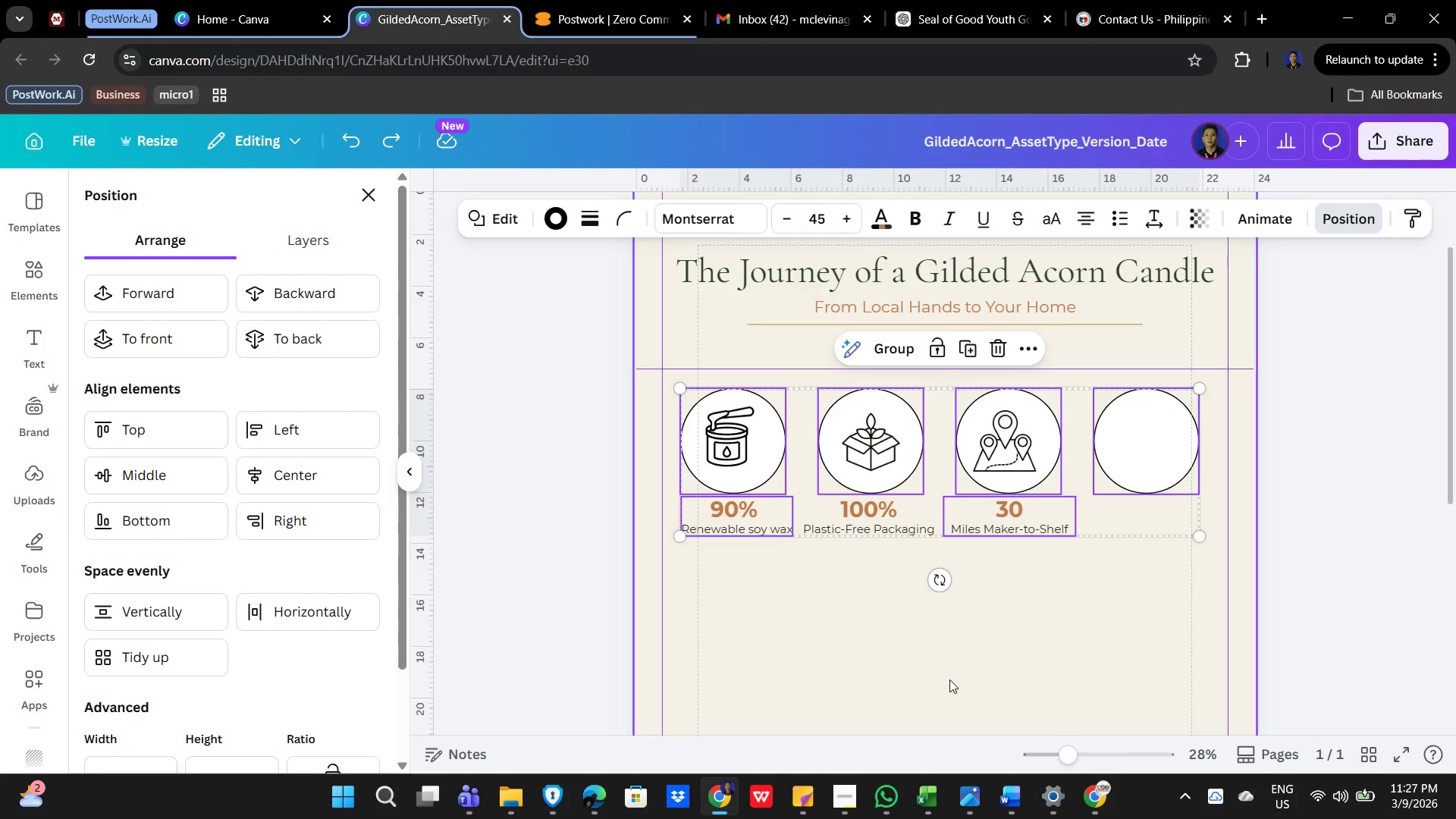 
key(Control+Z)
 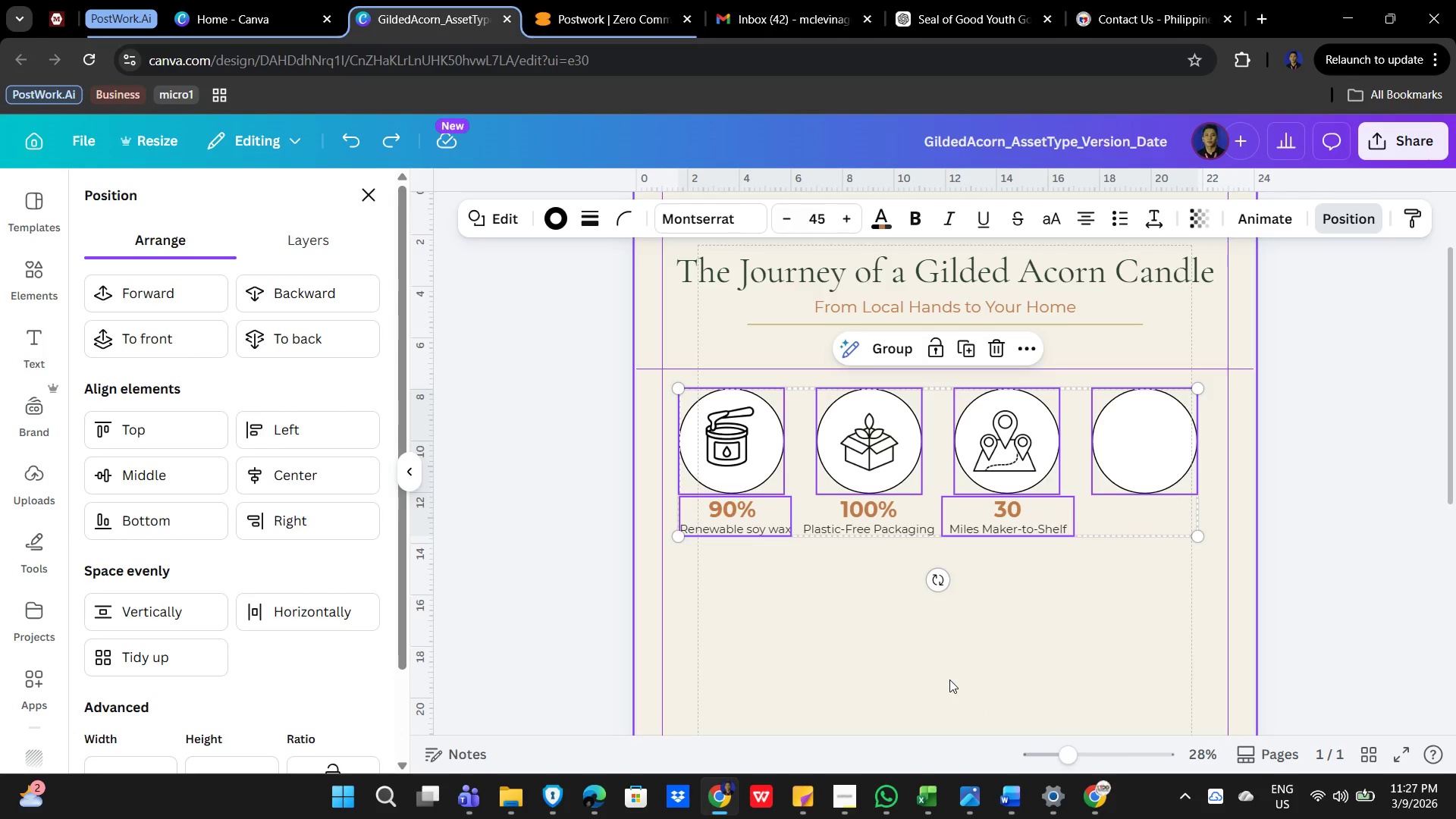 
key(Control+Z)
 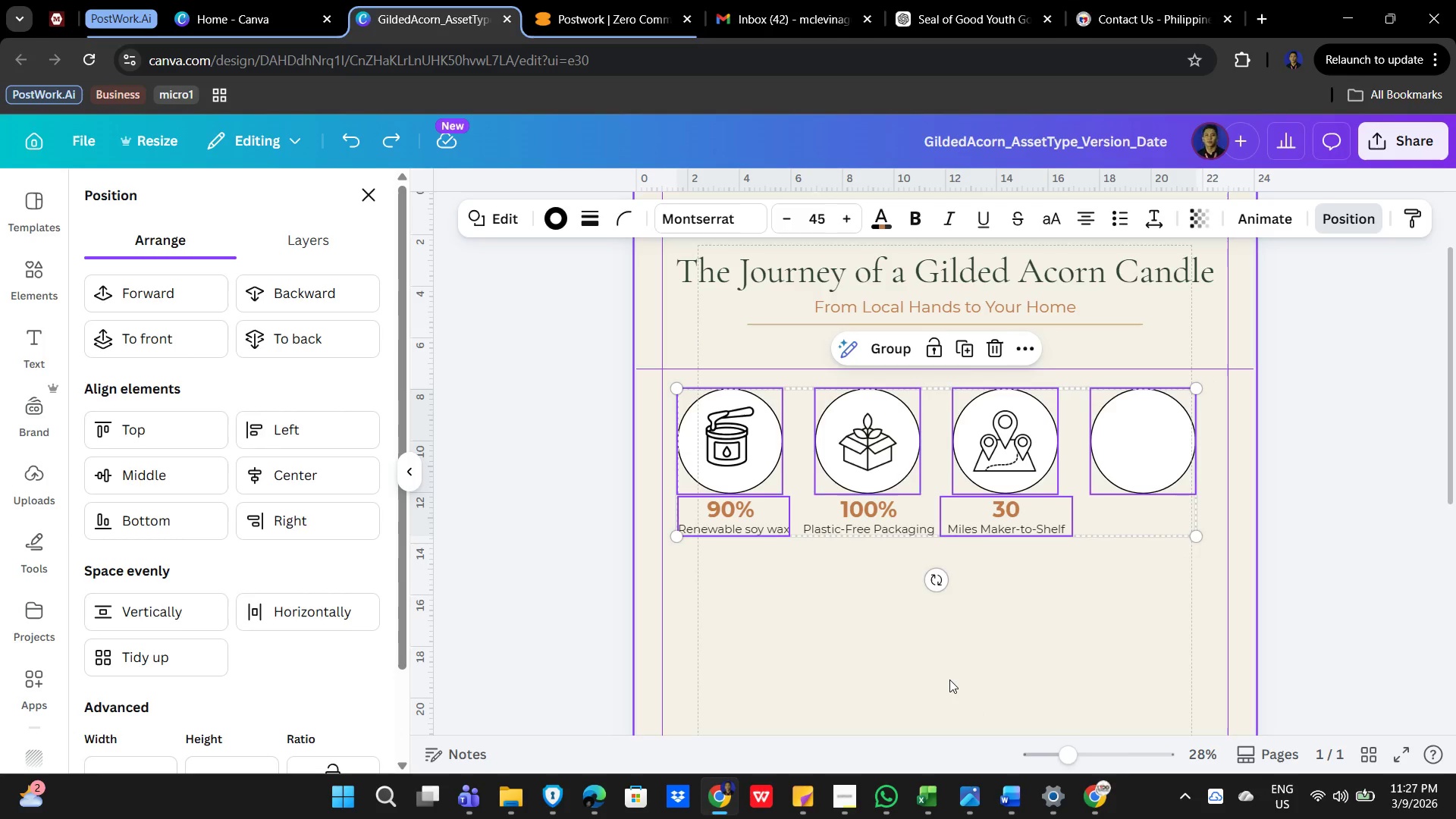 
key(Control+Z)
 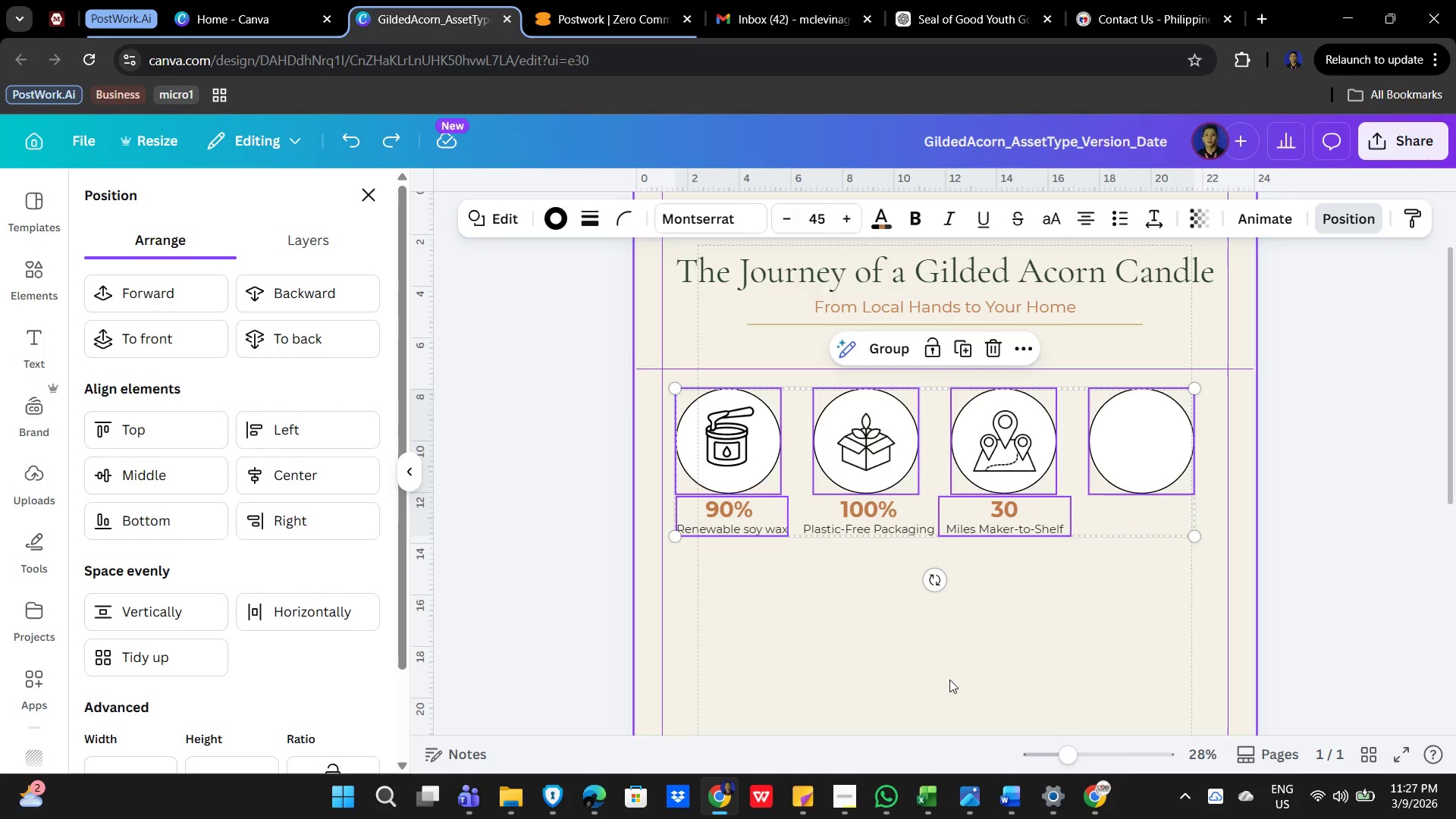 
key(Control+Z)
 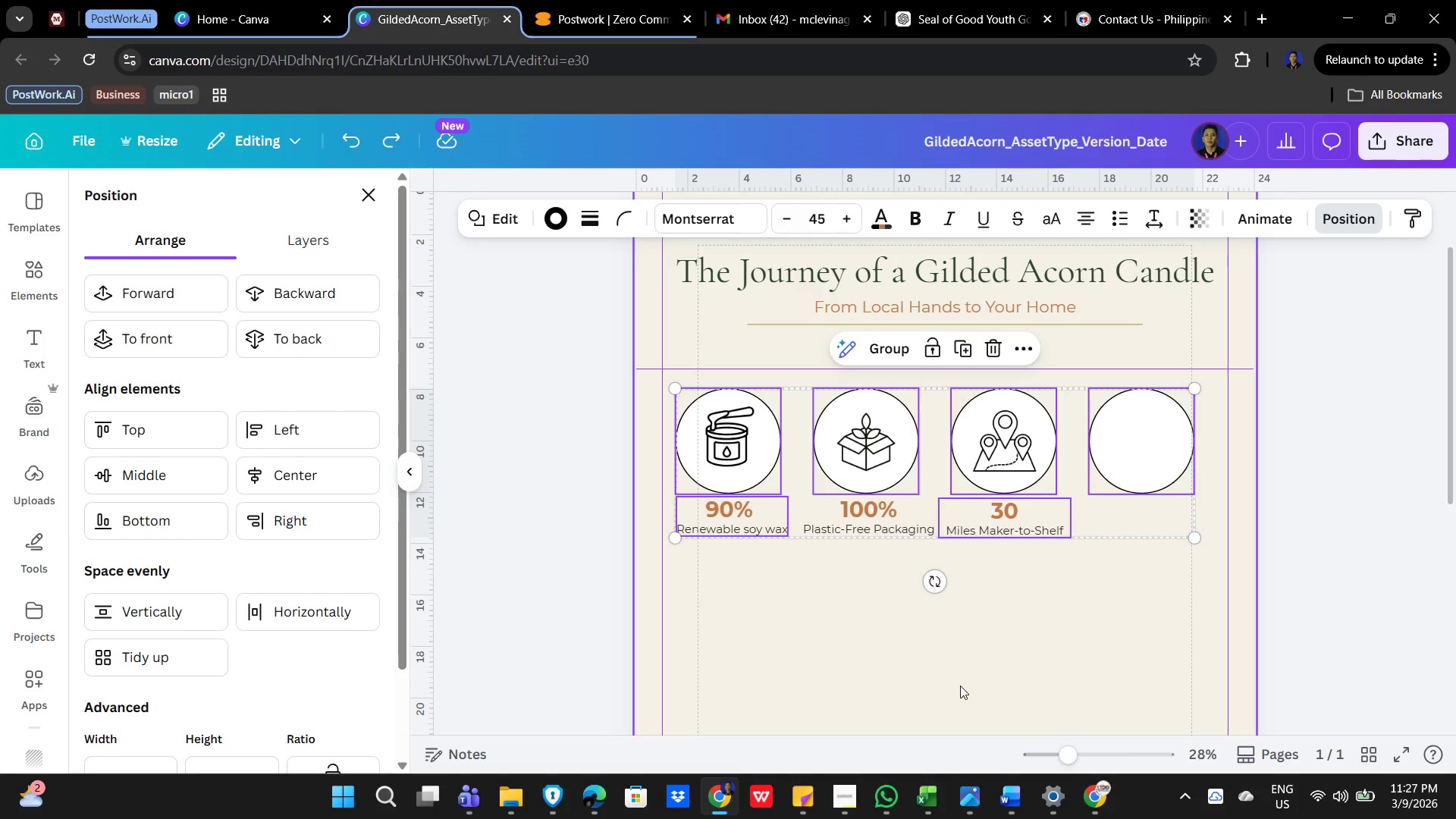 
left_click([960, 686])
 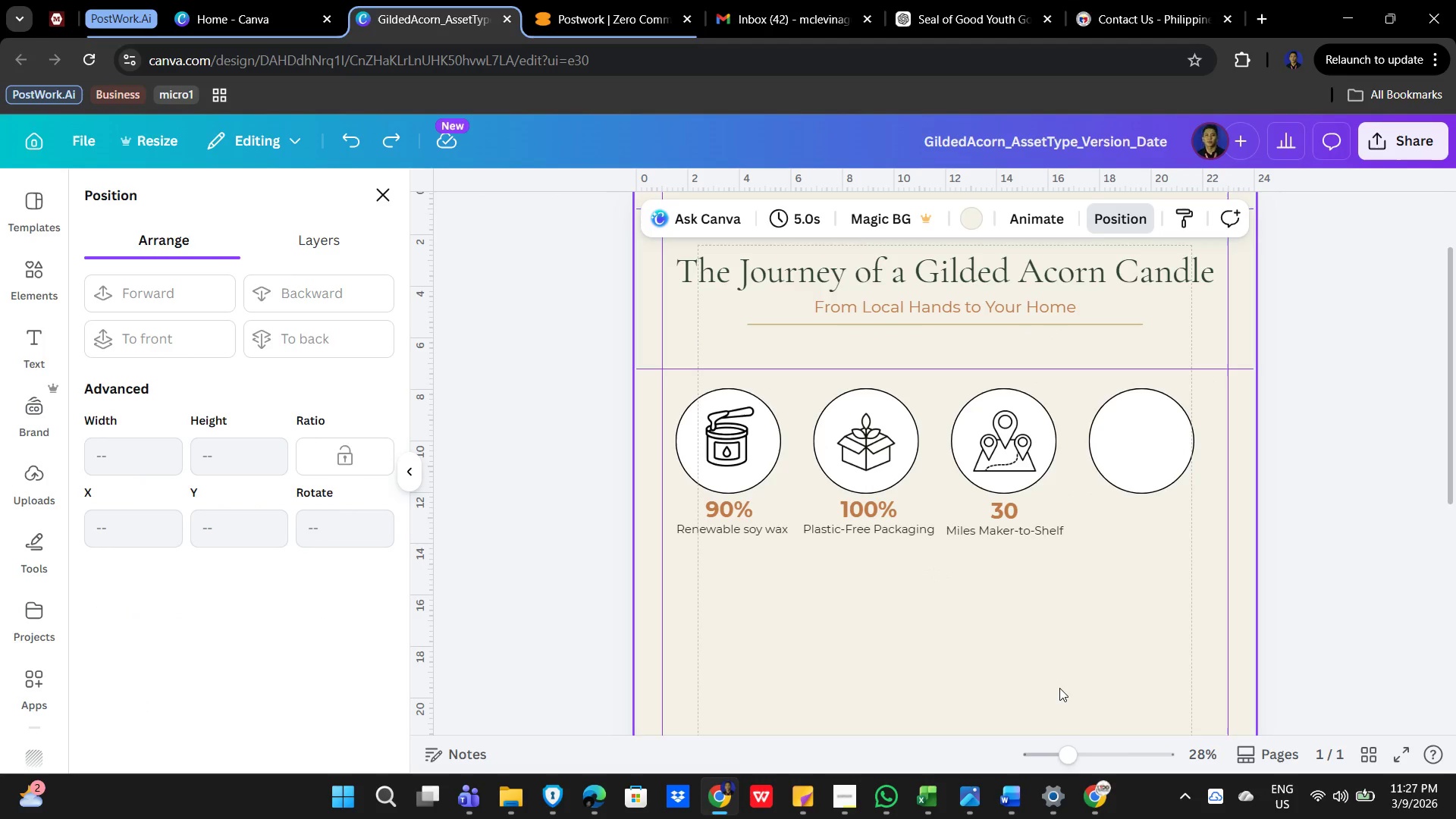 
double_click([1059, 688])
 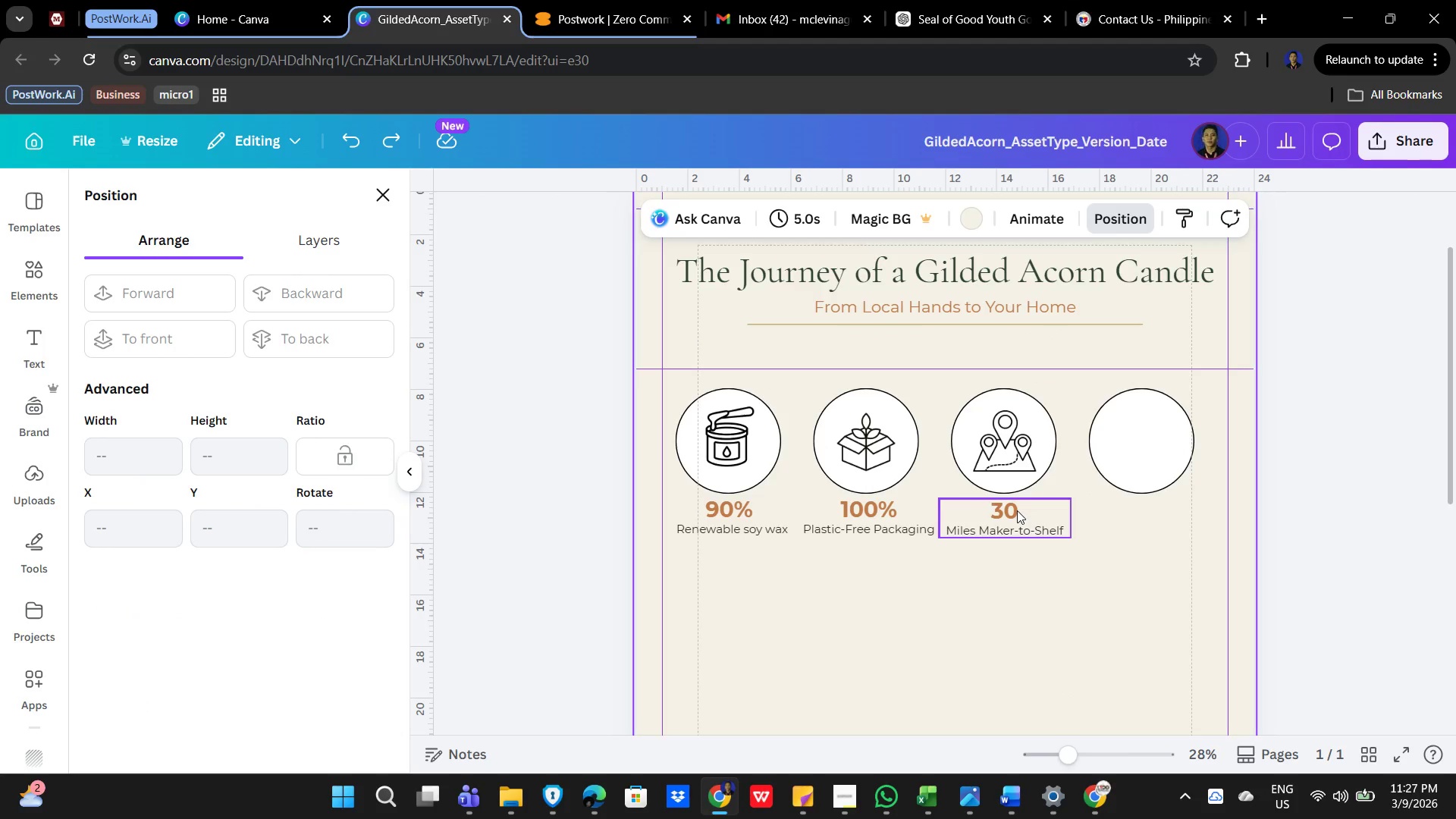 
left_click([1017, 510])
 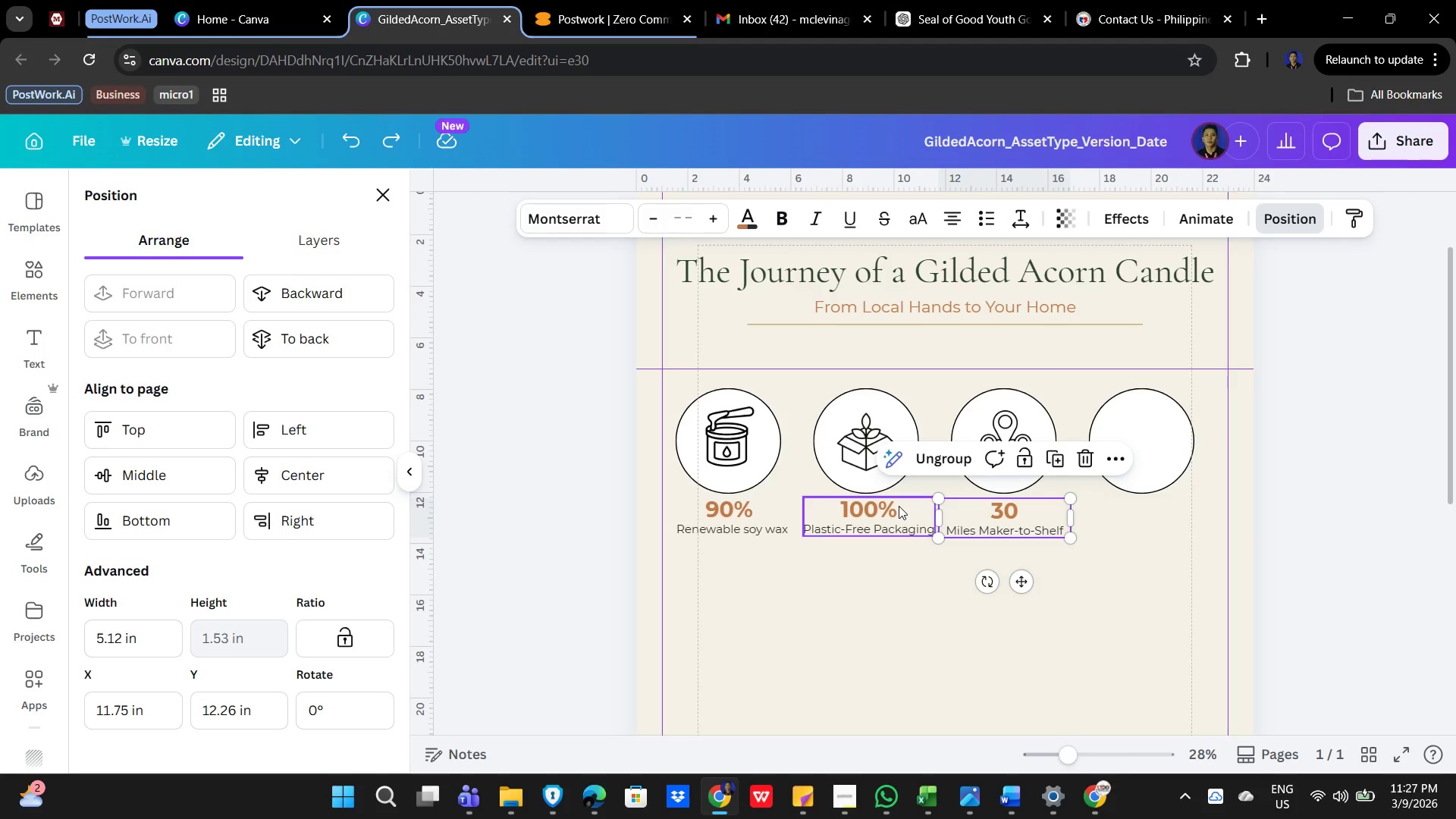 
hold_key(key=ShiftLeft, duration=1.5)
left_click([899, 506])
 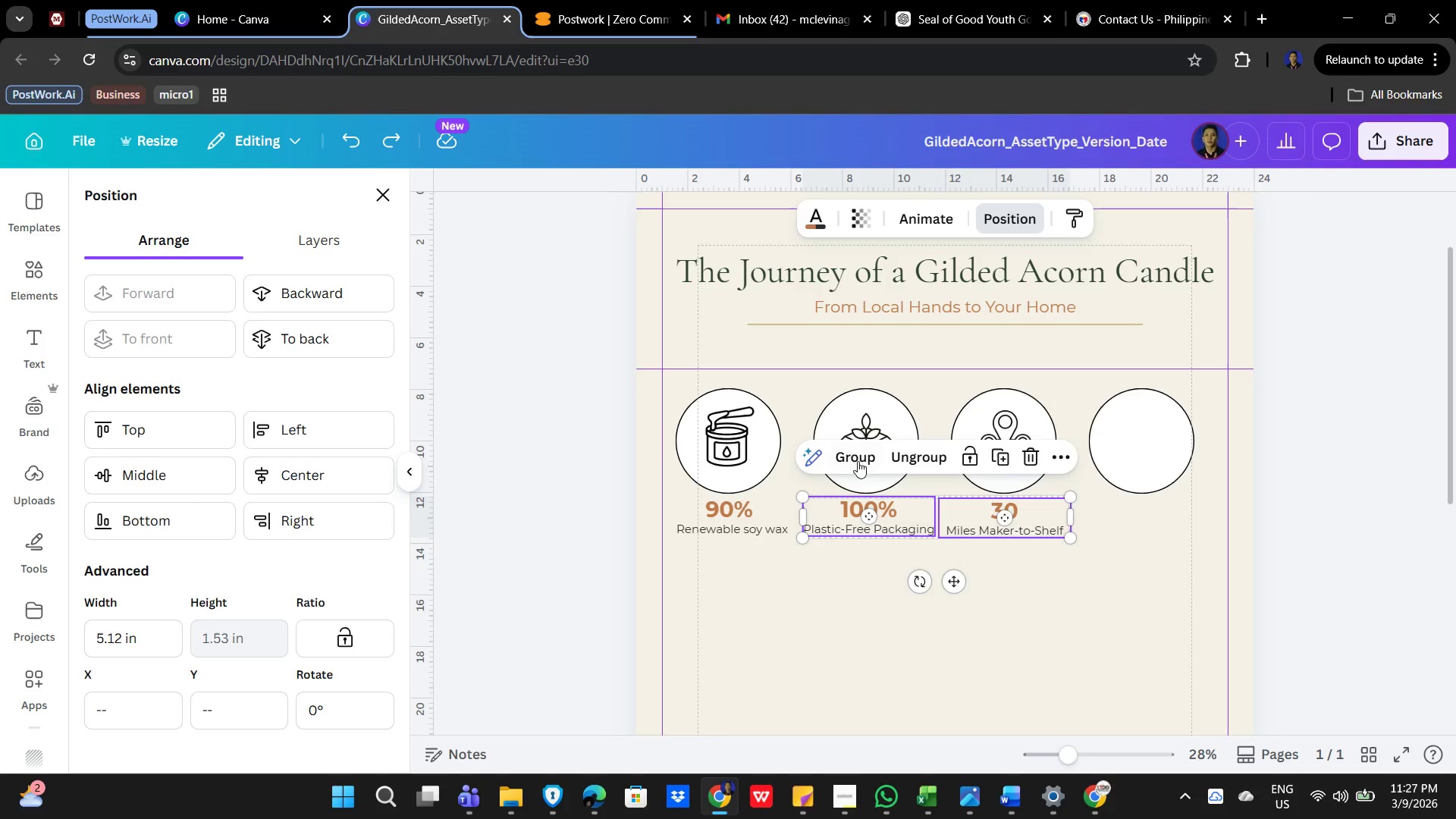 
left_click([855, 446])
 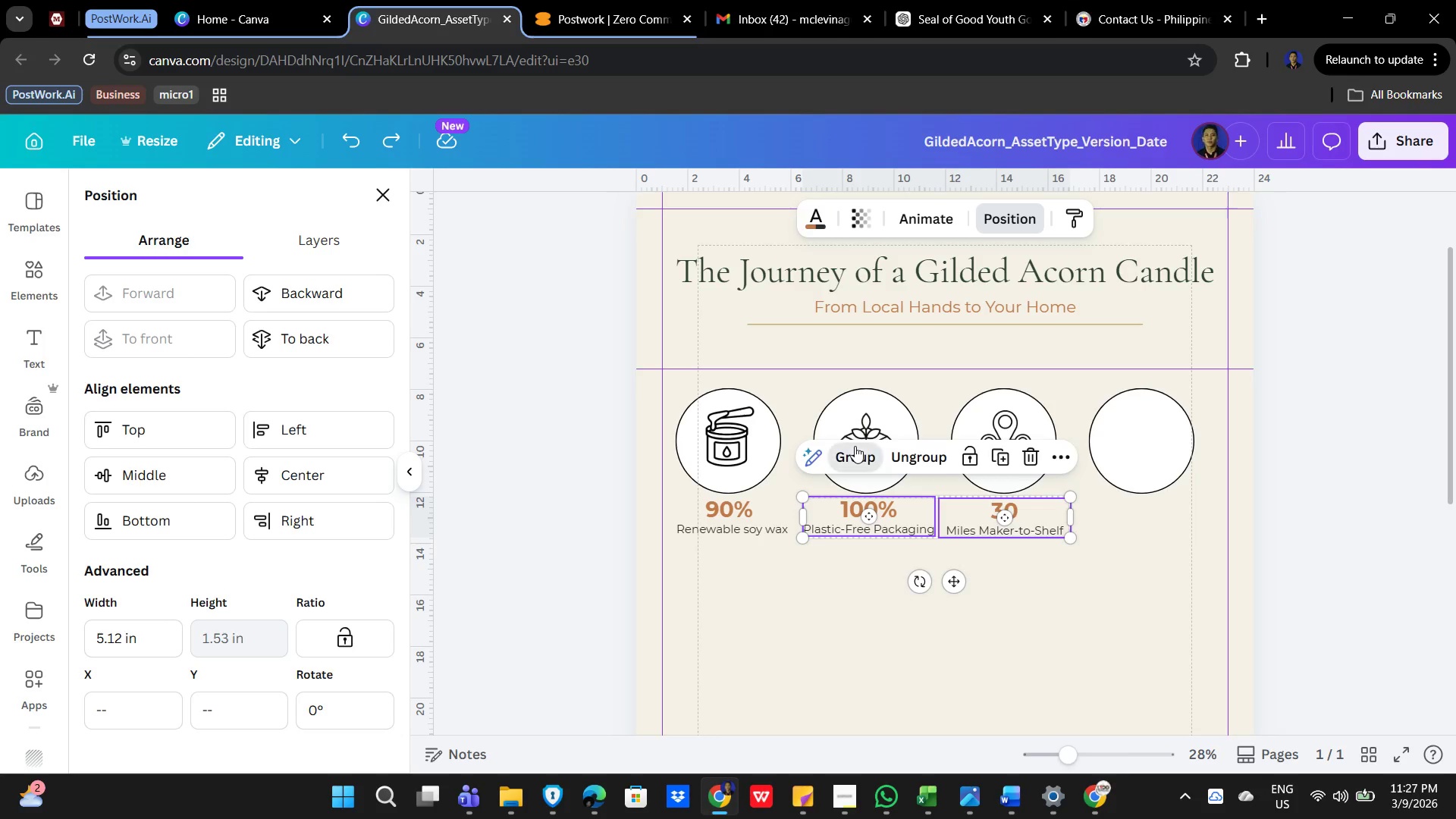 
hold_key(key=ShiftLeft, duration=1.51)
left_click([745, 524])
 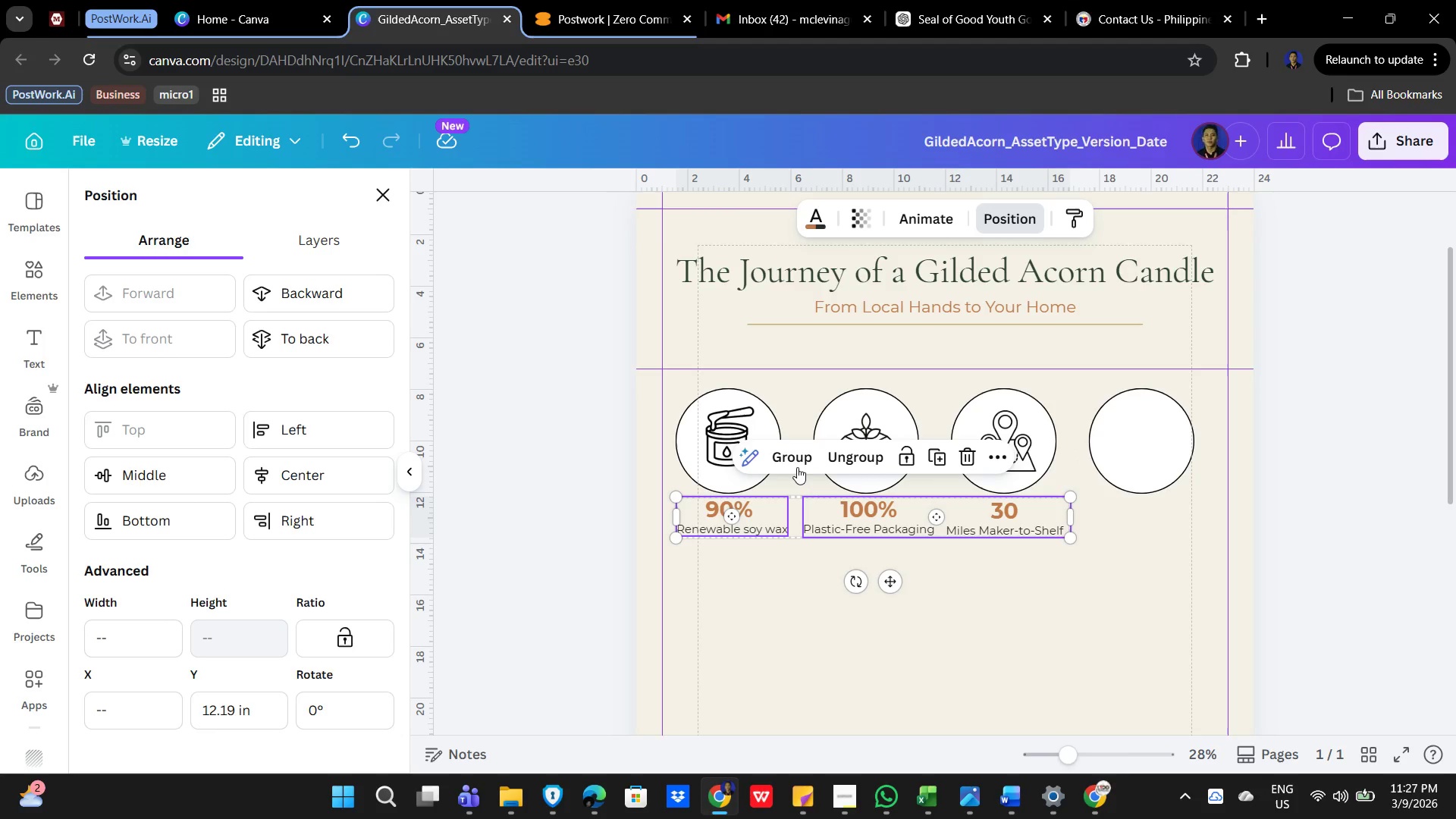 
hold_key(key=ShiftLeft, duration=1.52)
left_click([801, 456])
 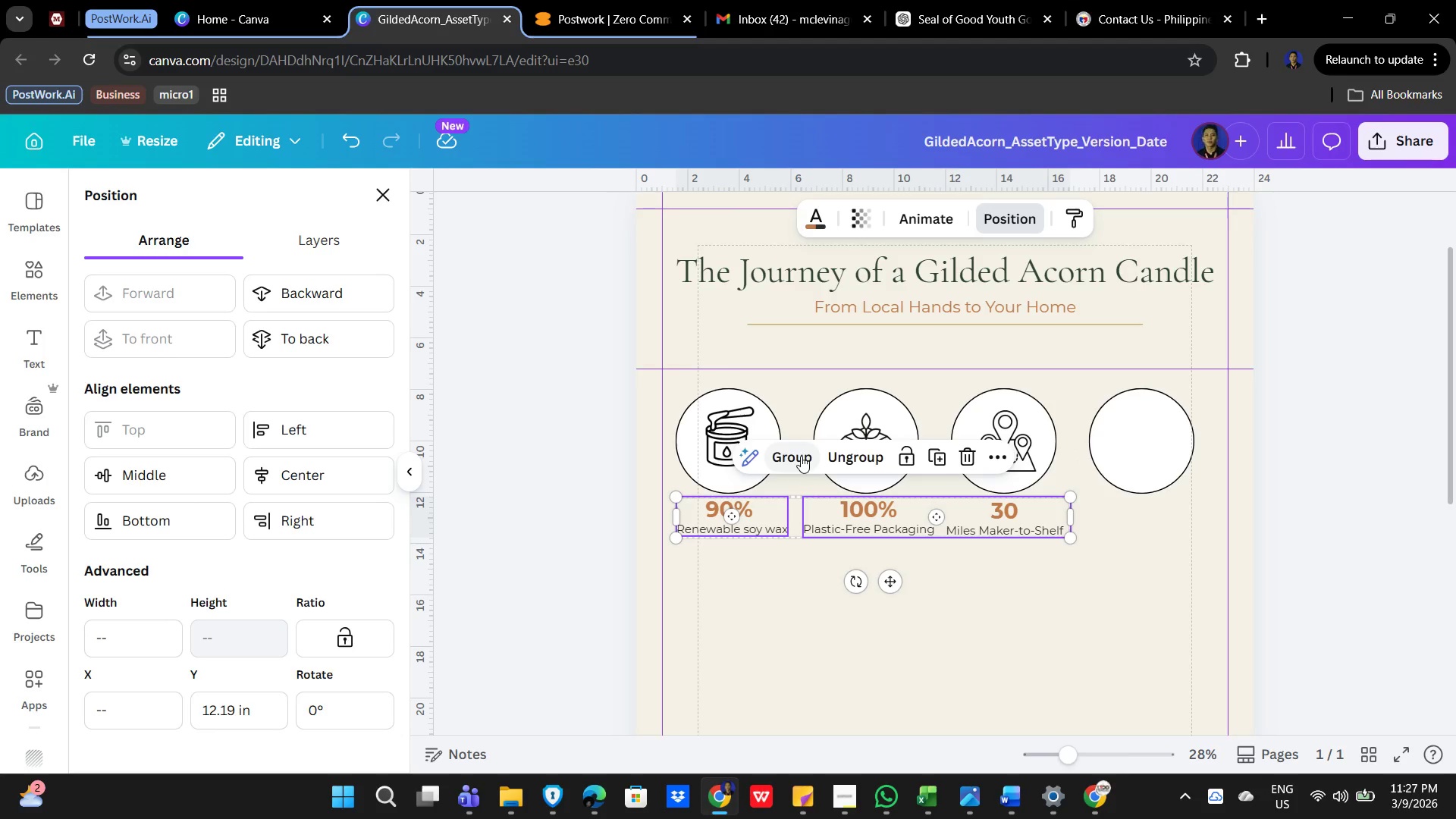 
hold_key(key=ShiftLeft, duration=1.52)
left_click([744, 420])
 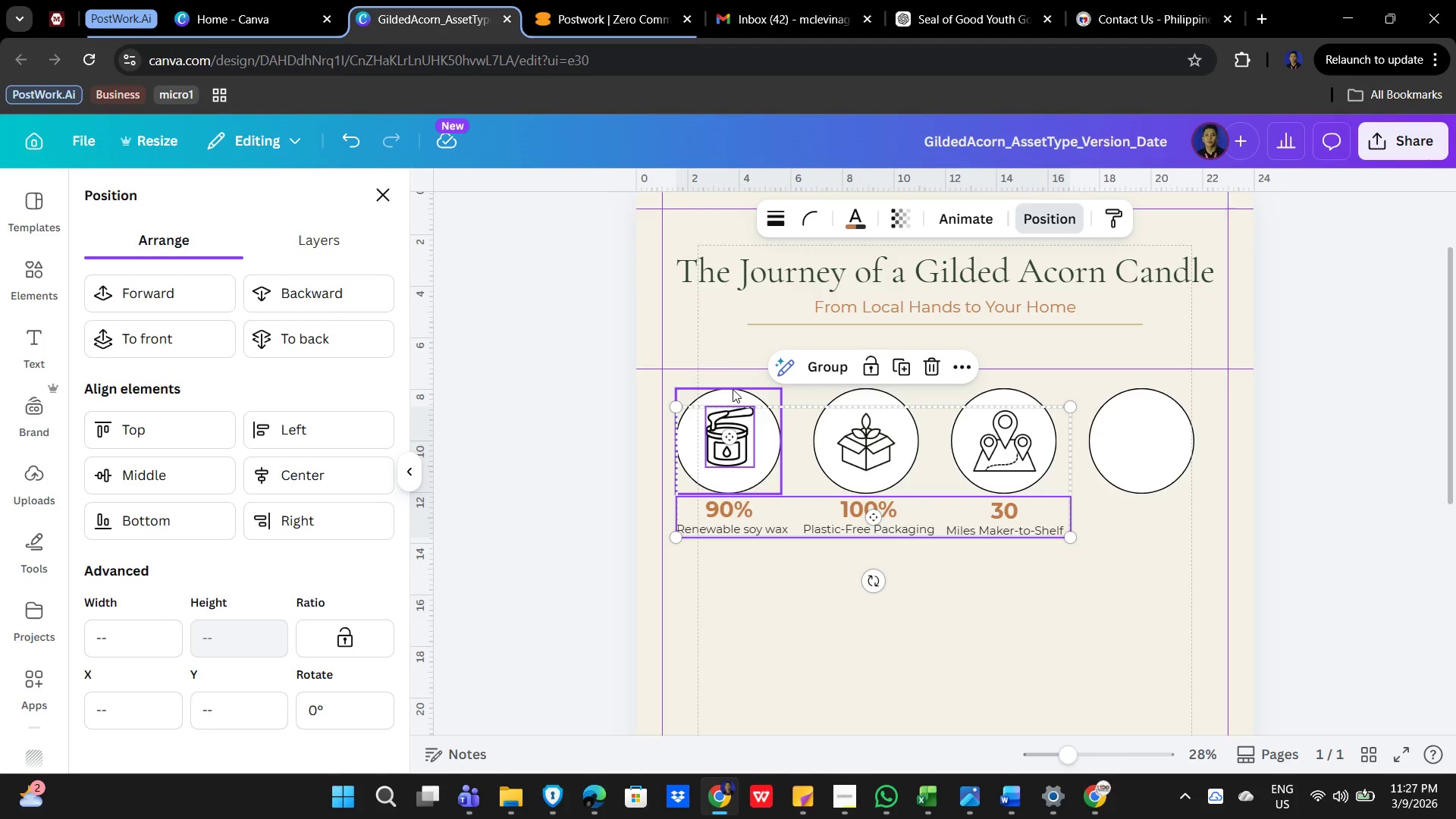 
left_click([733, 389])
 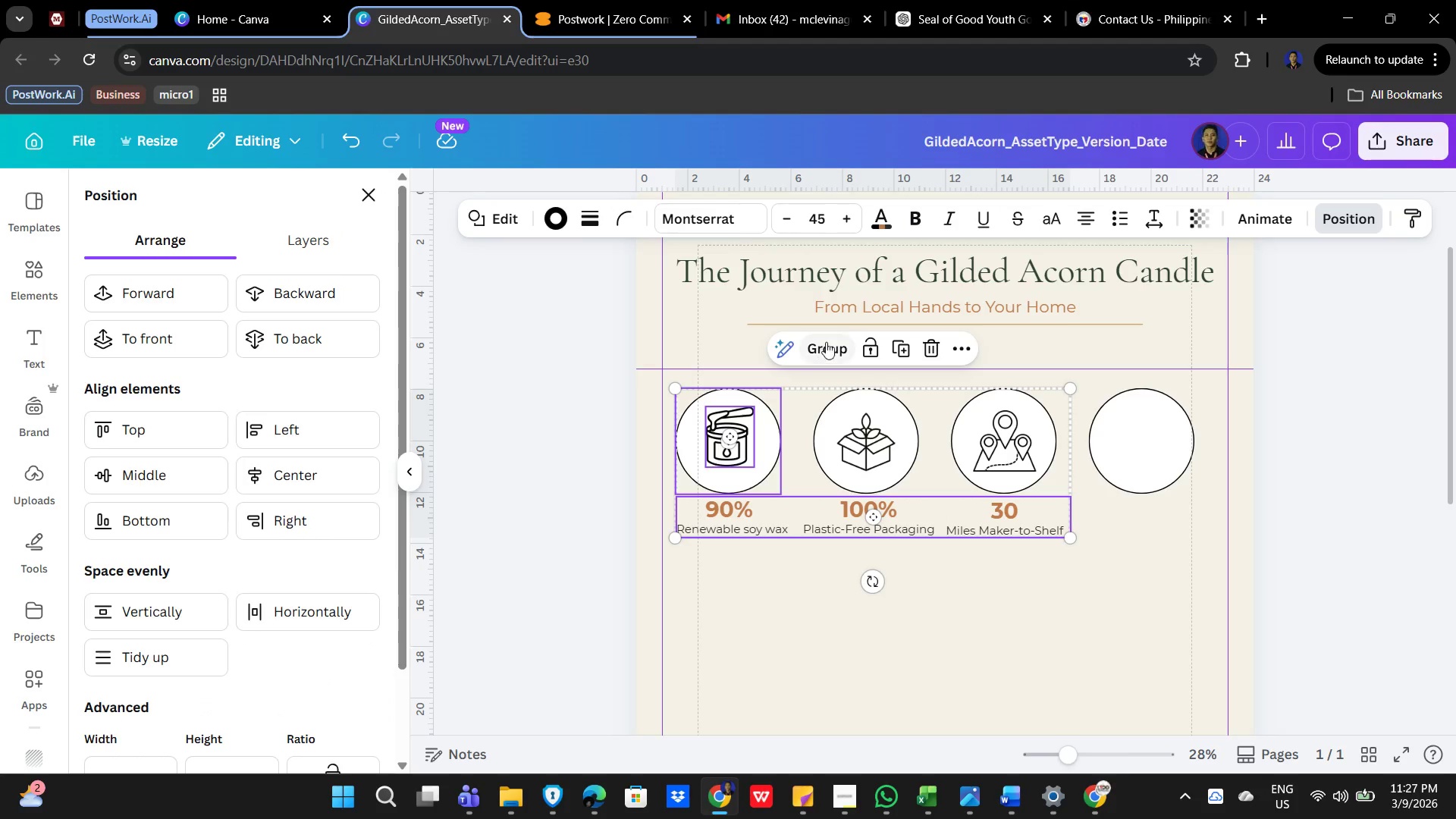 
left_click([829, 340])
 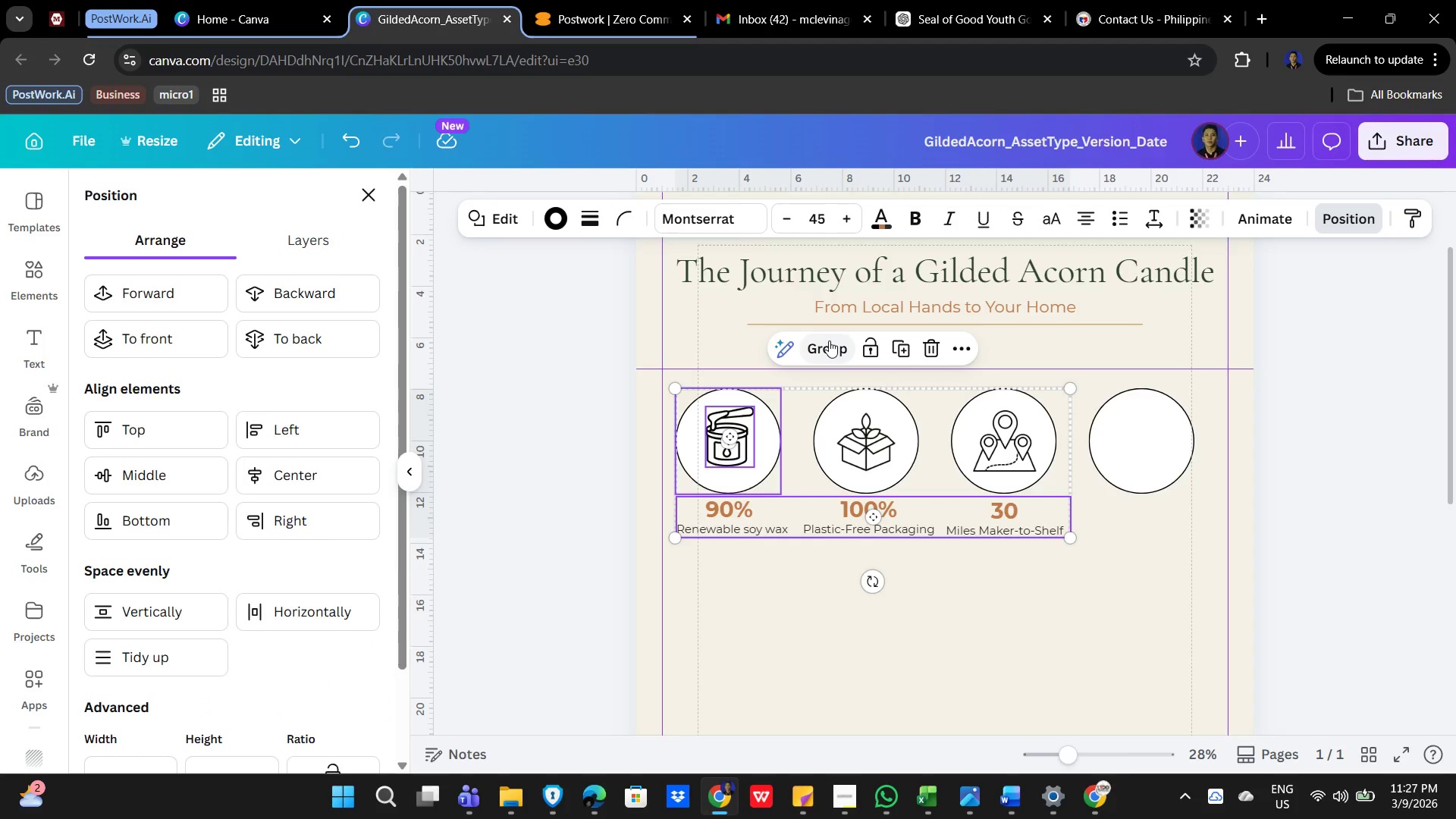 
hold_key(key=ShiftLeft, duration=1.51)
left_click([869, 441])
 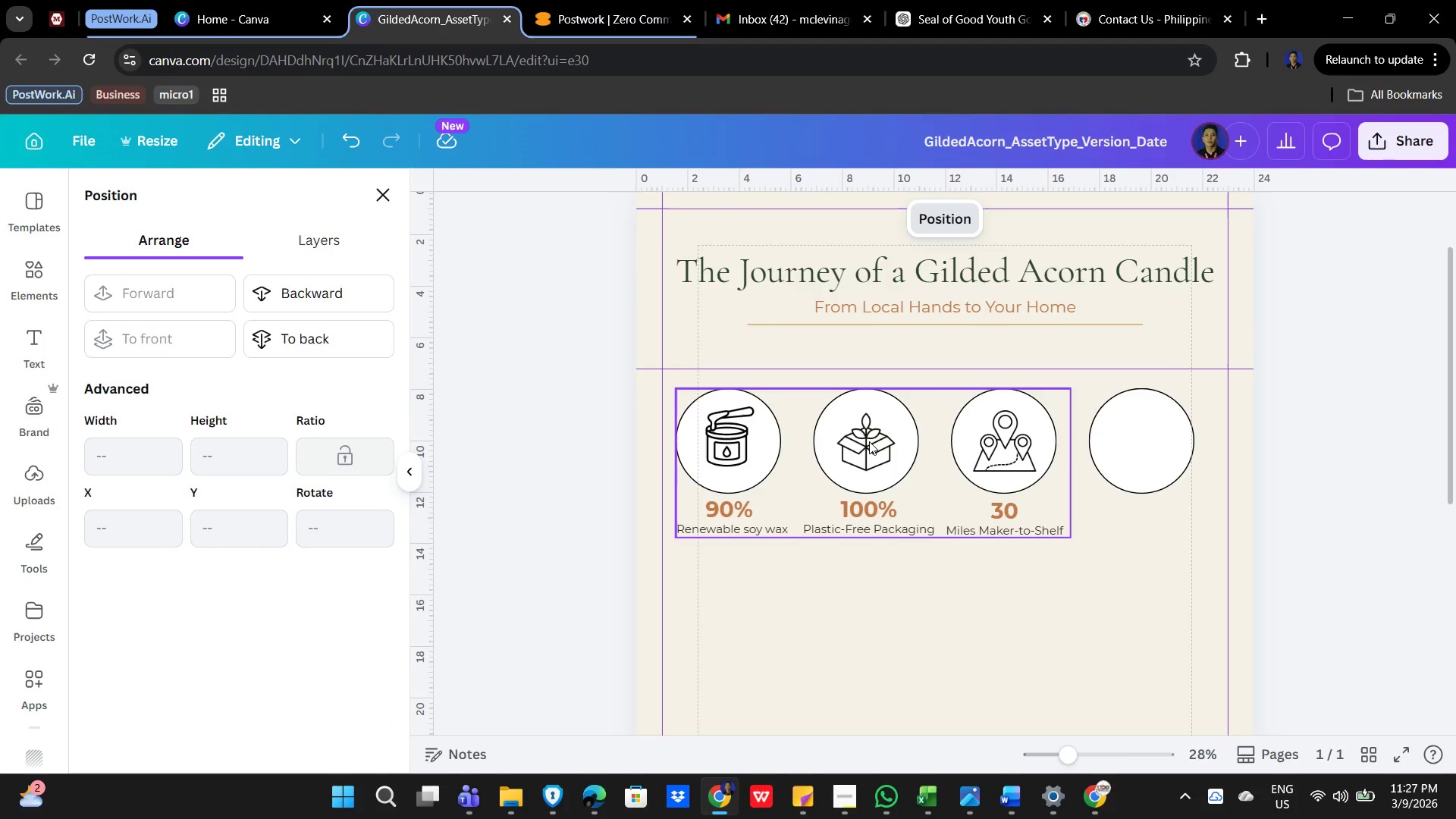 
hold_key(key=ShiftLeft, duration=0.61)
 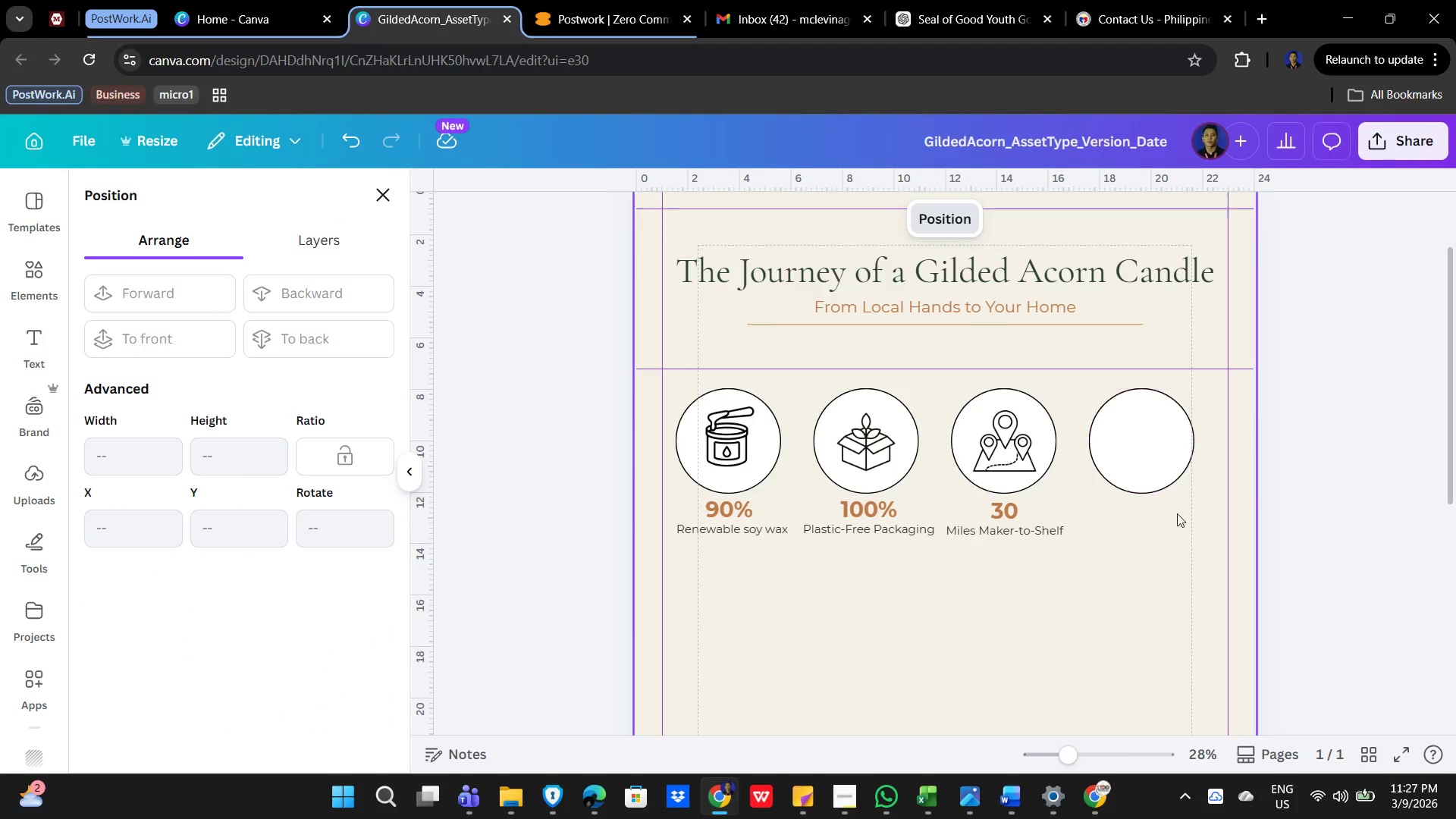 
left_click([1144, 620])
 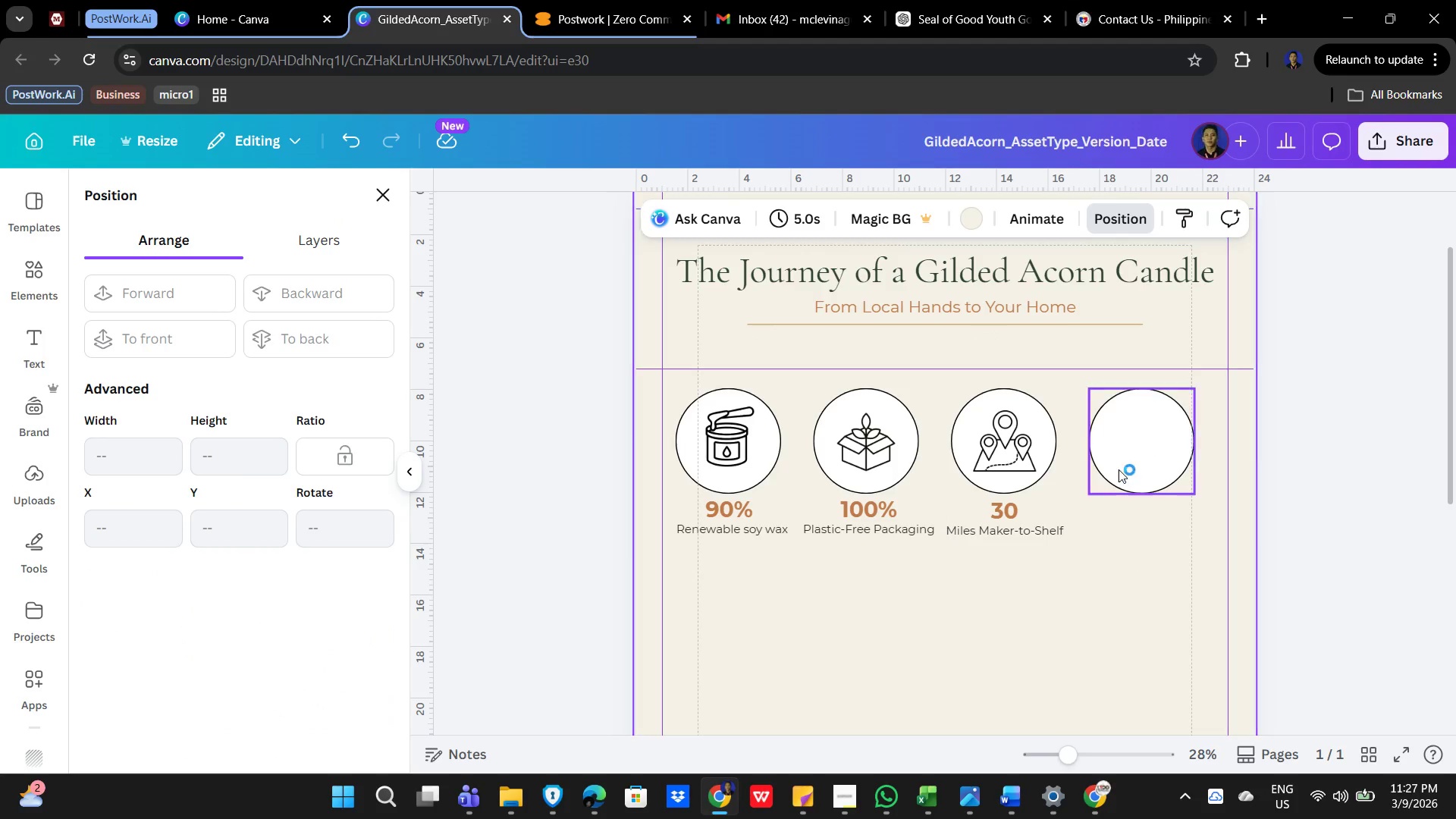 
hold_key(key=ShiftLeft, duration=1.22)
left_click([1113, 455])
 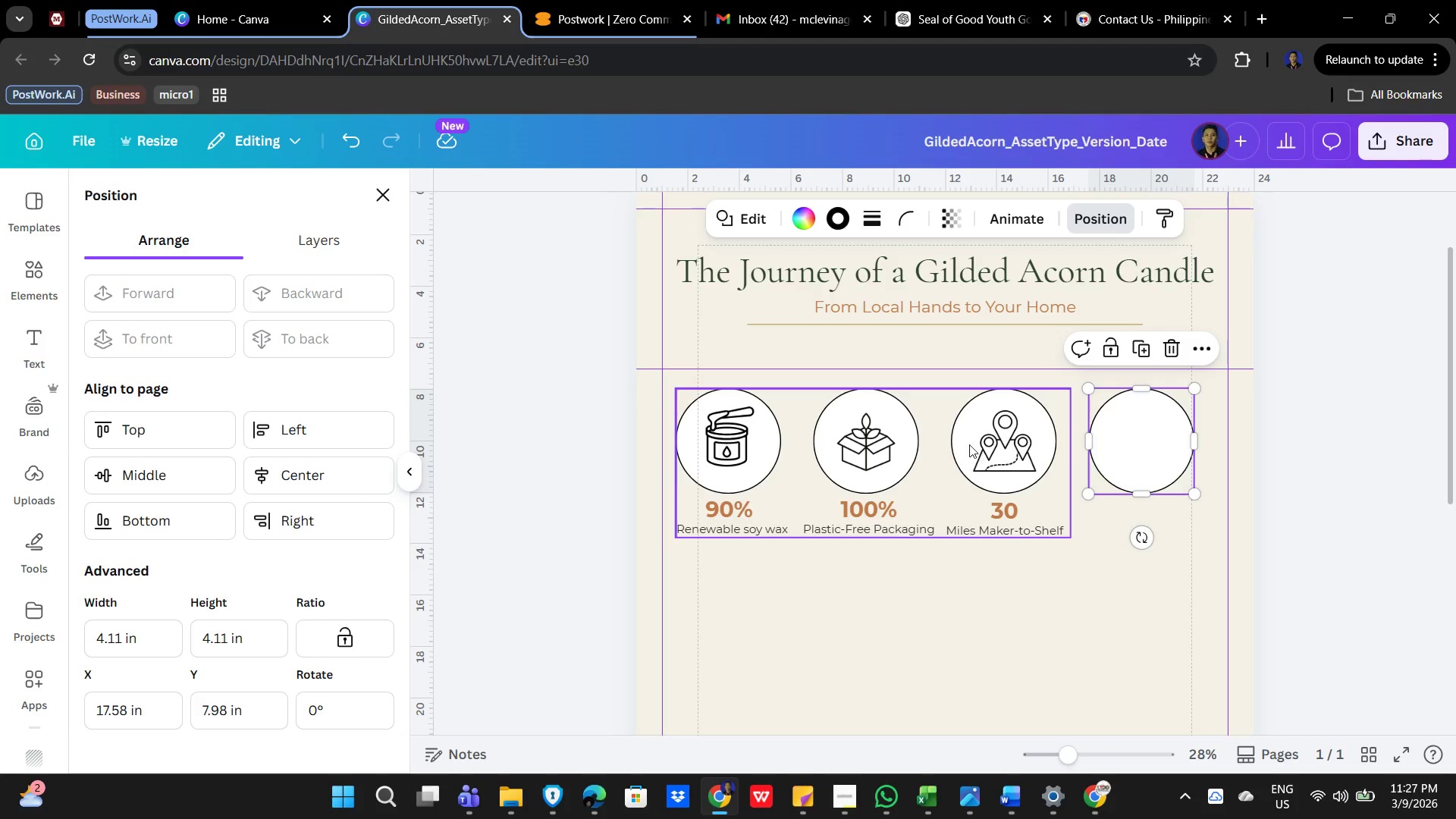 
left_click([967, 441])
 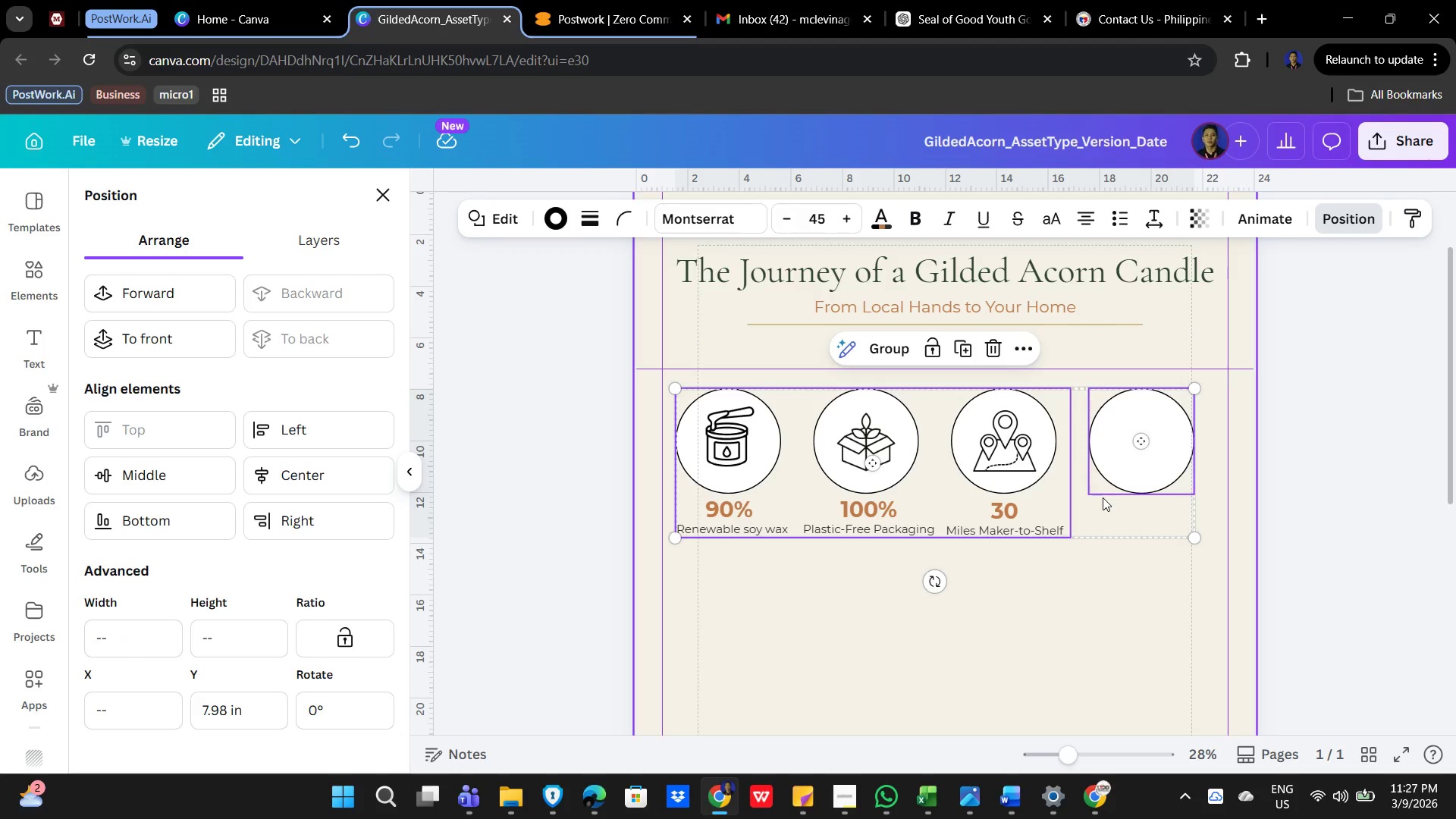 
key(ArrowRight)
 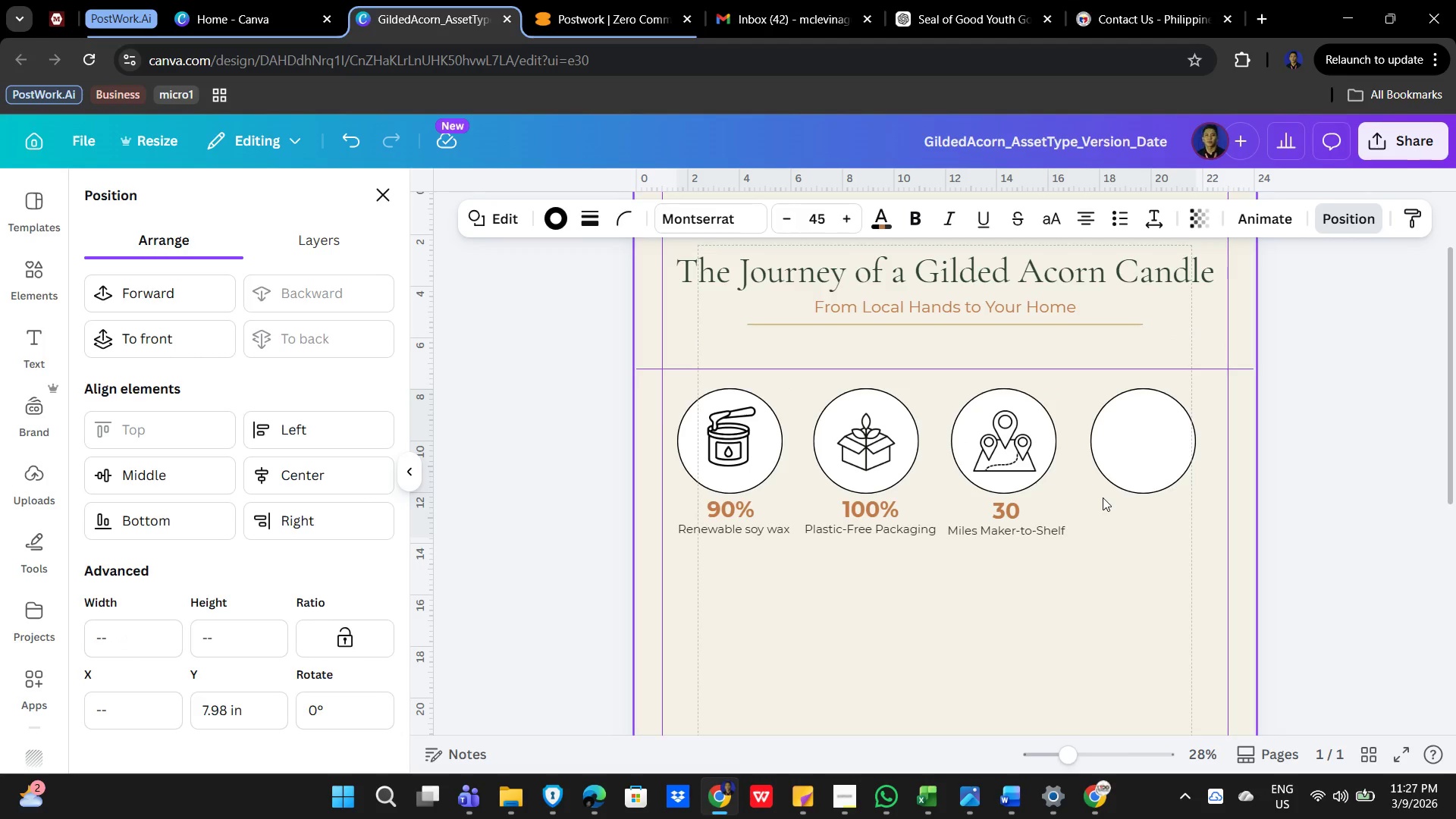 
key(ArrowRight)
 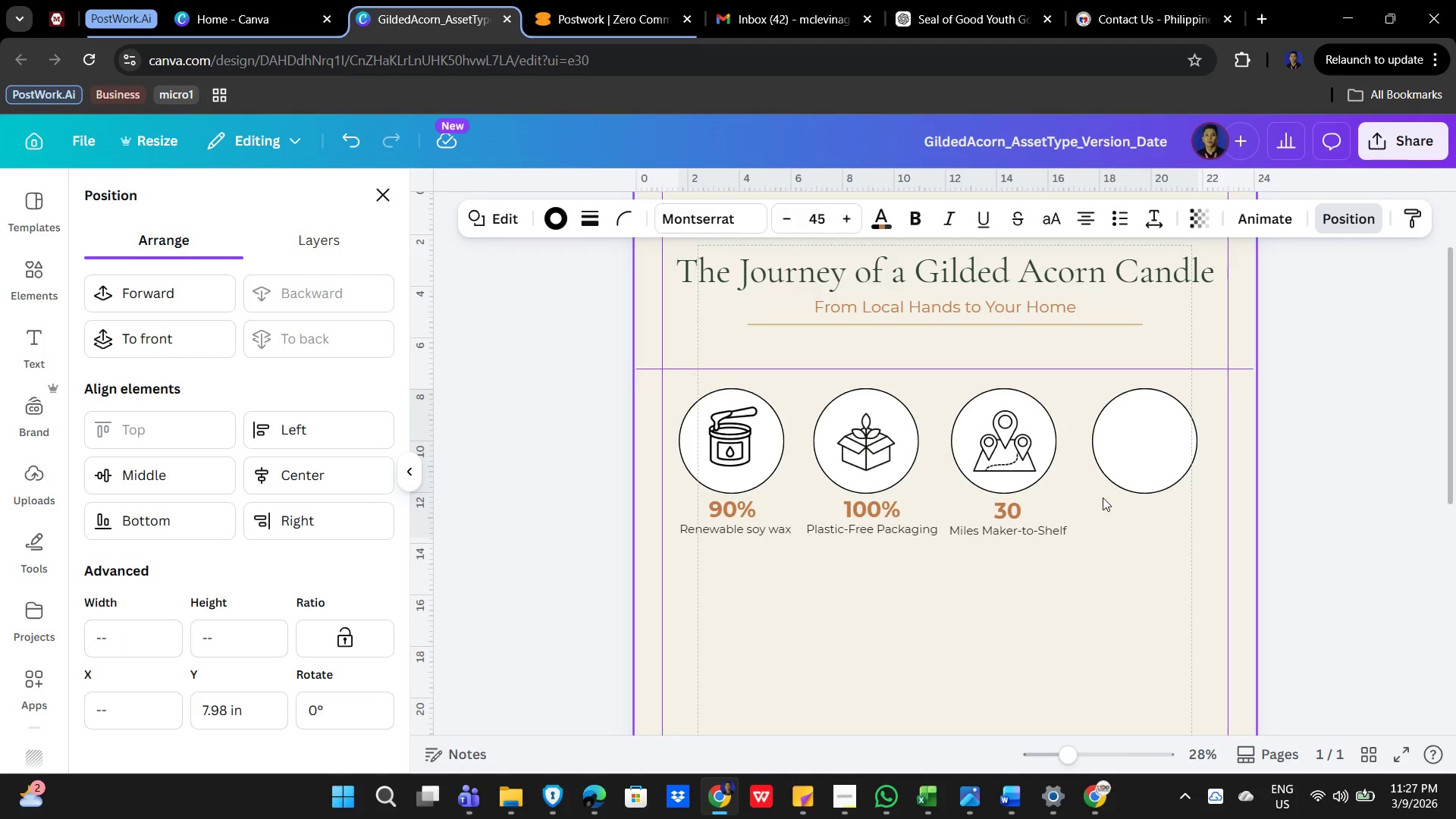 
hold_key(key=ArrowRight, duration=0.34)
 